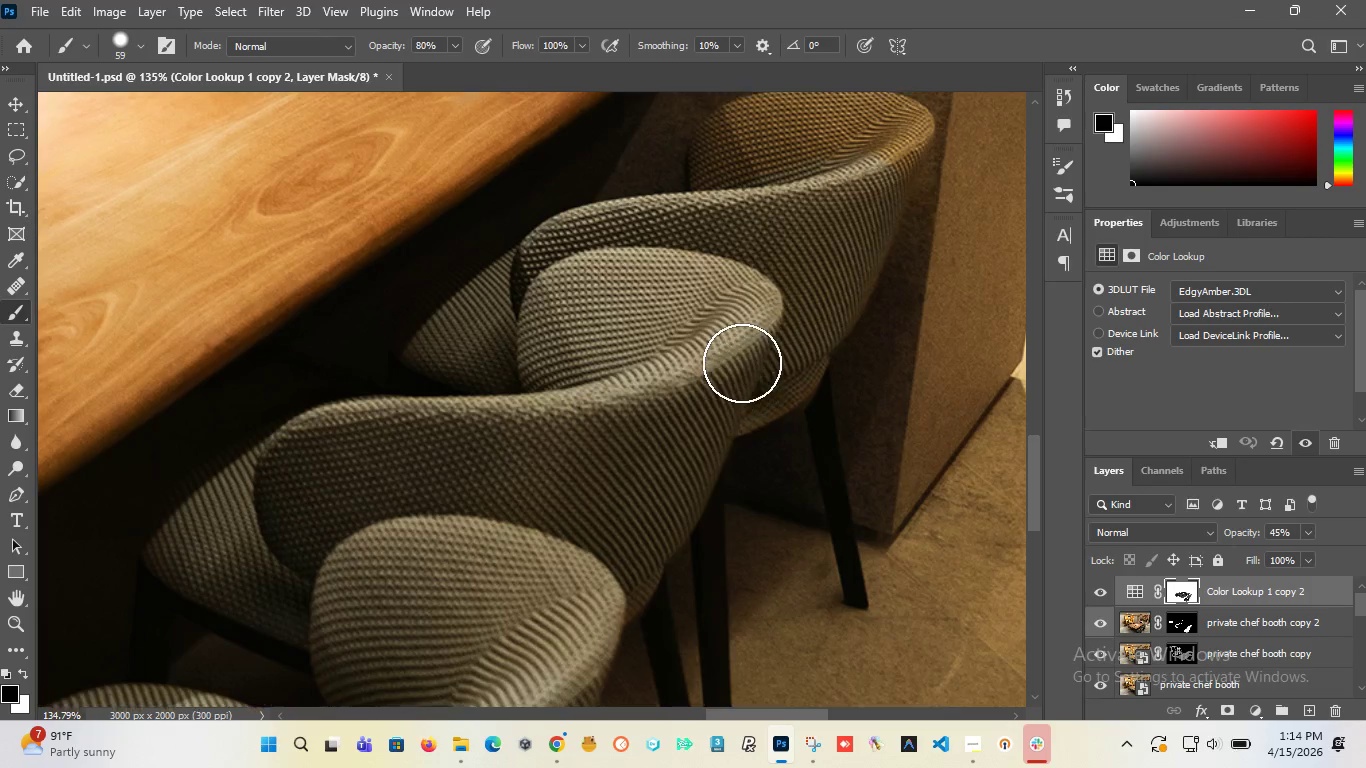 
scroll: coordinate [741, 363], scroll_direction: up, amount: 9.0
 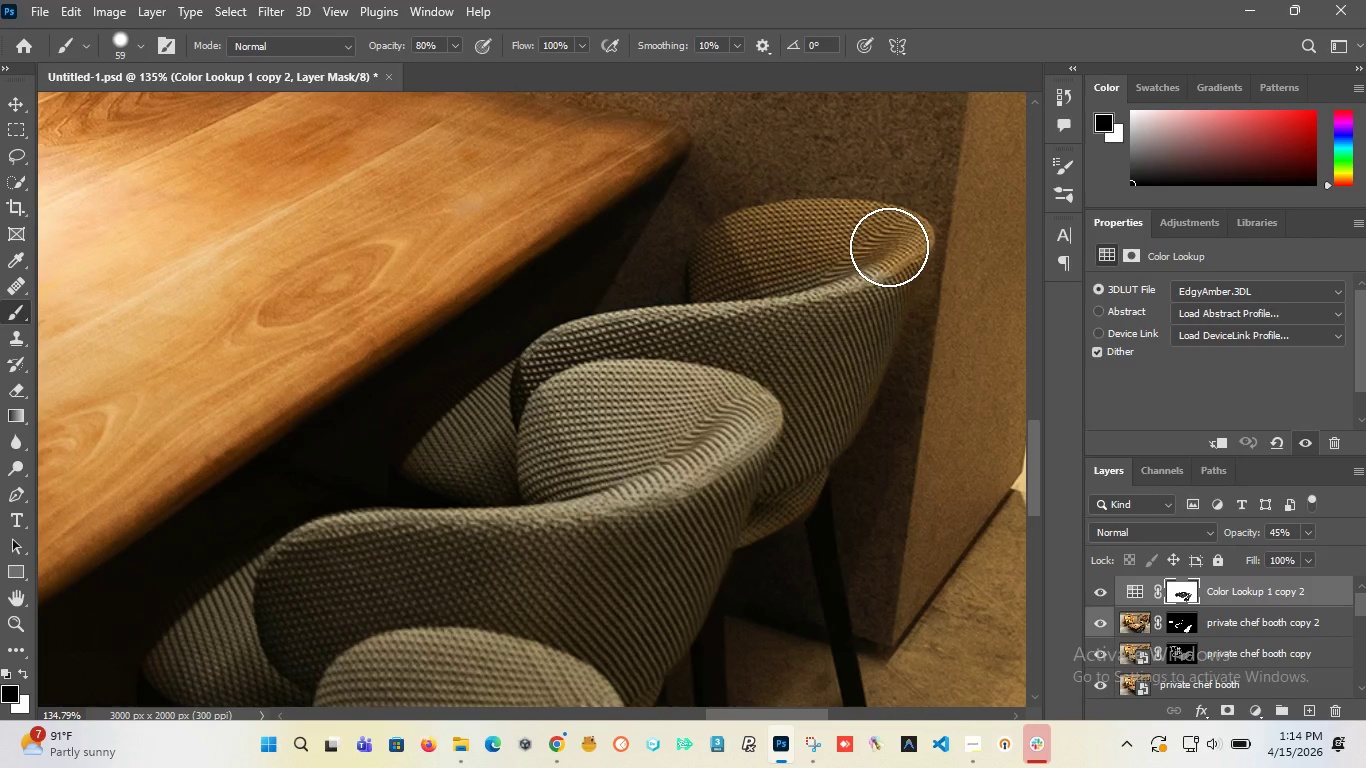 
left_click_drag(start_coordinate=[889, 247], to_coordinate=[721, 493])
 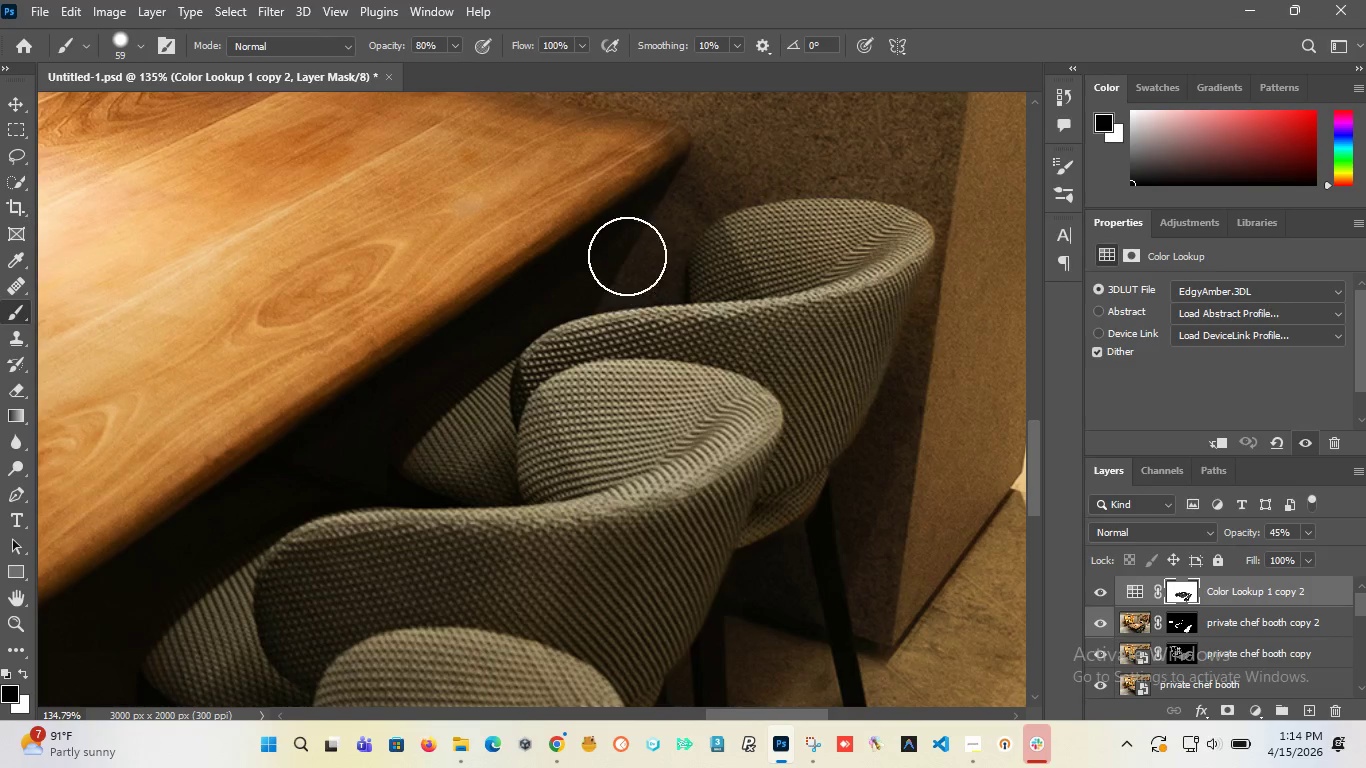 
hold_key(key=AltLeft, duration=1.51)
 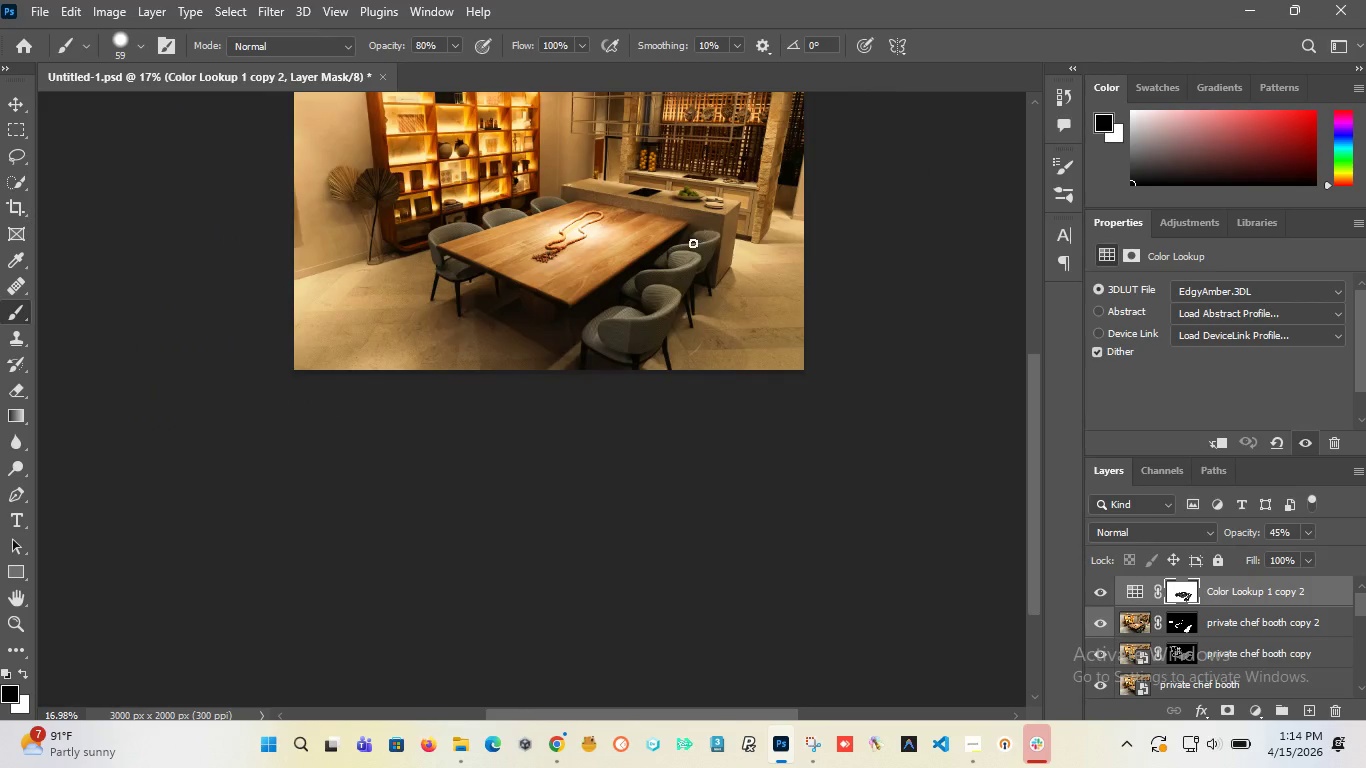 
hold_key(key=AltLeft, duration=0.61)
 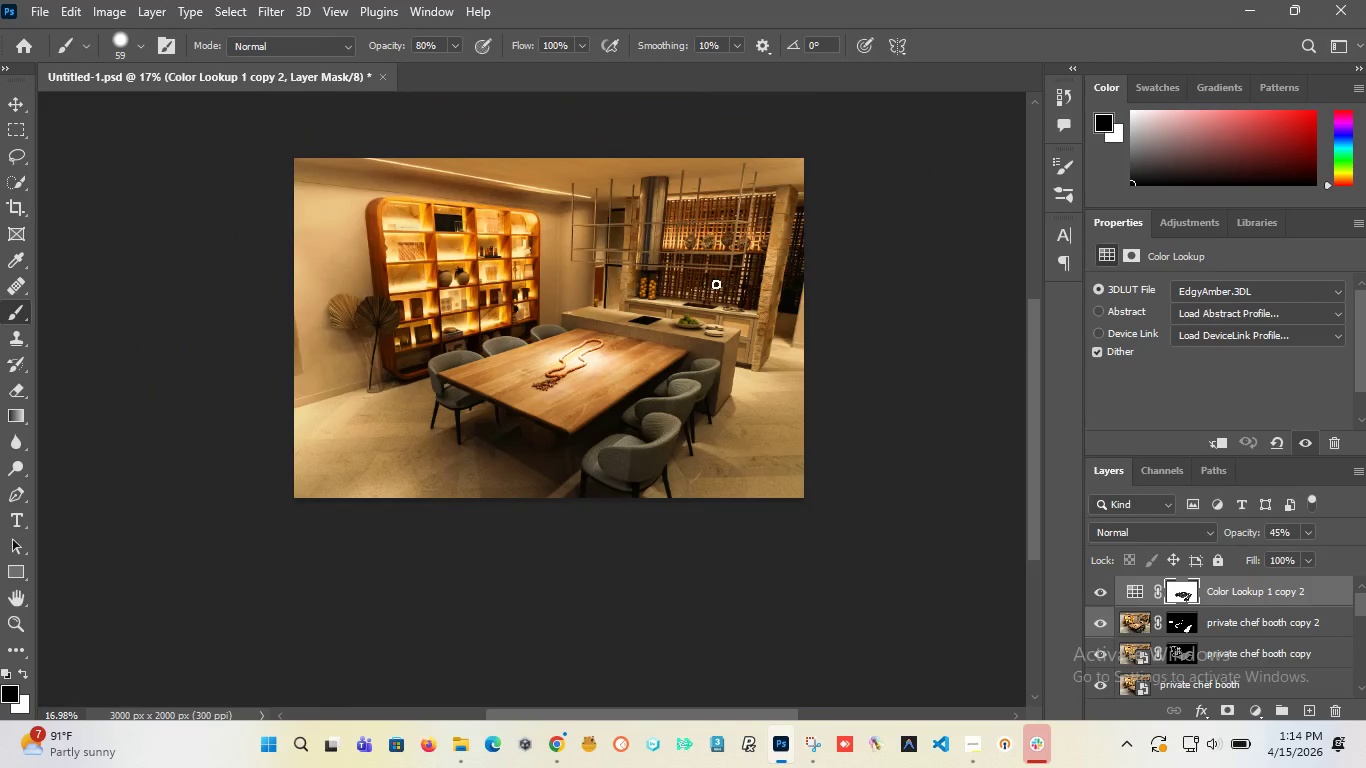 
scroll: coordinate [704, 233], scroll_direction: down, amount: 18.0
 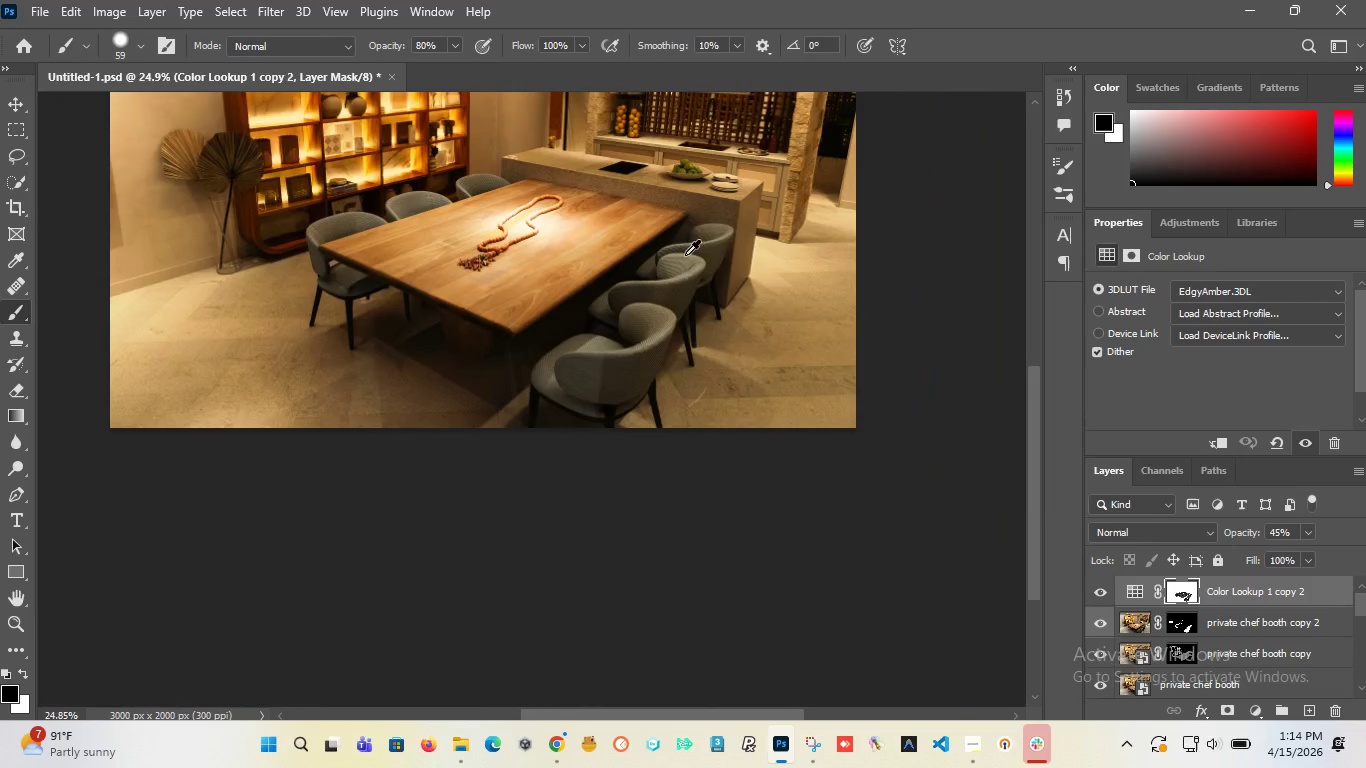 
hold_key(key=AltLeft, duration=1.27)
 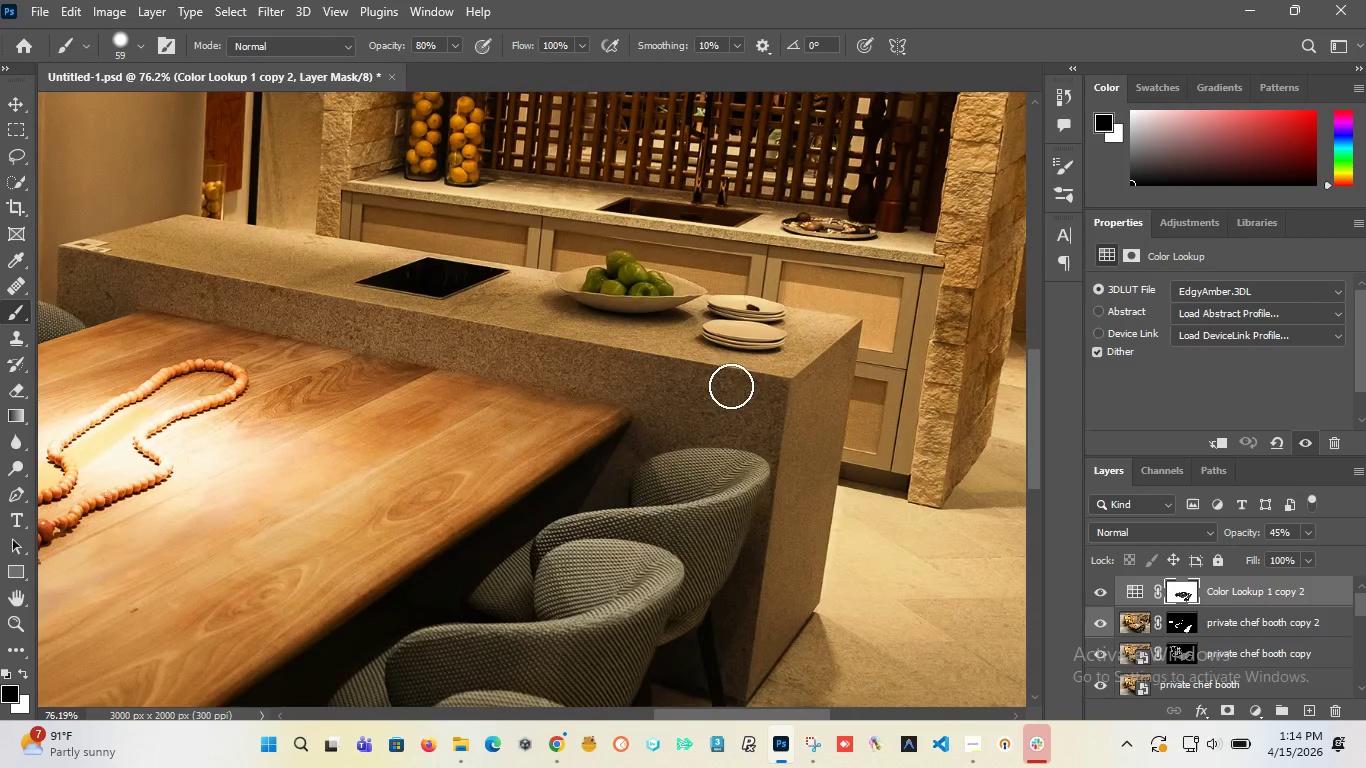 
hold_key(key=AltLeft, duration=4.5)
 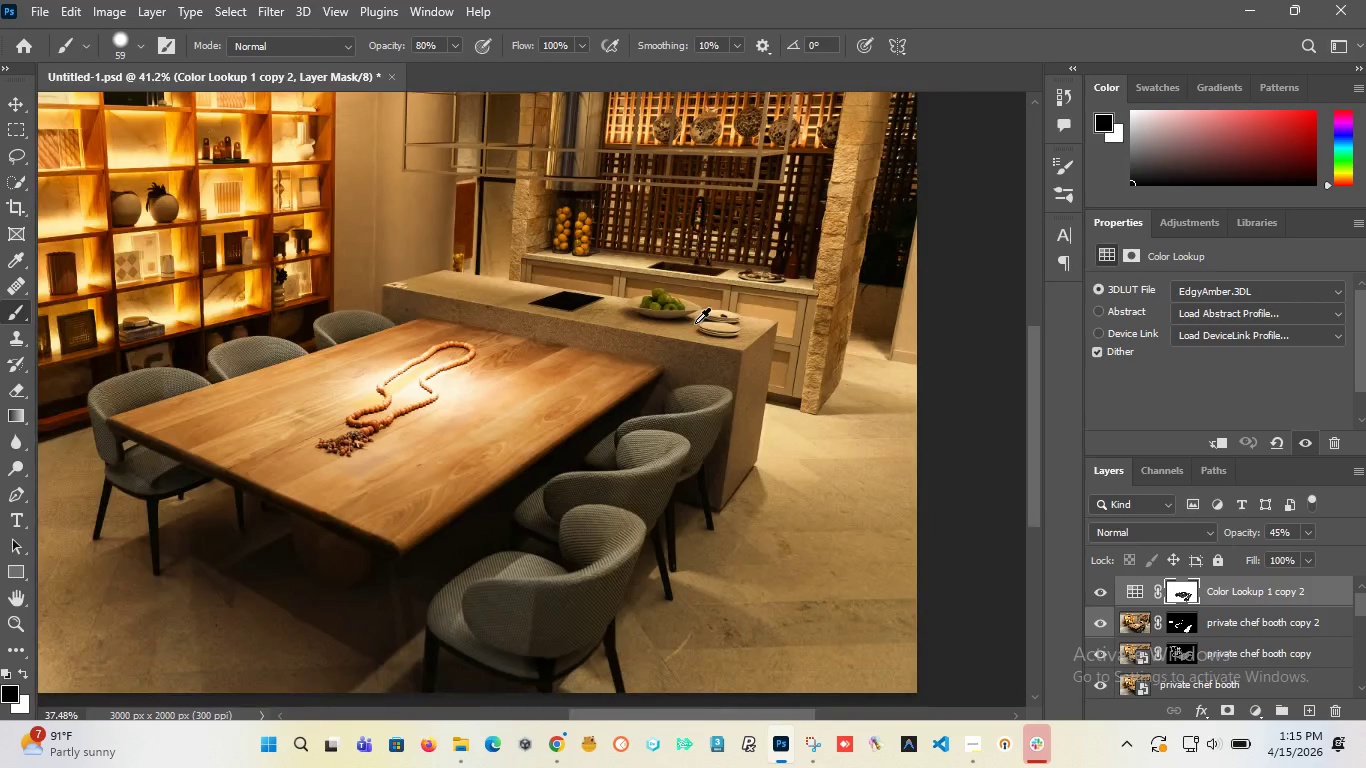 
scroll: coordinate [697, 347], scroll_direction: up, amount: 20.0
 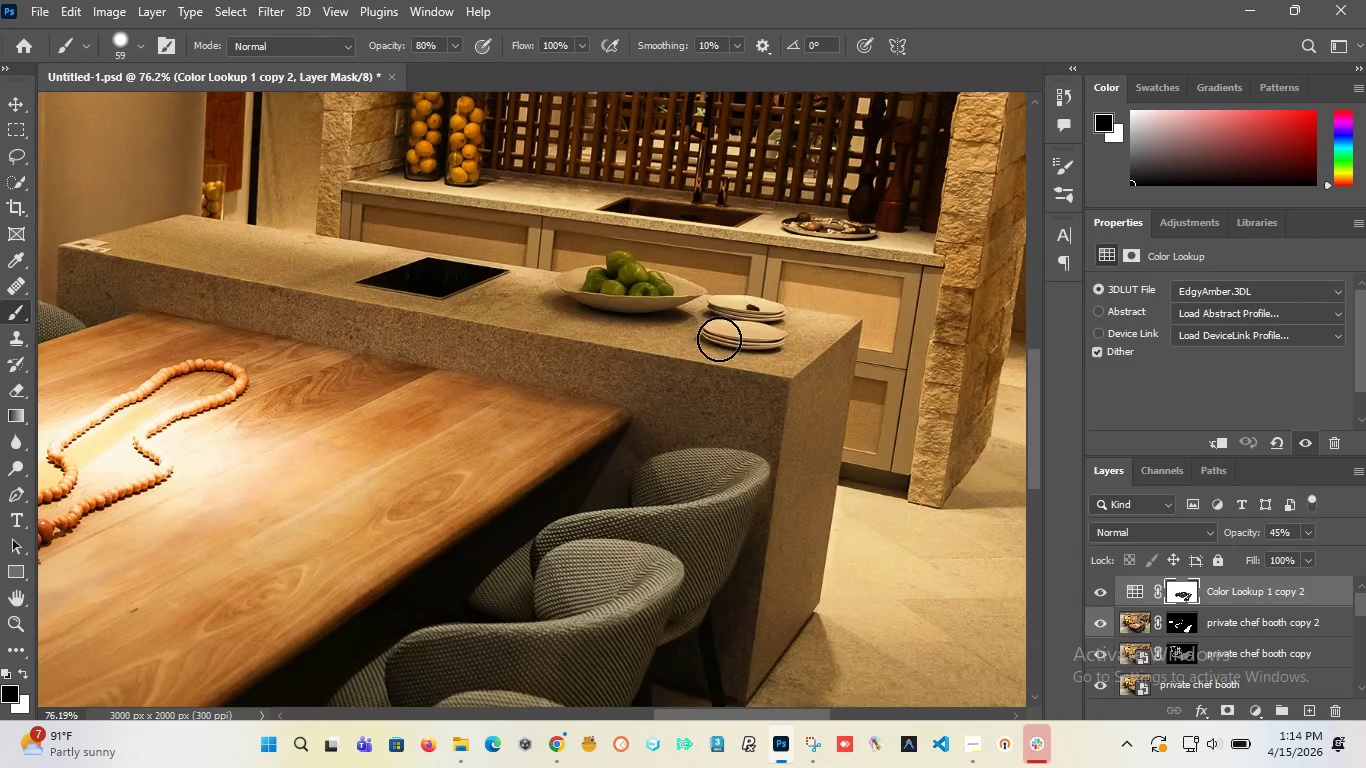 
left_click_drag(start_coordinate=[731, 386], to_coordinate=[511, 367])
 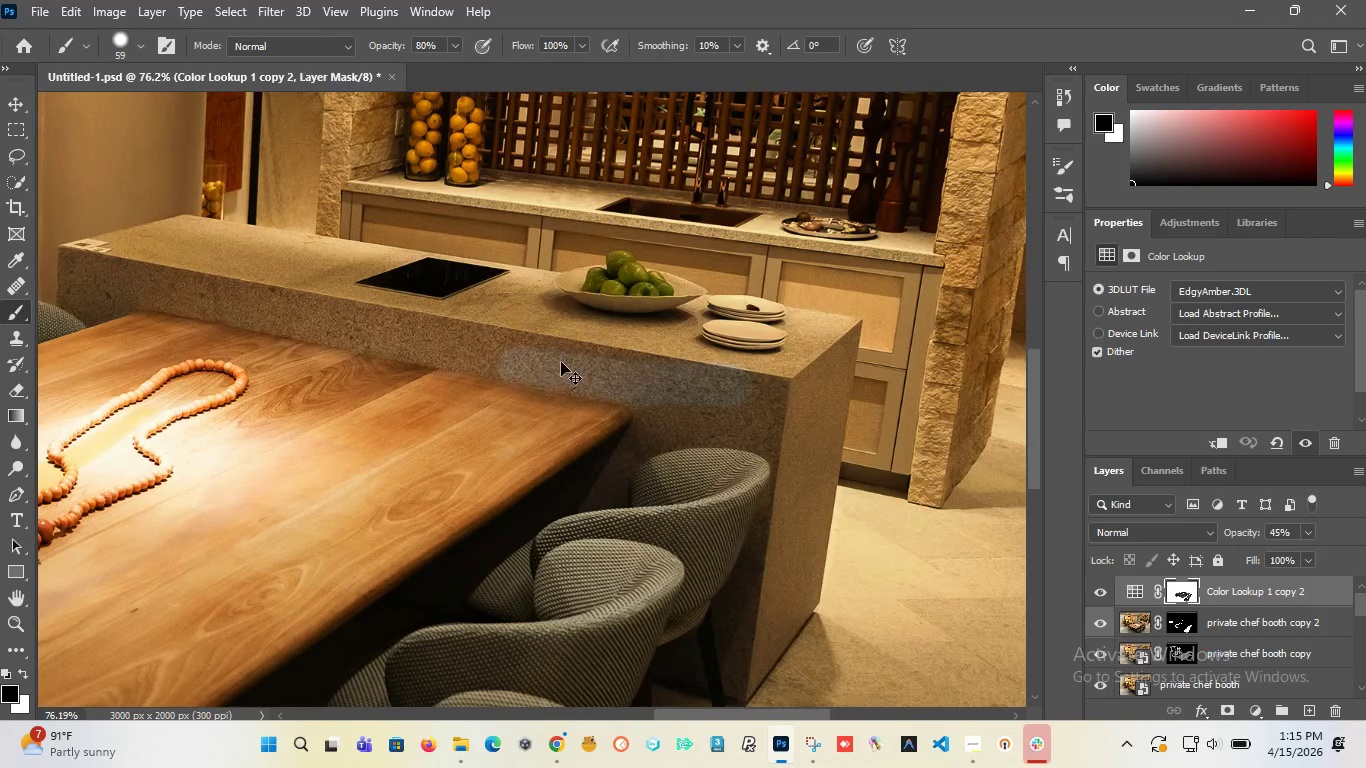 
key(Control+Z)
 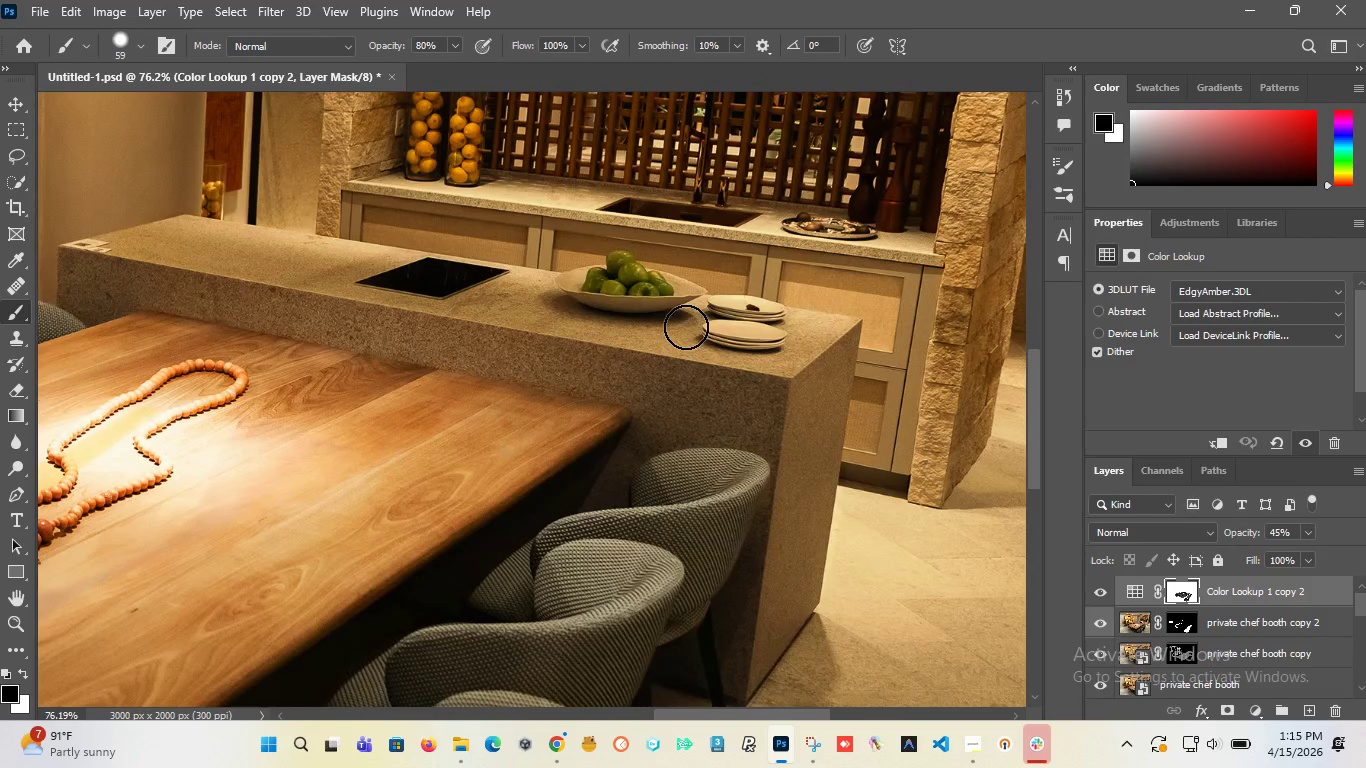 
hold_key(key=AltLeft, duration=0.84)
hold_key(key=AltLeft, duration=1.51)
scroll: coordinate [548, 319], scroll_direction: none, amount: 0.0
 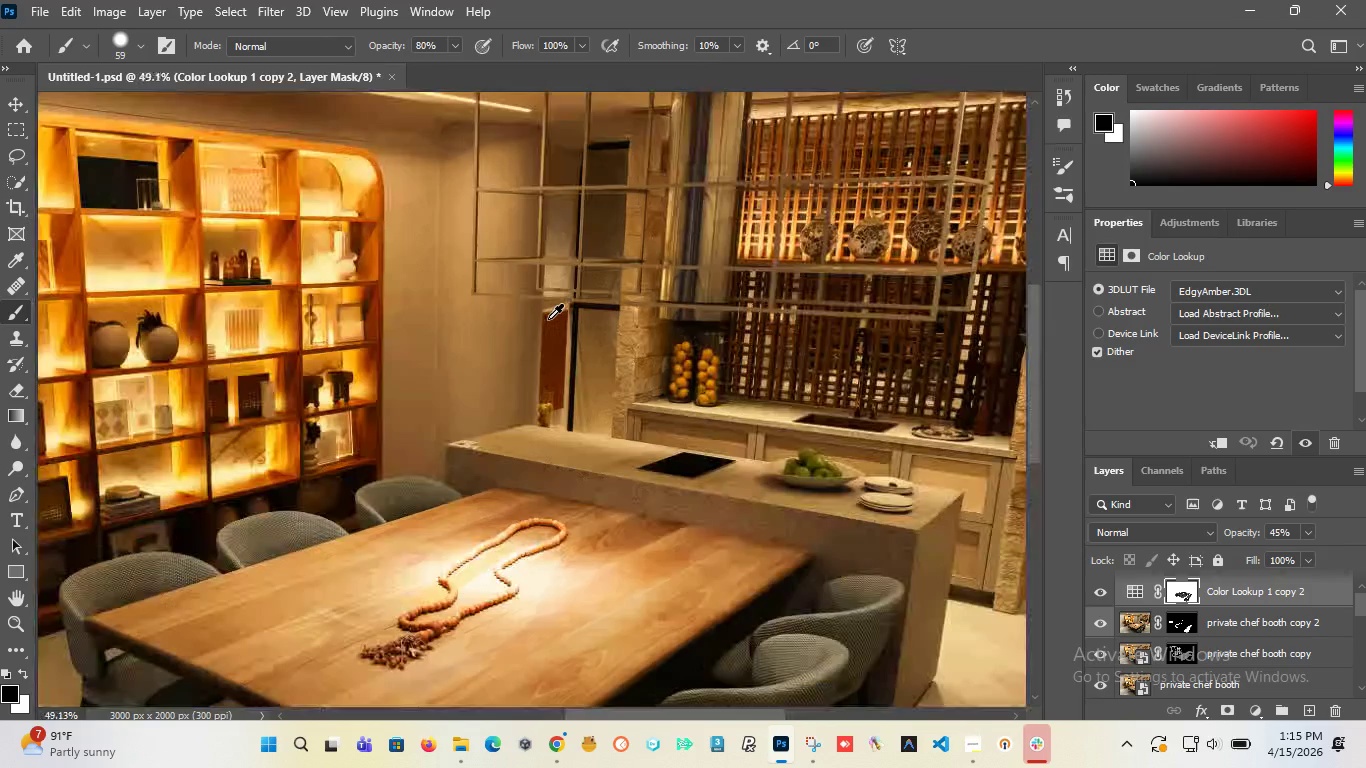 
hold_key(key=AltLeft, duration=0.81)
 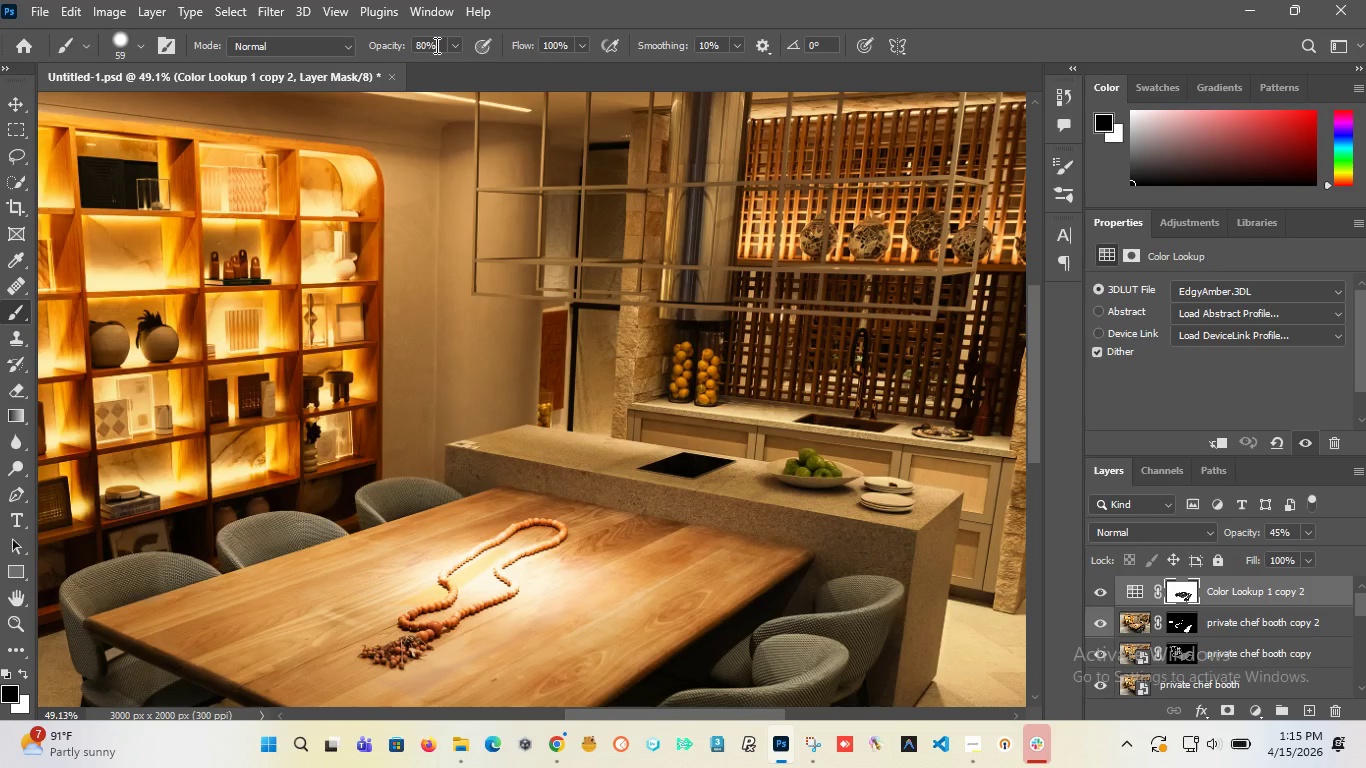 
left_click_drag(start_coordinate=[435, 45], to_coordinate=[371, 40])
 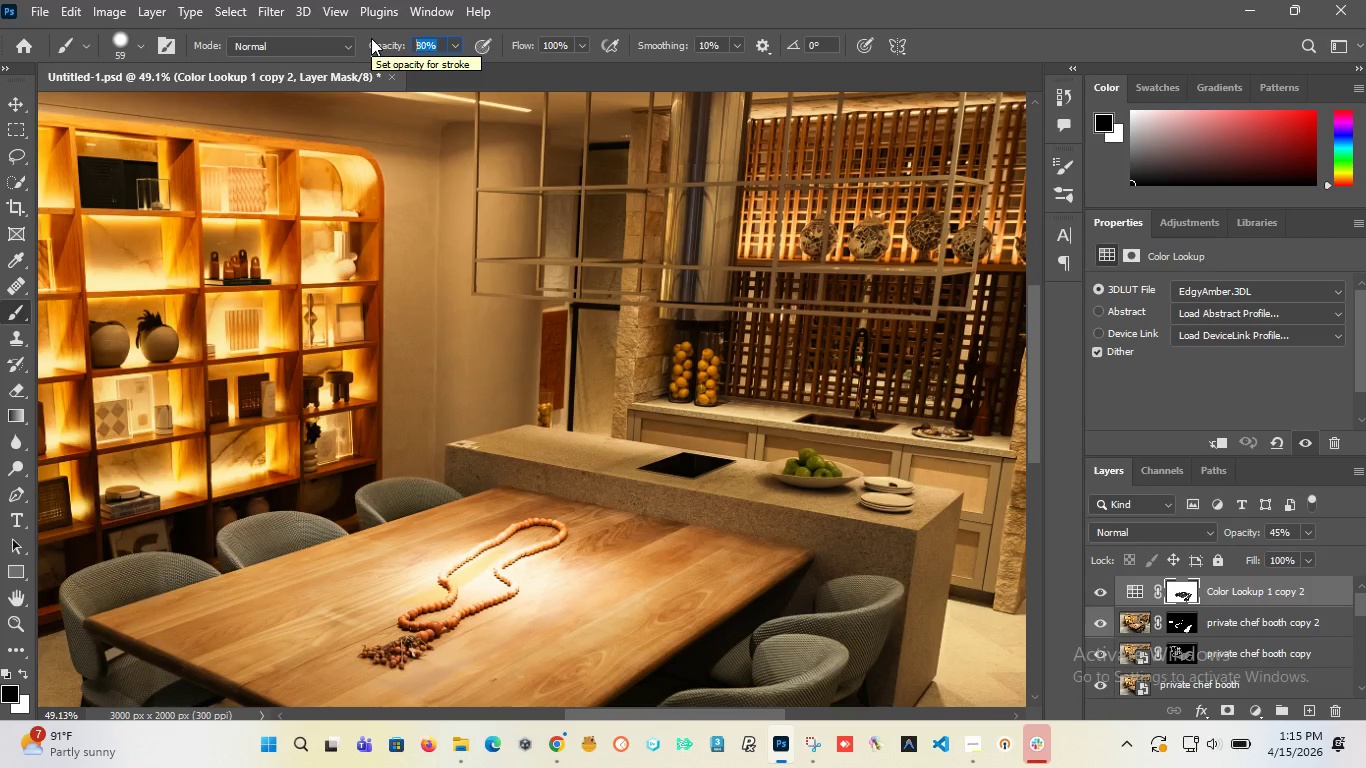 
type(30)
 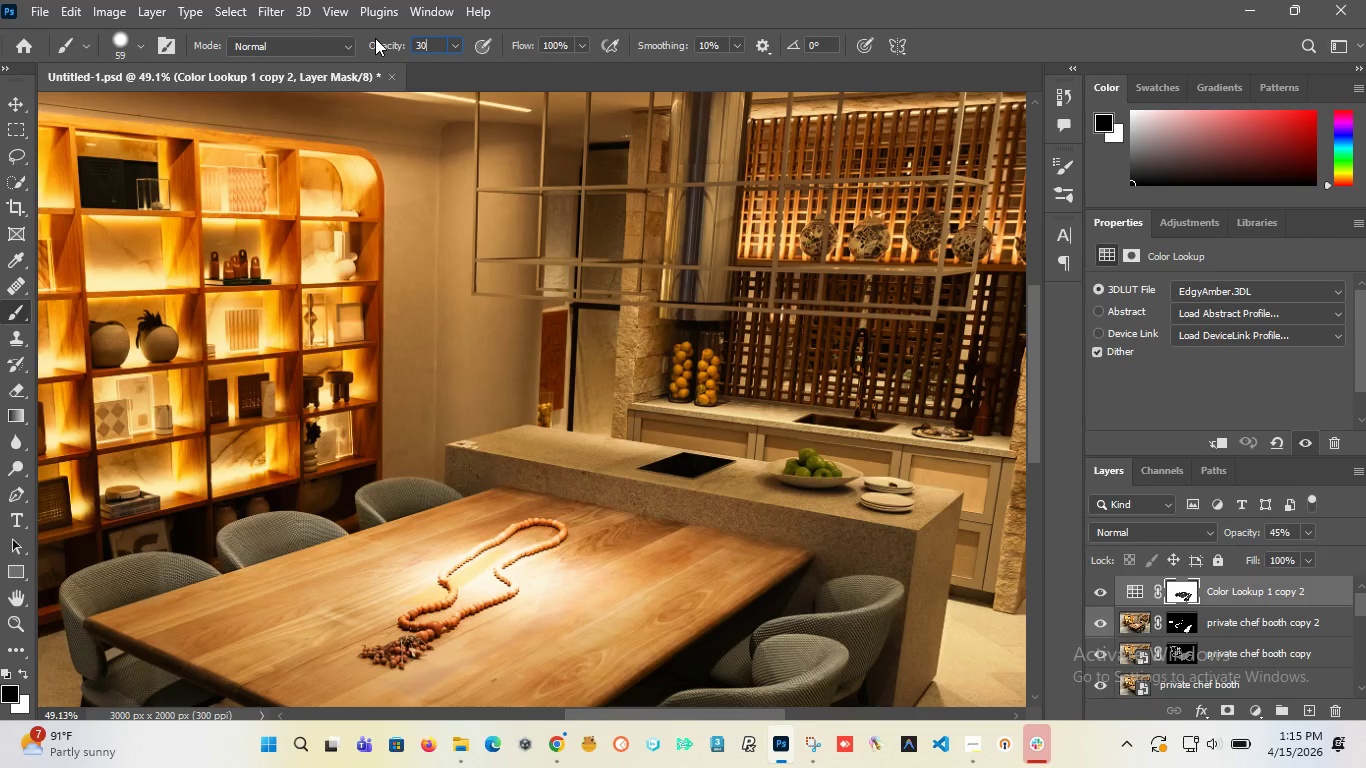 
key(Enter)
 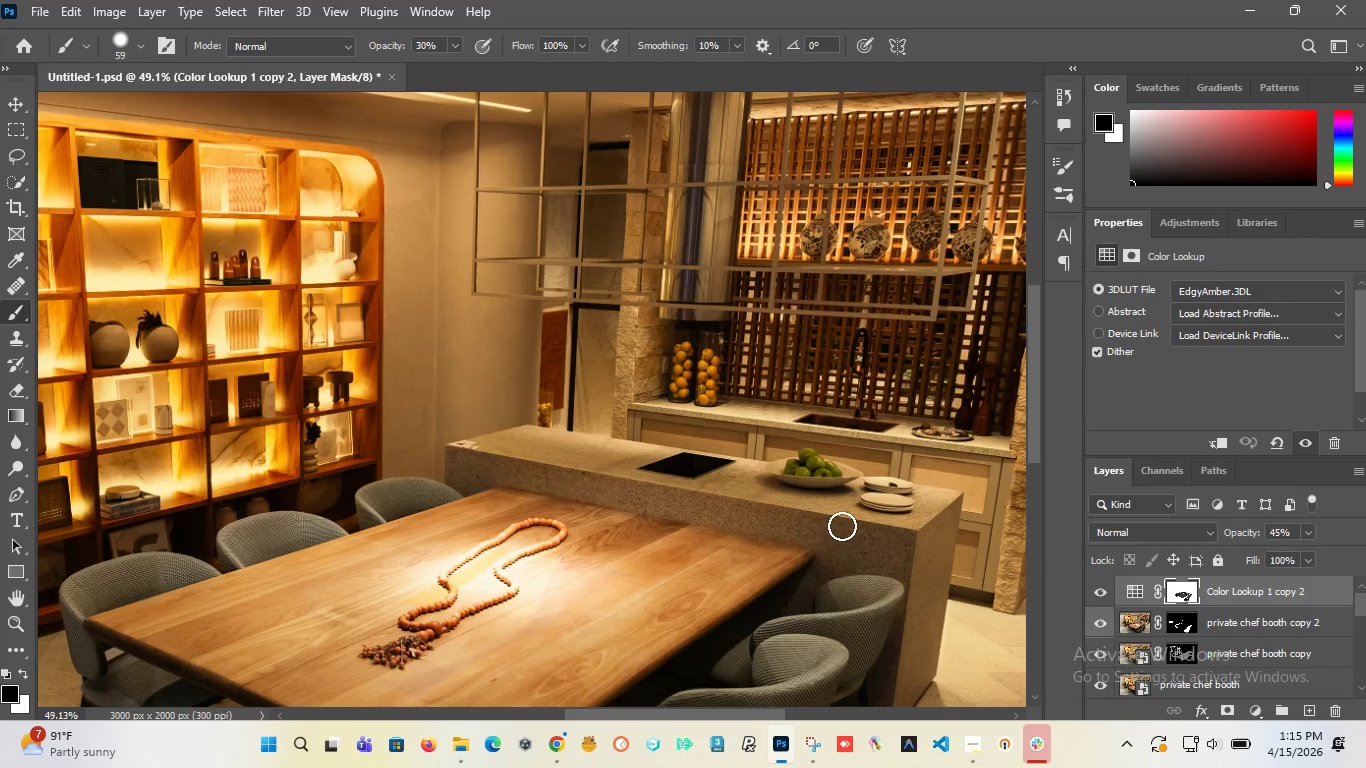 
left_click_drag(start_coordinate=[857, 528], to_coordinate=[854, 504])
 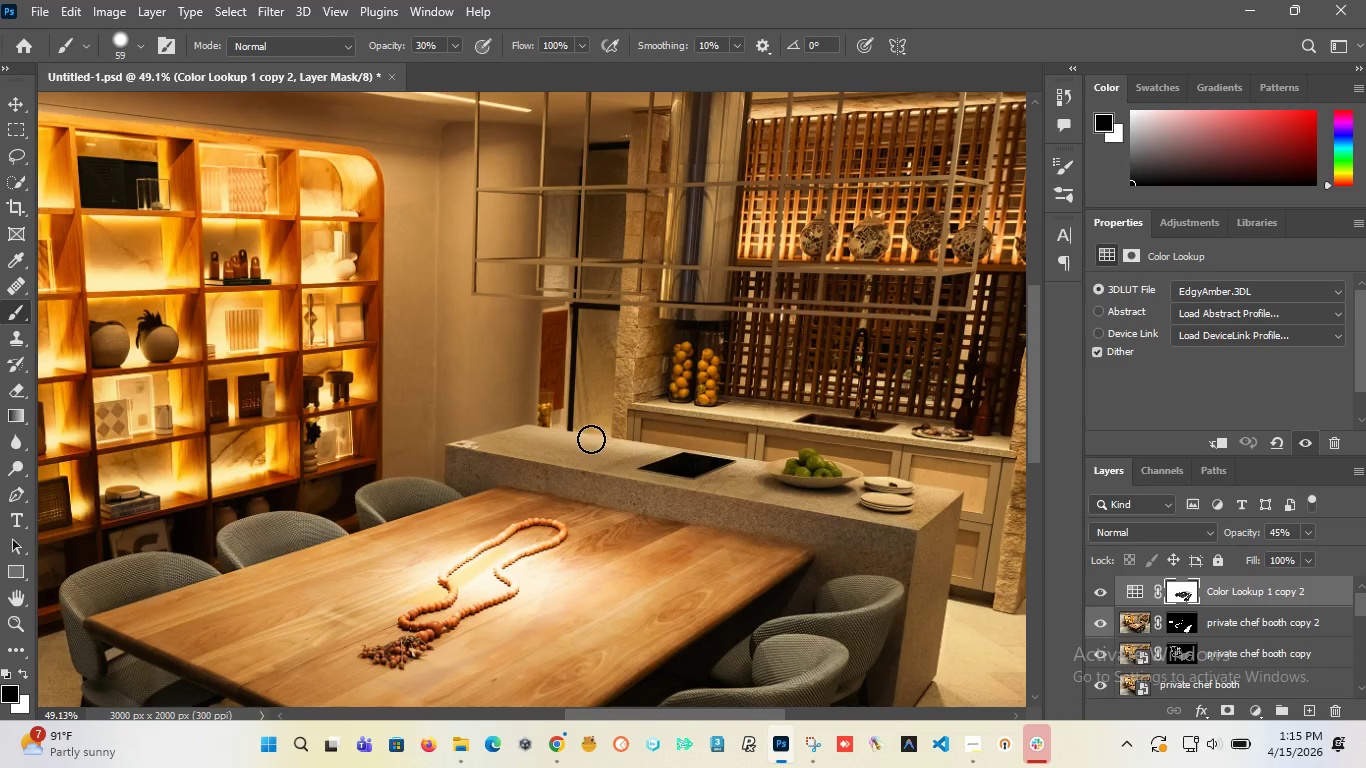 
hold_key(key=AltLeft, duration=1.51)
hold_key(key=AltLeft, duration=0.48)
scroll: coordinate [768, 561], scroll_direction: up, amount: 10.0
 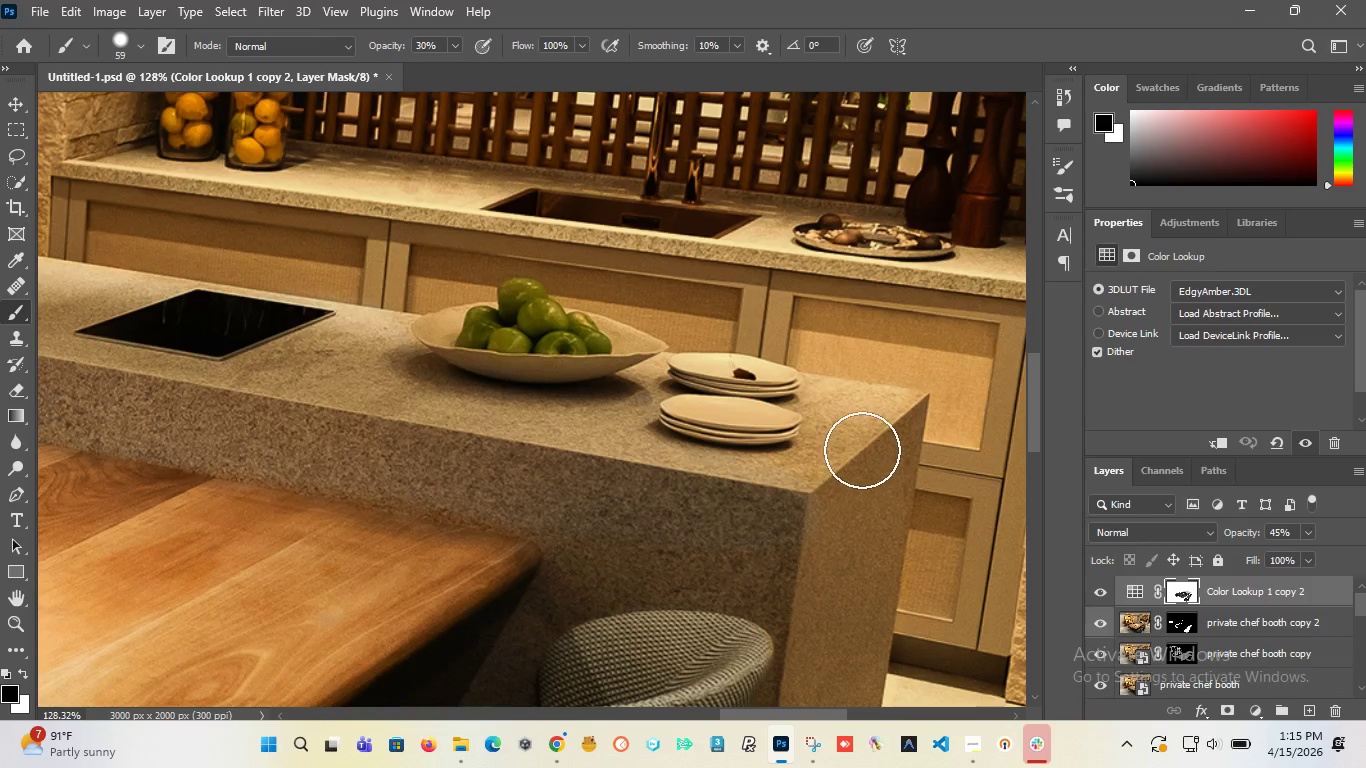 
left_click_drag(start_coordinate=[862, 444], to_coordinate=[312, 448])
 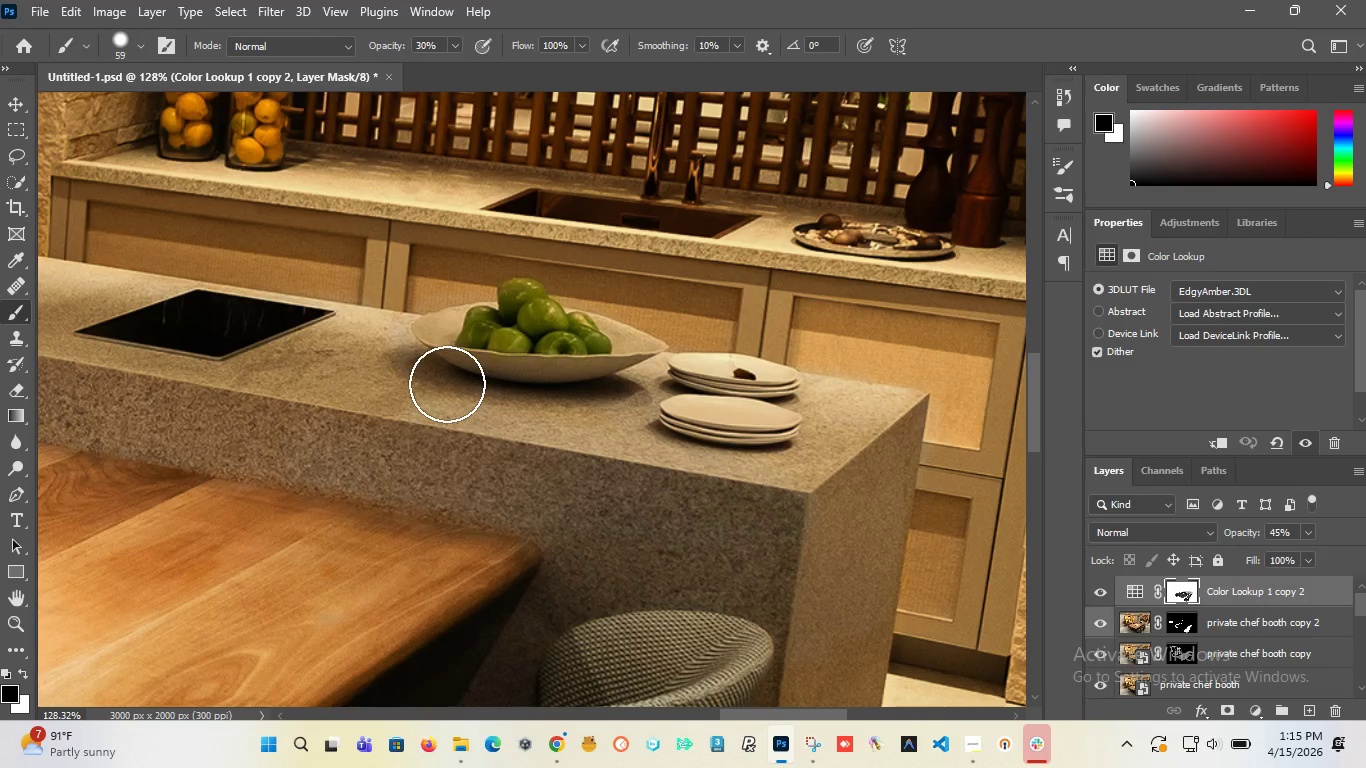 
left_click_drag(start_coordinate=[424, 408], to_coordinate=[300, 372])
 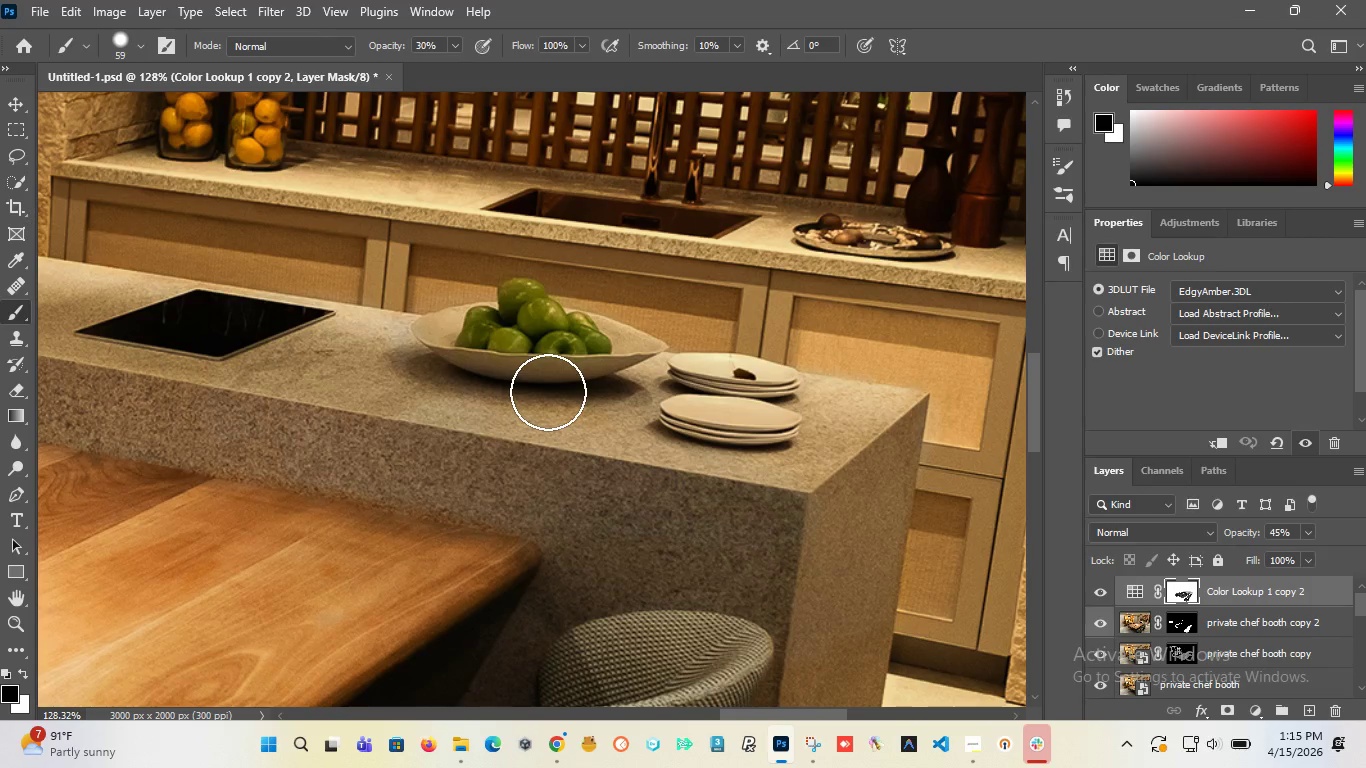 
hold_key(key=AltLeft, duration=1.48)
scroll: coordinate [371, 376], scroll_direction: down, amount: 4.0
 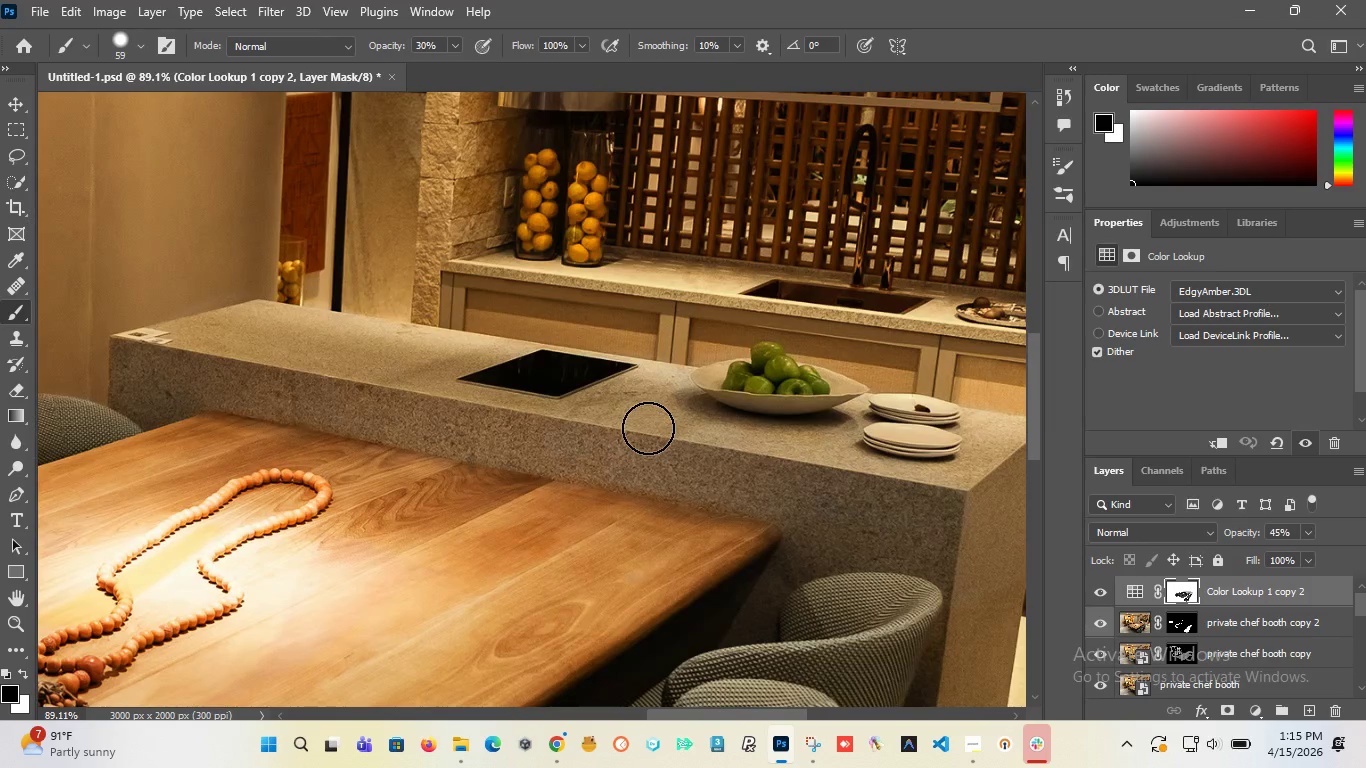 
left_click_drag(start_coordinate=[648, 428], to_coordinate=[150, 401])
 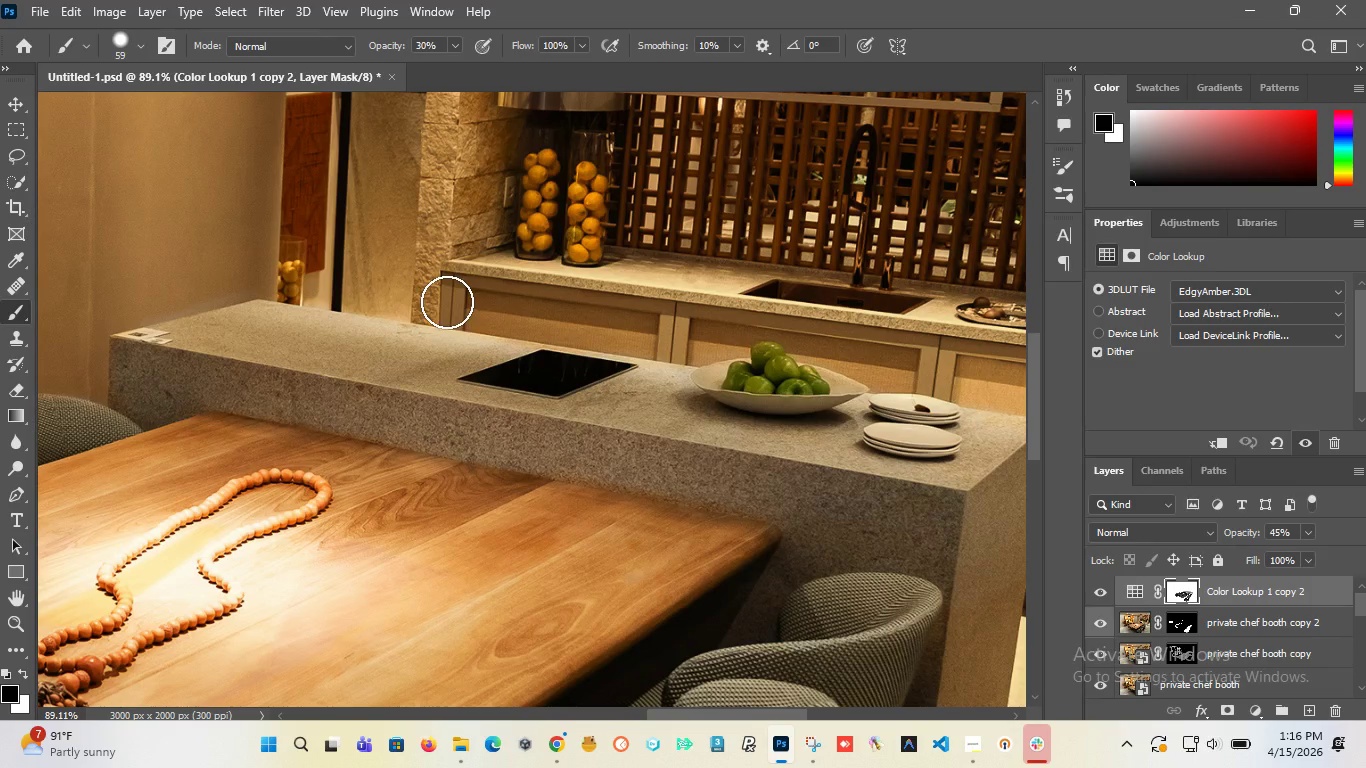 
hold_key(key=AltLeft, duration=1.52)
hold_key(key=AltLeft, duration=0.48)
scroll: coordinate [371, 322], scroll_direction: up, amount: 7.0
 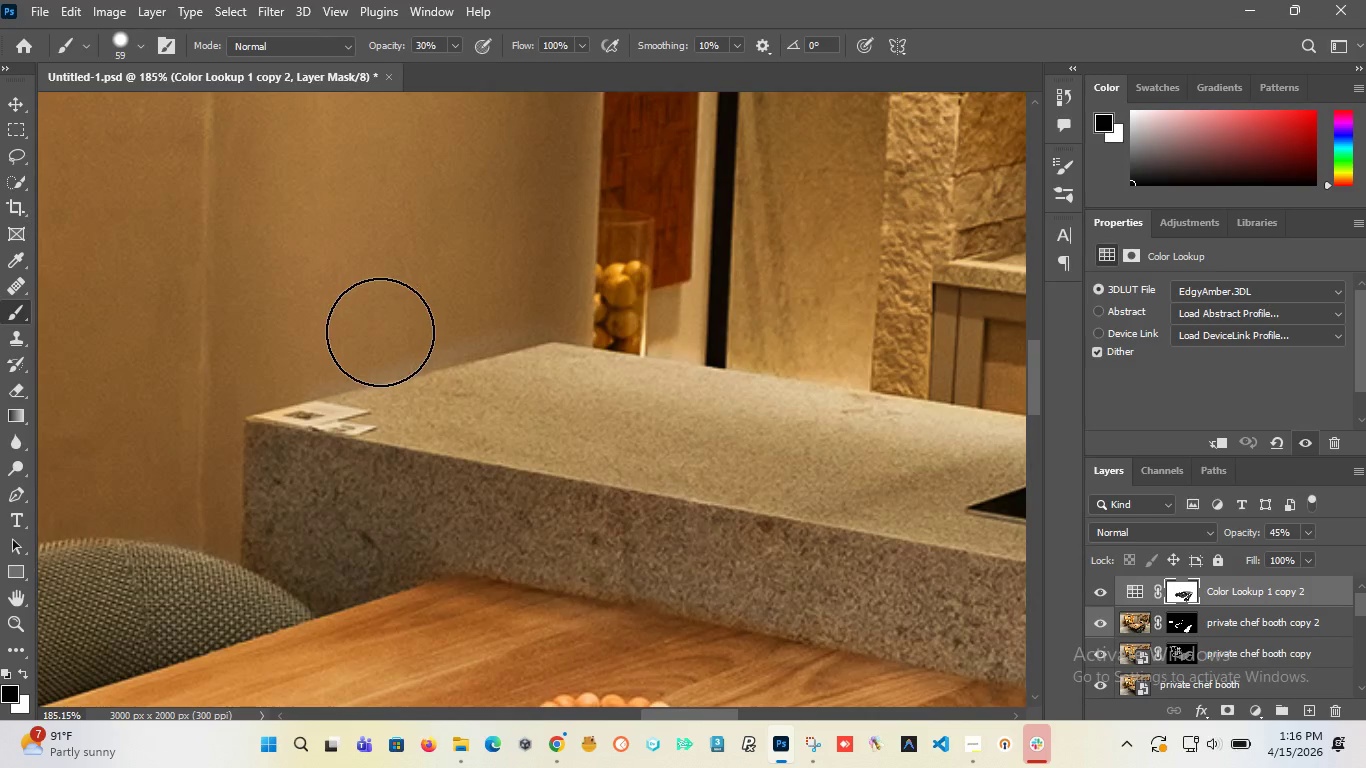 
key(X)
 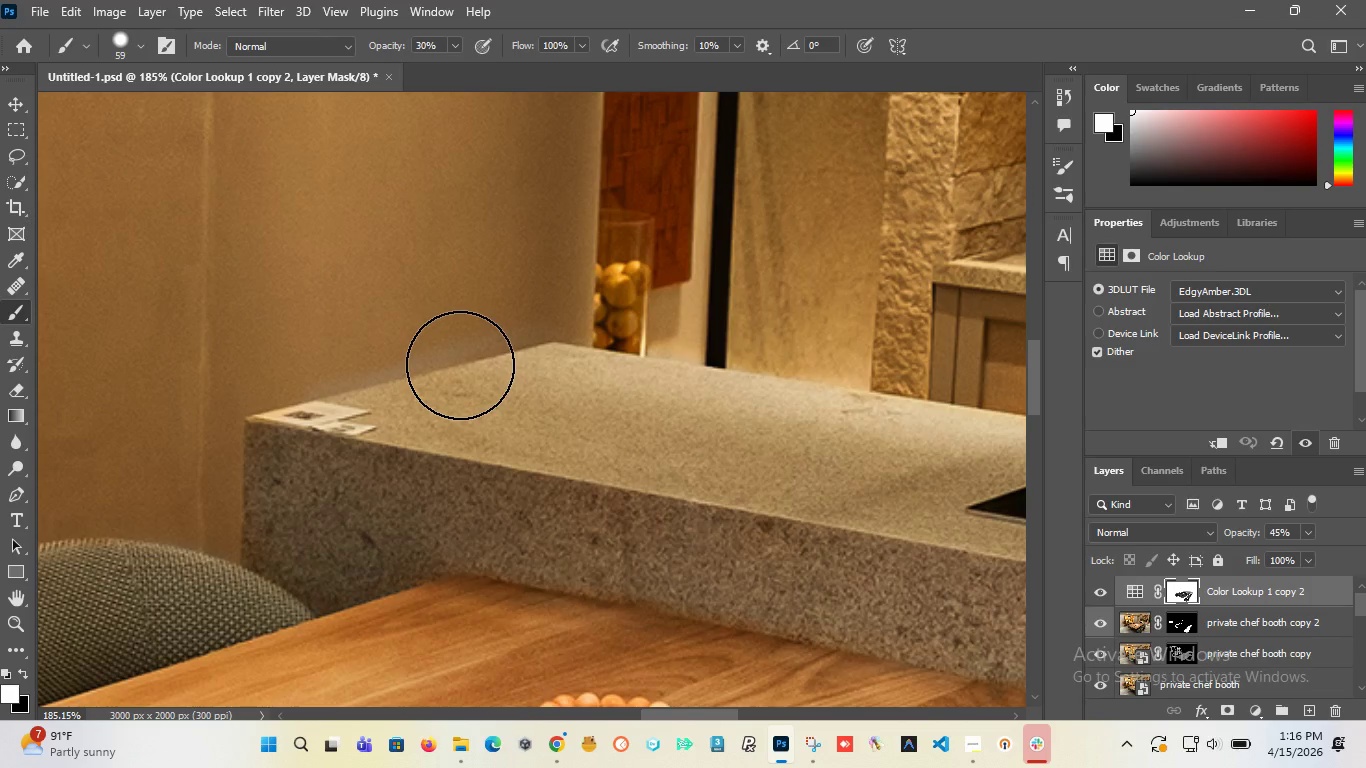 
hold_key(key=AltLeft, duration=1.17)
 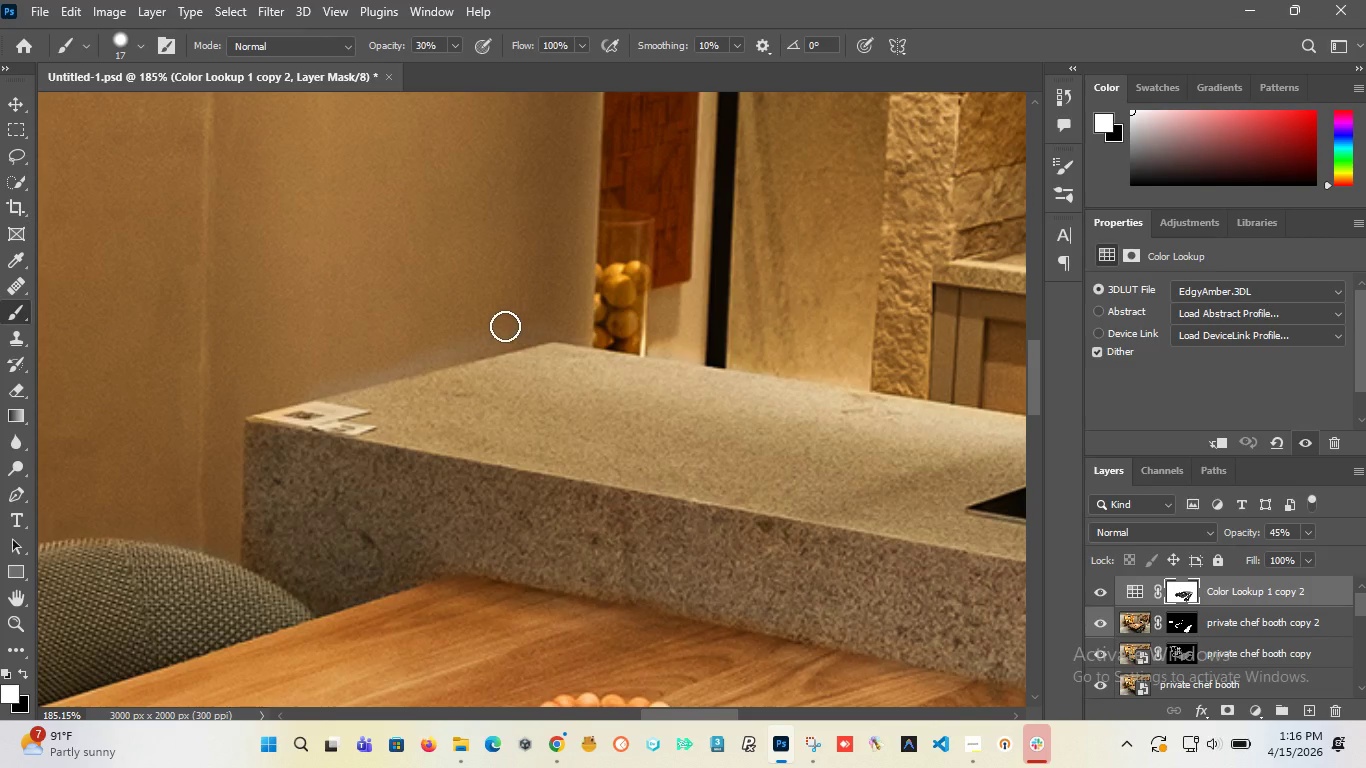 
left_click_drag(start_coordinate=[514, 326], to_coordinate=[551, 318])
 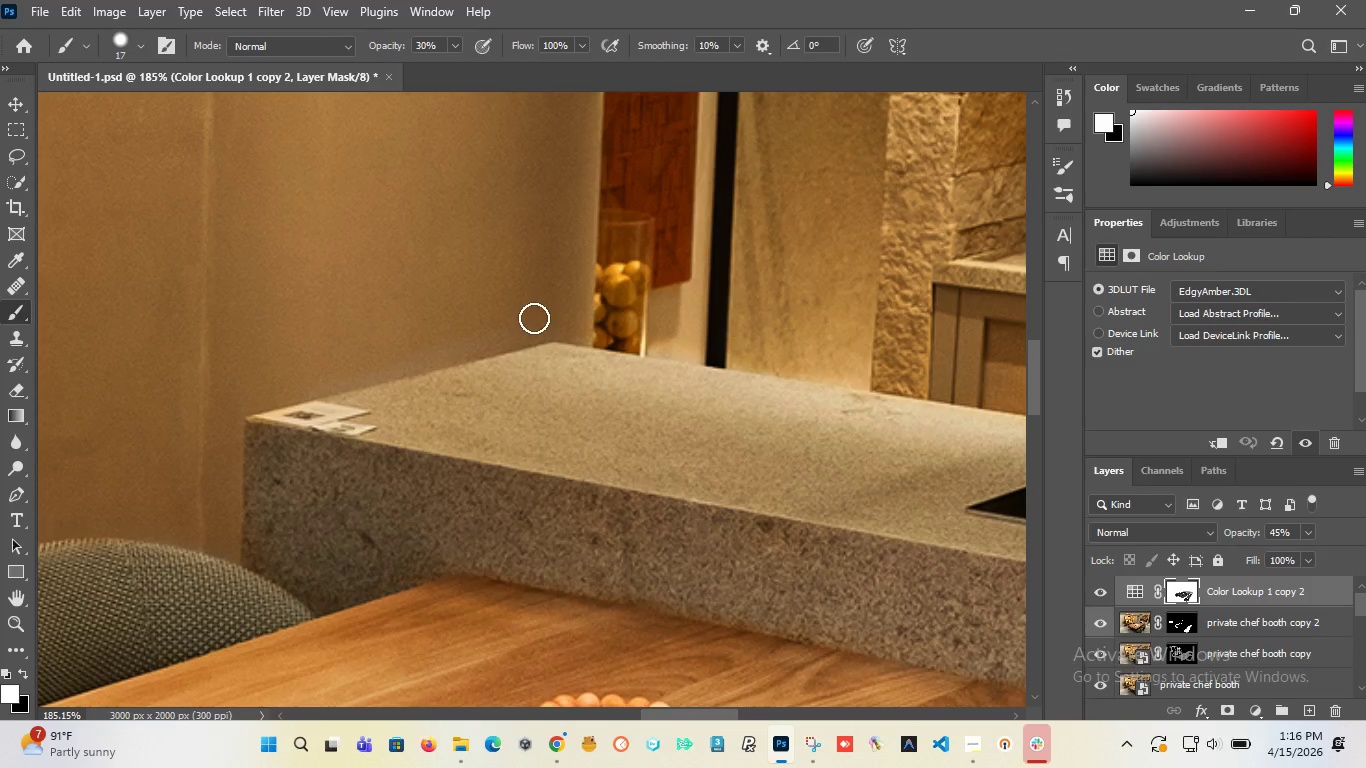 
left_click_drag(start_coordinate=[551, 317], to_coordinate=[545, 324])
 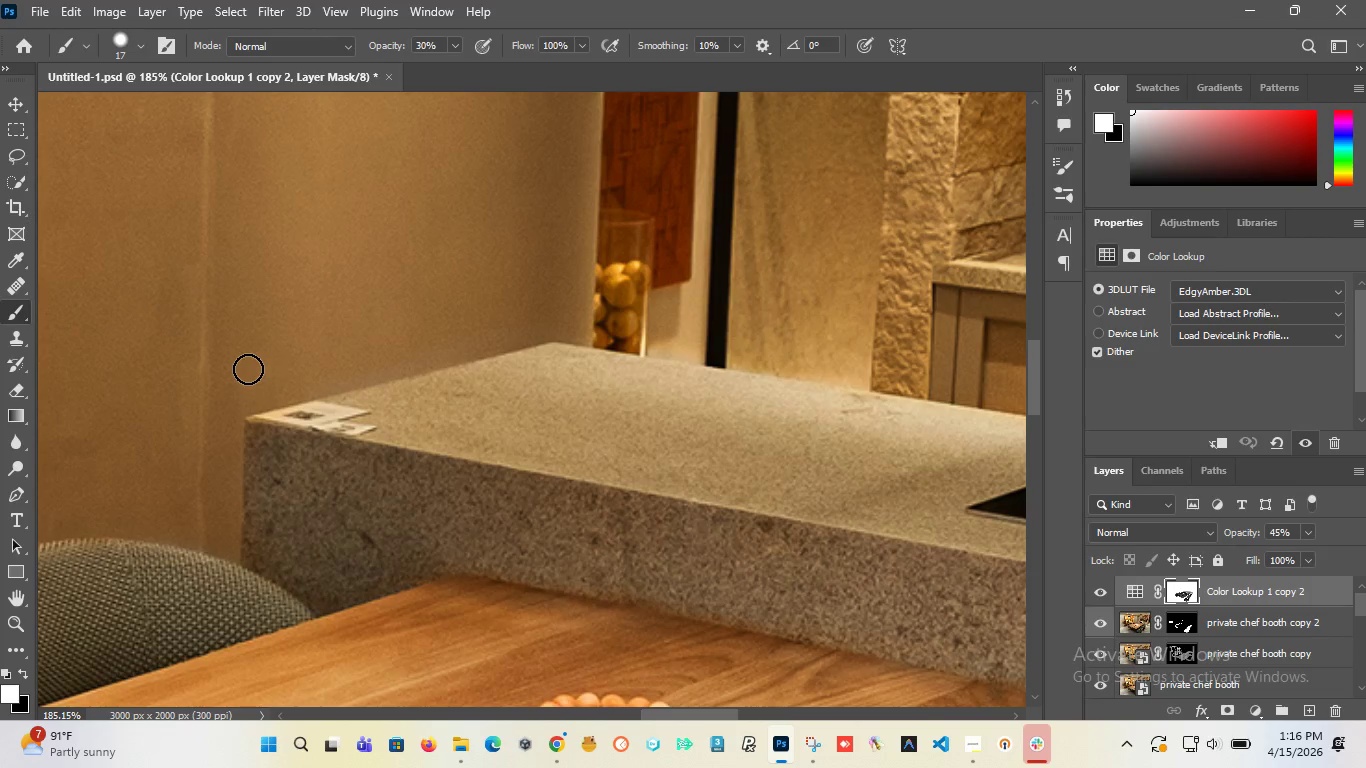 
hold_key(key=AltLeft, duration=1.52)
 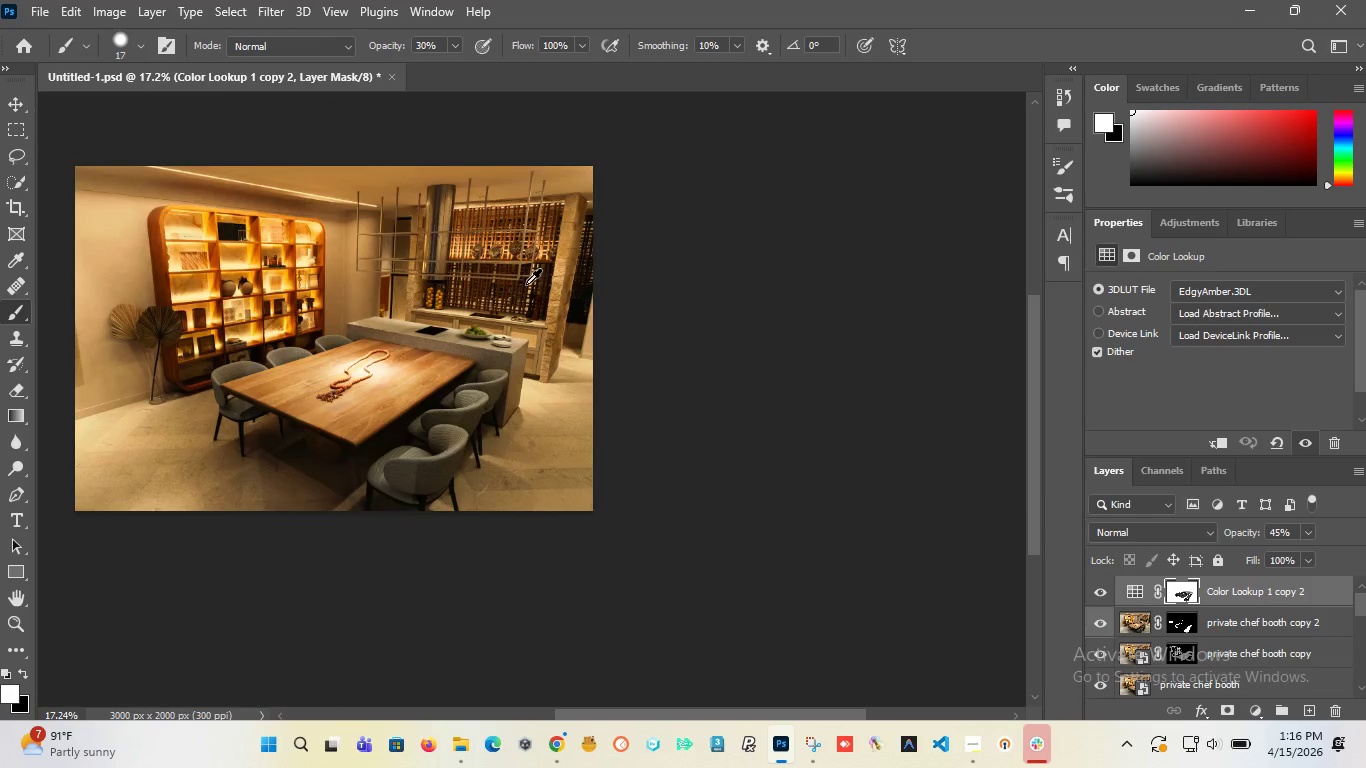 
hold_key(key=AltLeft, duration=0.77)
 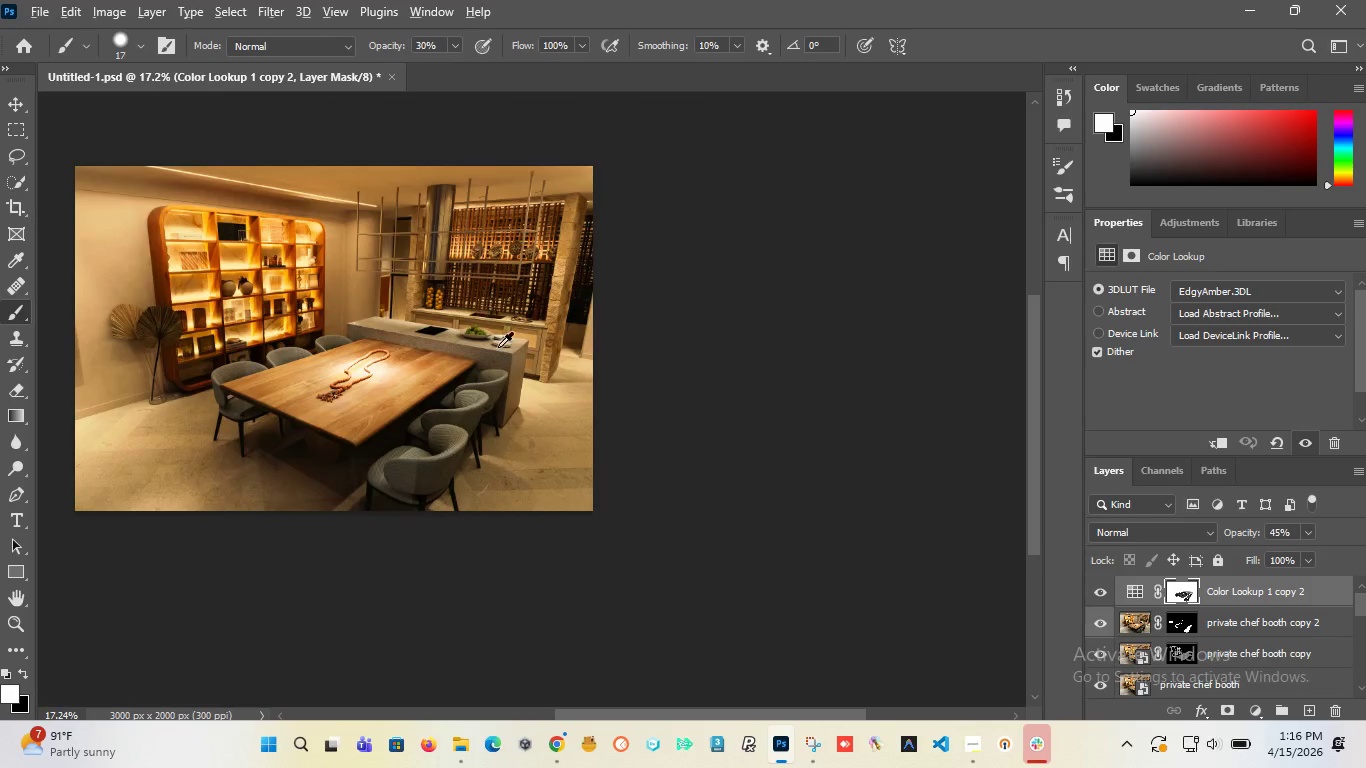 
scroll: coordinate [451, 286], scroll_direction: down, amount: 26.0
 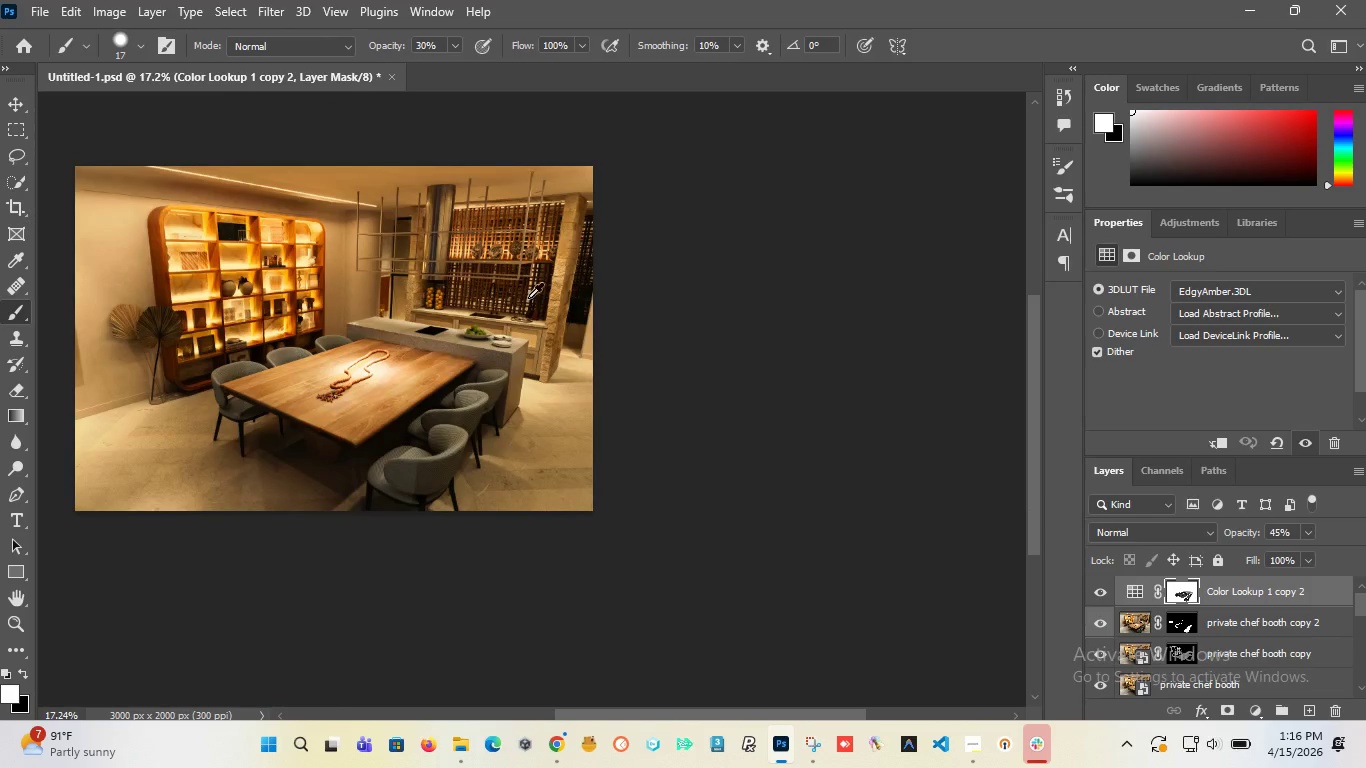 
hold_key(key=AltLeft, duration=1.52)
 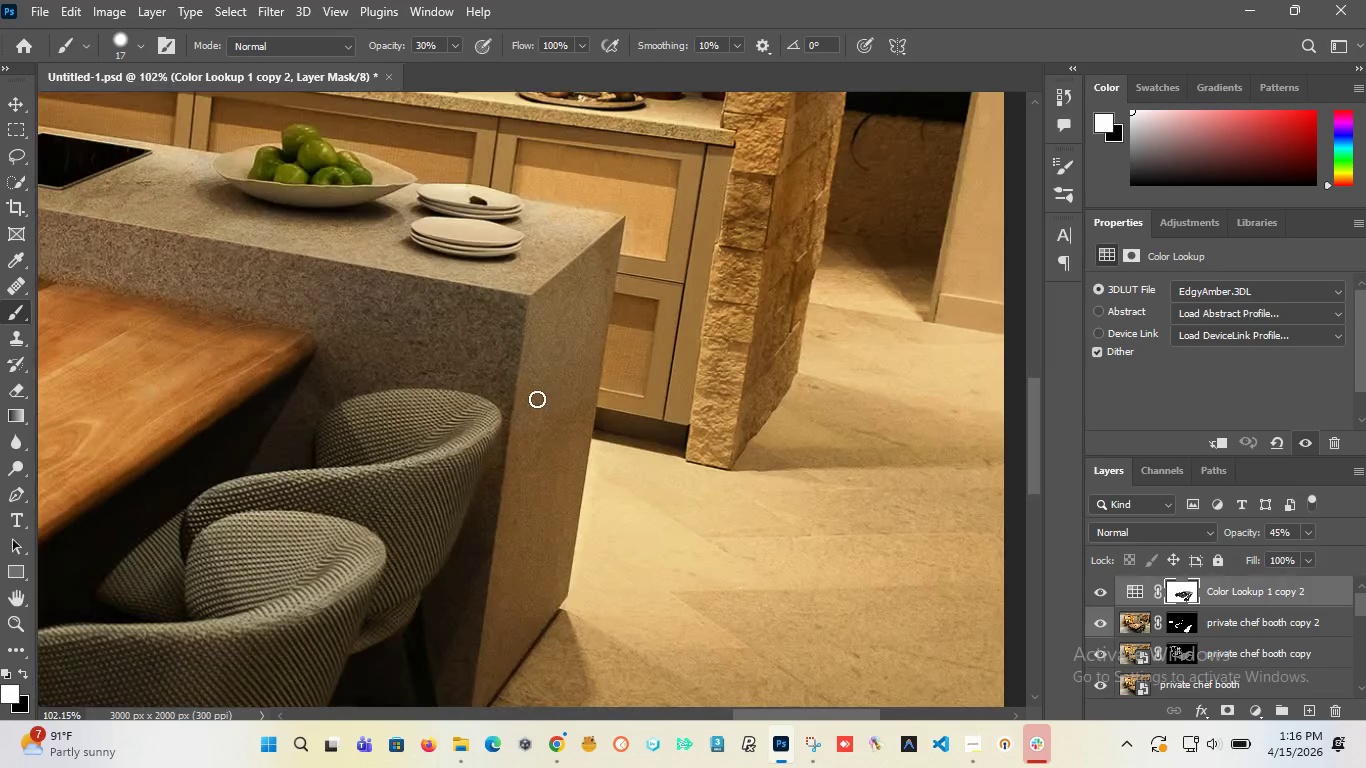 
key(Alt+AltLeft)
 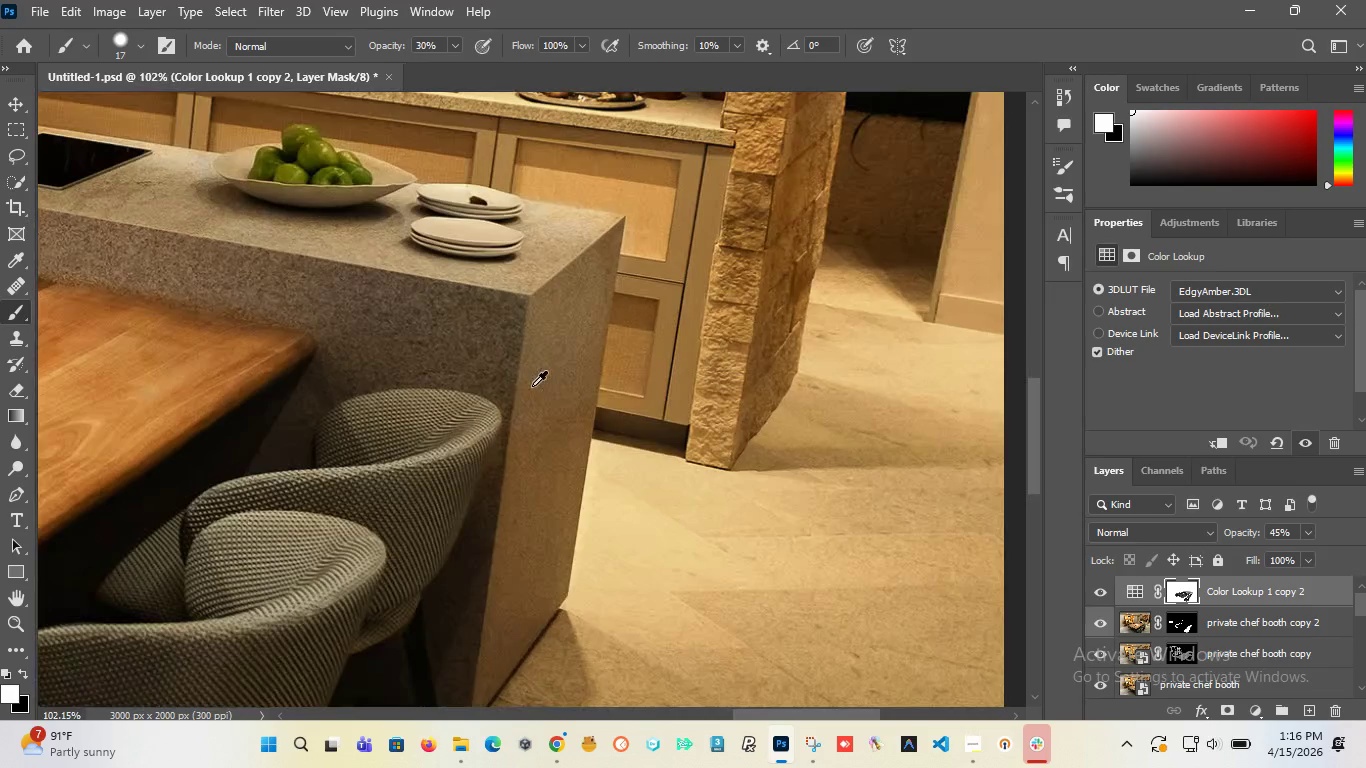 
key(Alt+AltLeft)
 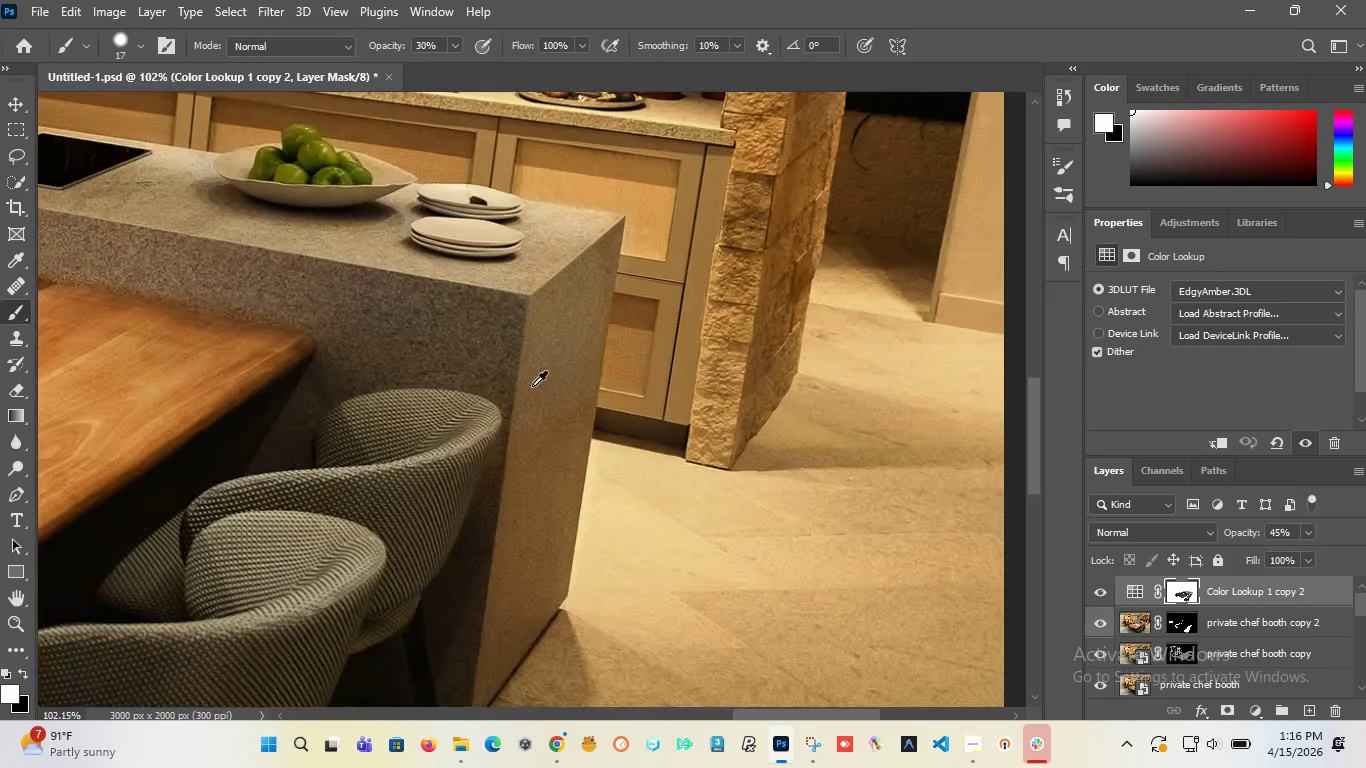 
key(Alt+AltLeft)
 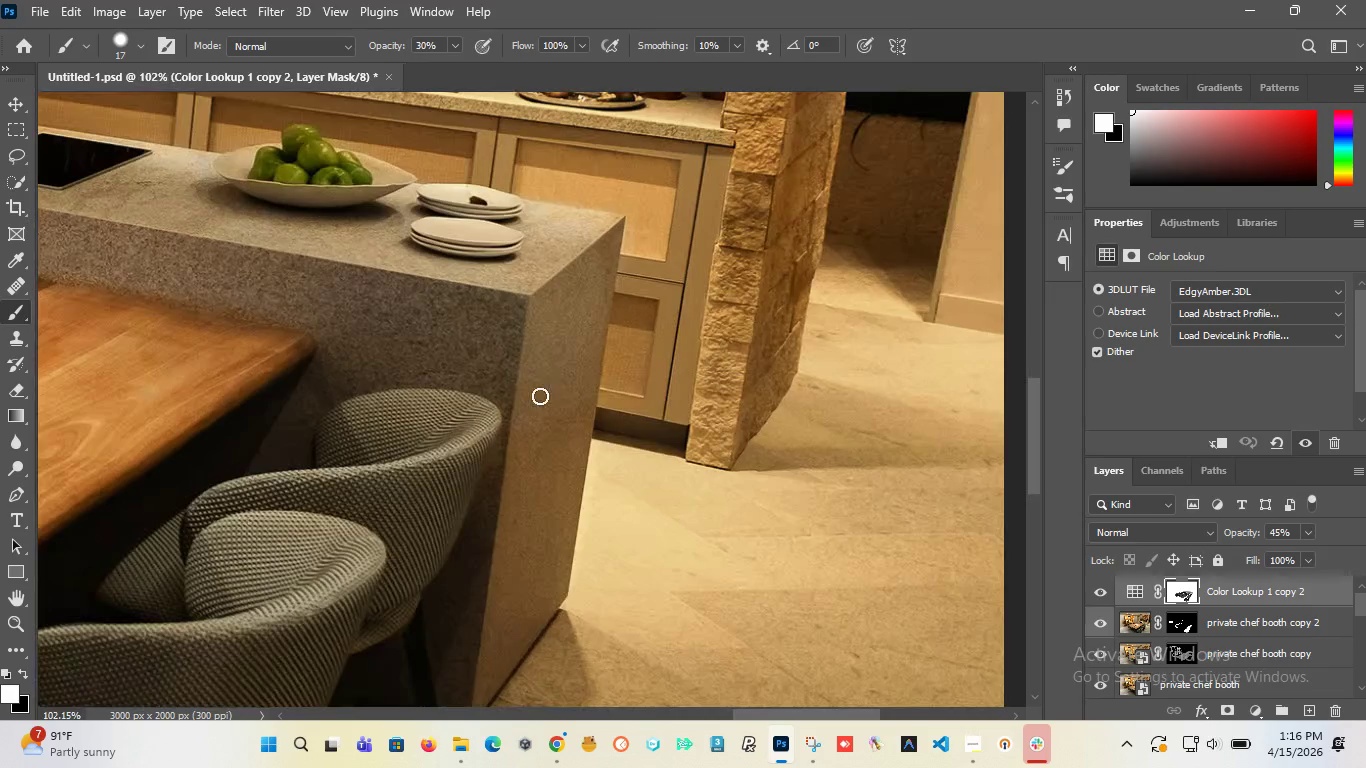 
key(Alt+AltLeft)
 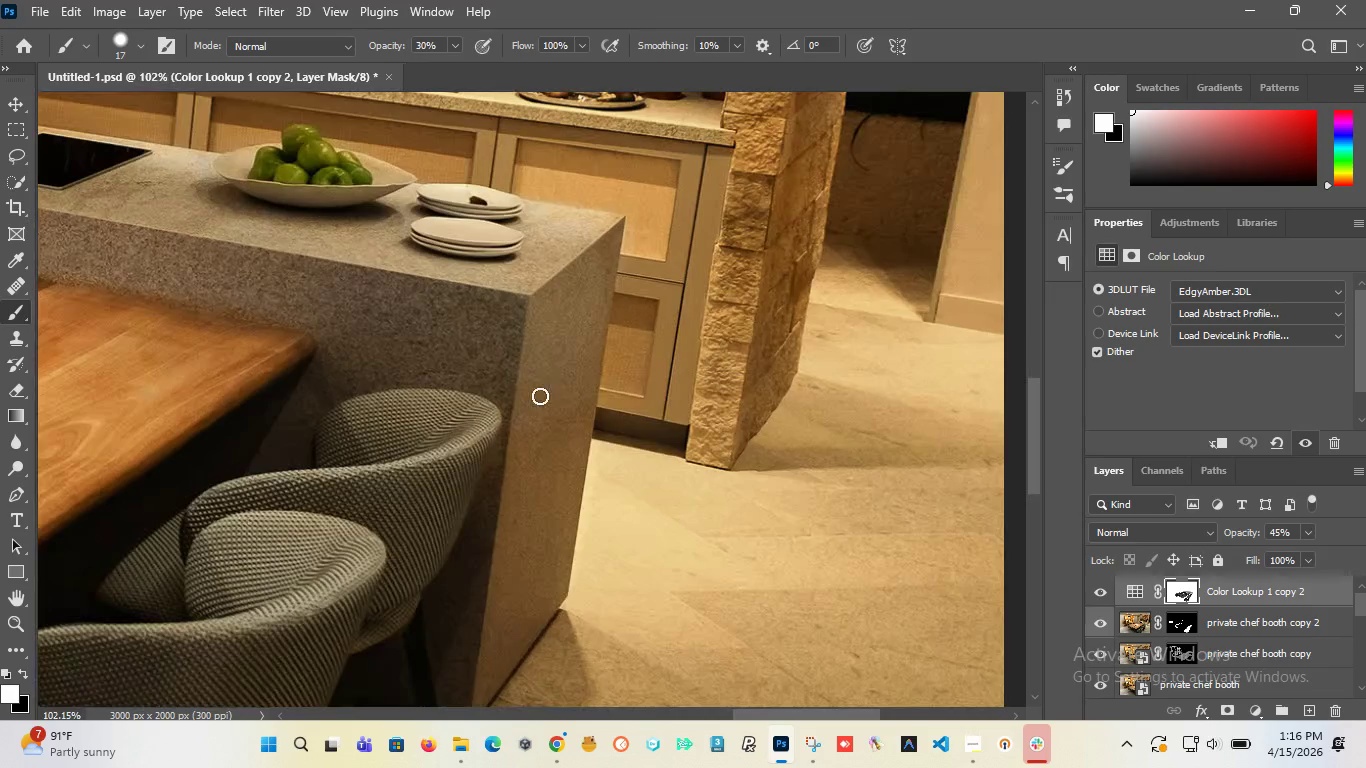 
key(Alt+AltLeft)
 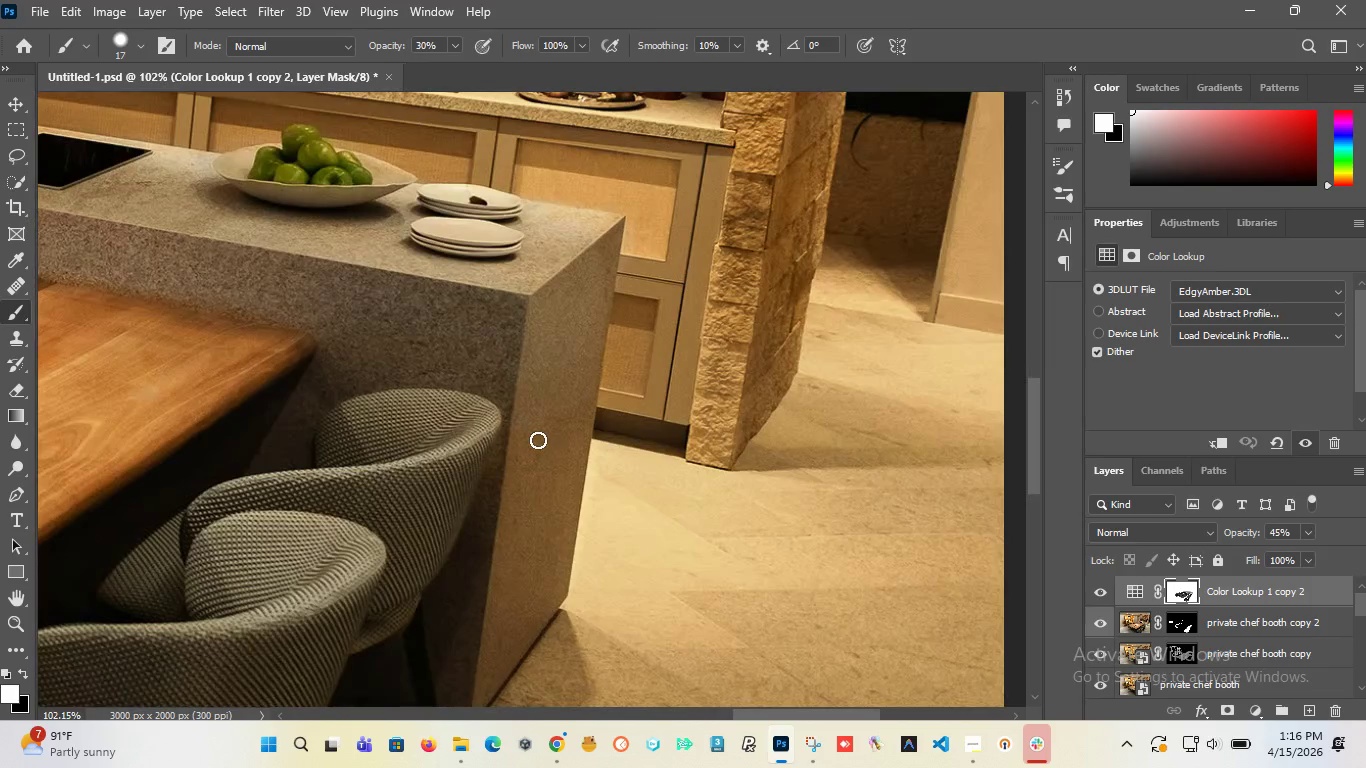 
scroll: coordinate [516, 379], scroll_direction: up, amount: 19.0
 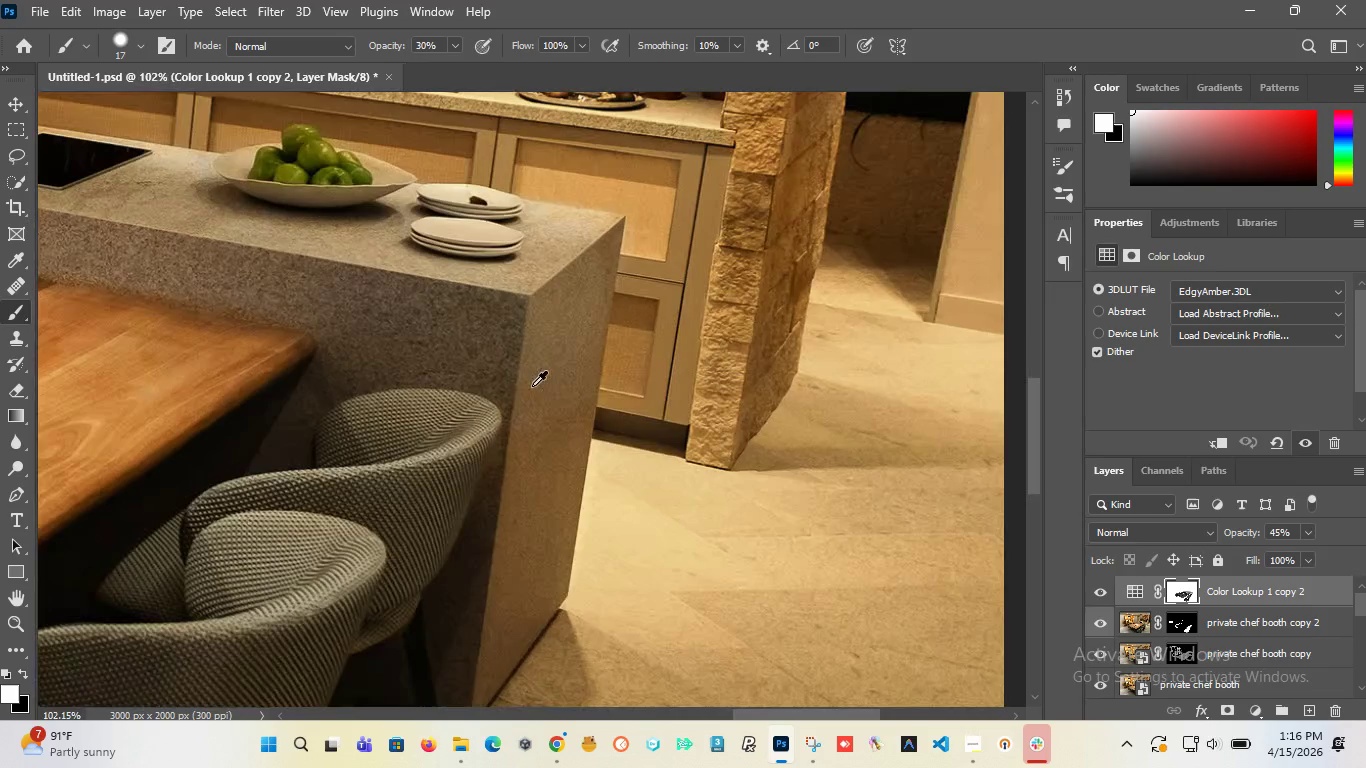 
key(X)
 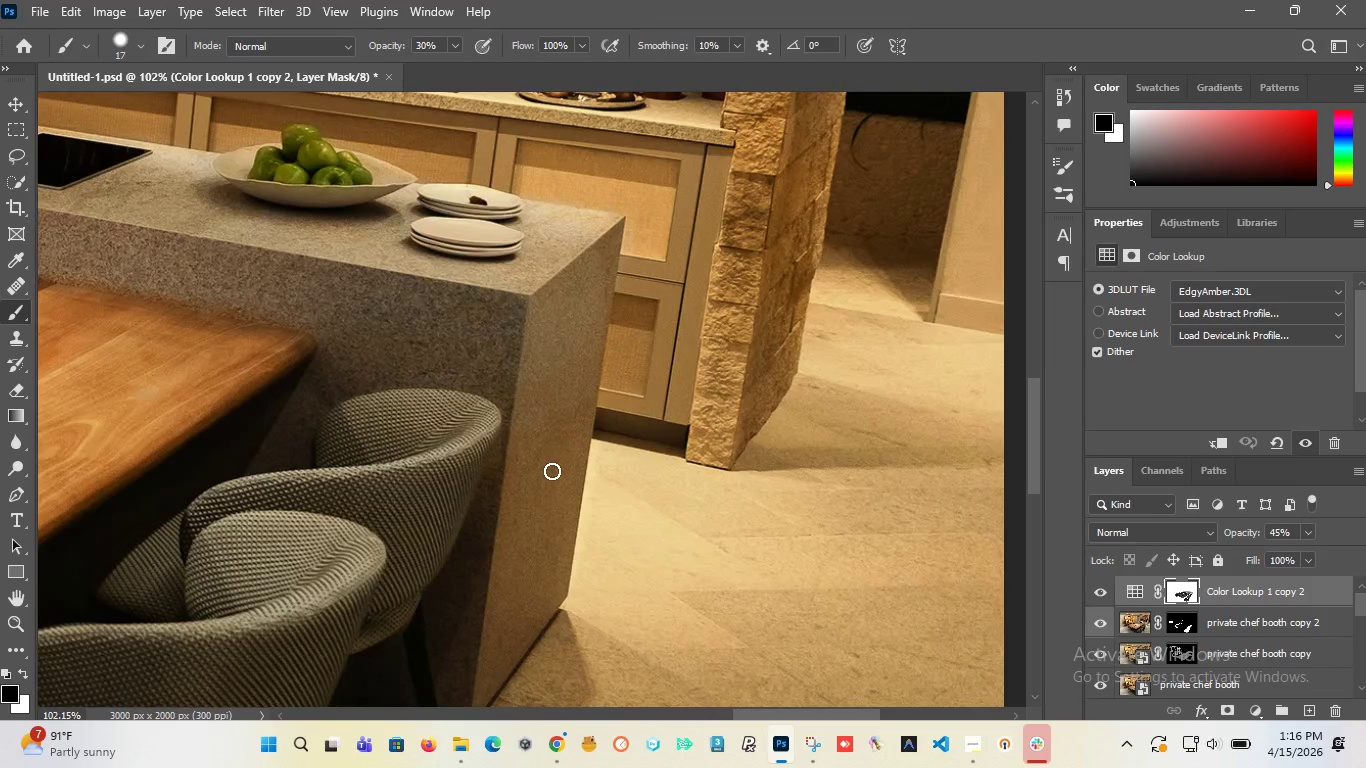 
hold_key(key=AltLeft, duration=1.01)
 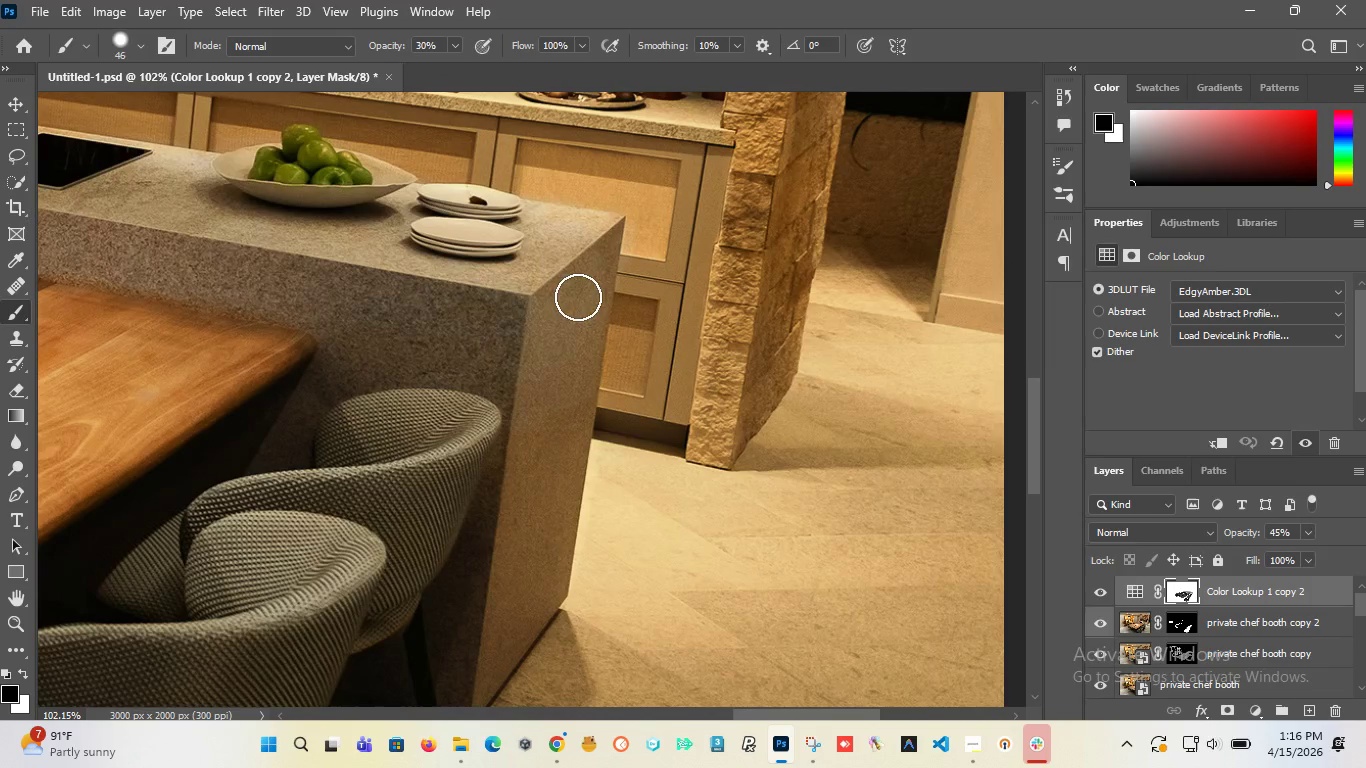 
hold_key(key=AltLeft, duration=0.61)
scroll: coordinate [579, 289], scroll_direction: up, amount: 6.0
 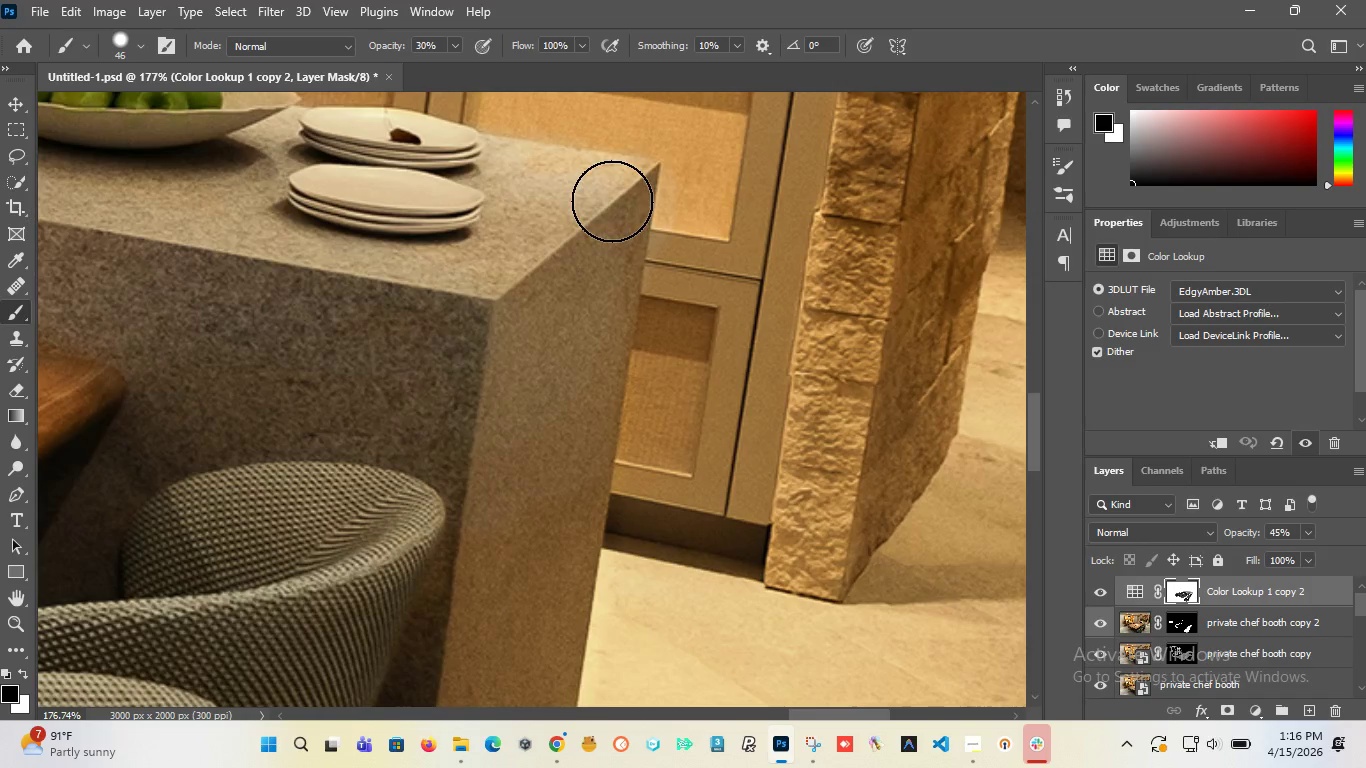 
left_click_drag(start_coordinate=[612, 201], to_coordinate=[545, 188])
 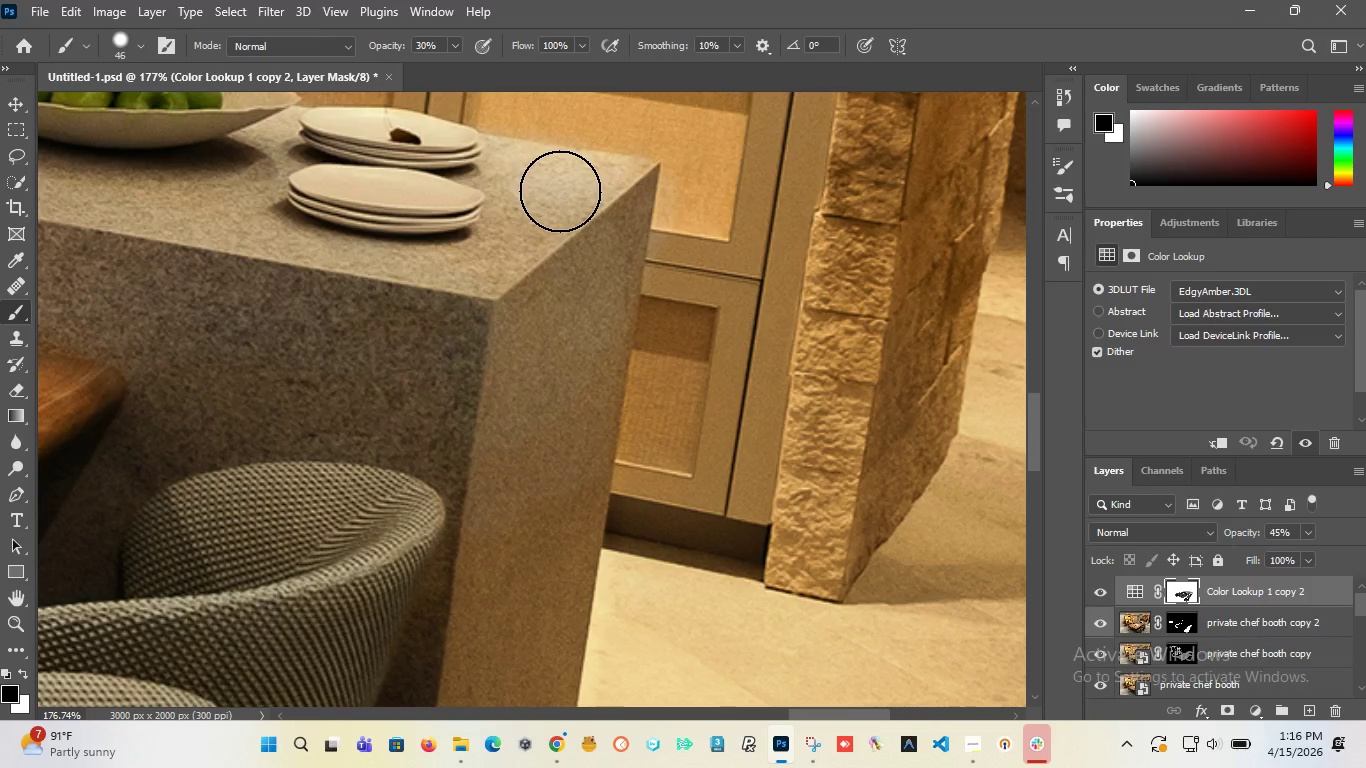 
key(Control+Z)
 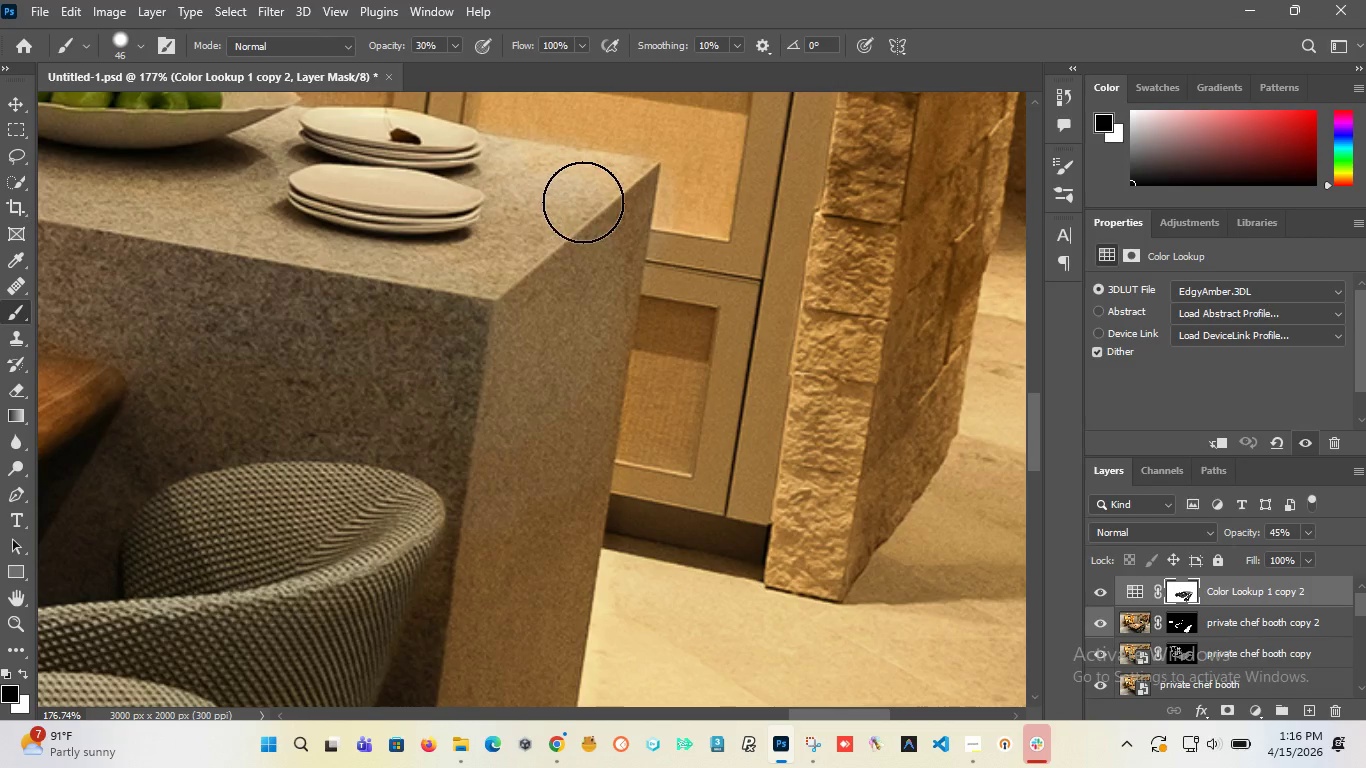 
left_click_drag(start_coordinate=[582, 201], to_coordinate=[534, 663])
 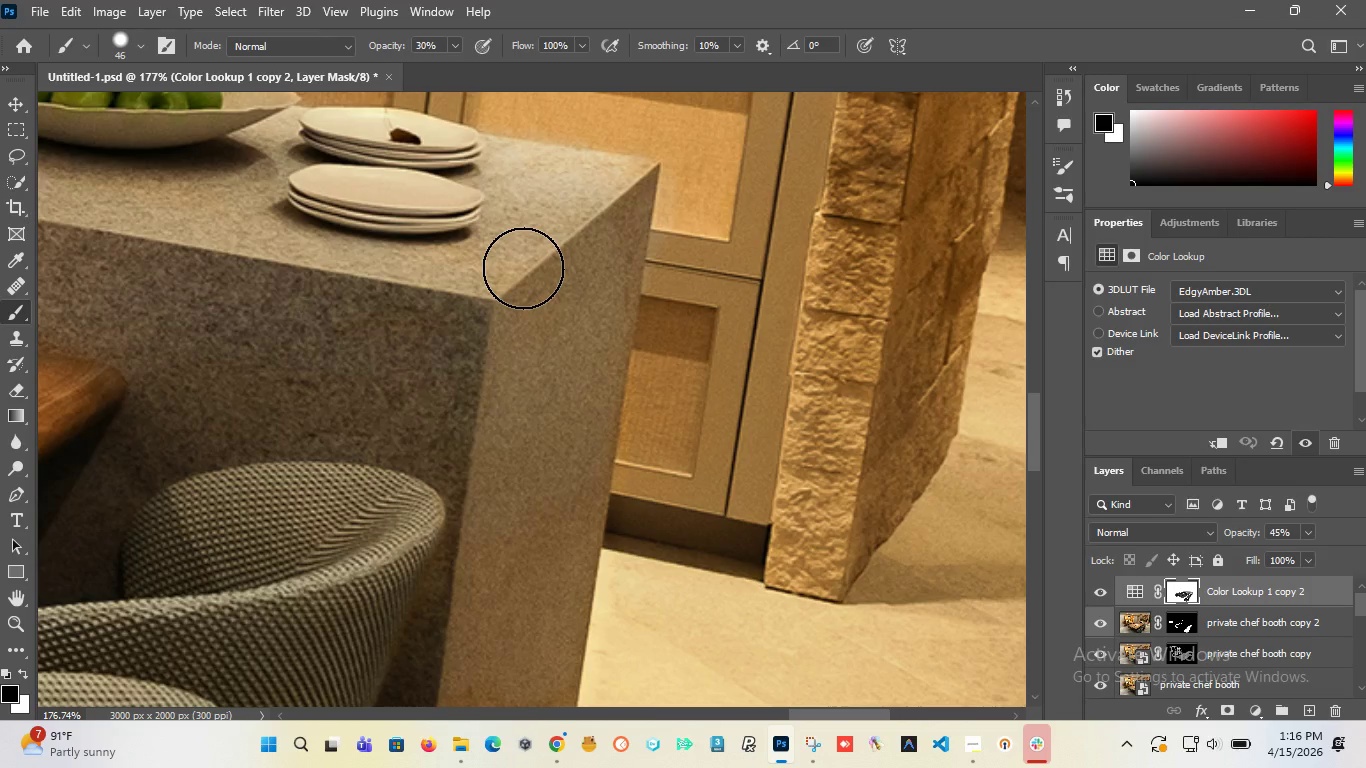 
hold_key(key=AltLeft, duration=1.52)
hold_key(key=AltLeft, duration=0.34)
scroll: coordinate [507, 474], scroll_direction: down, amount: 3.0
 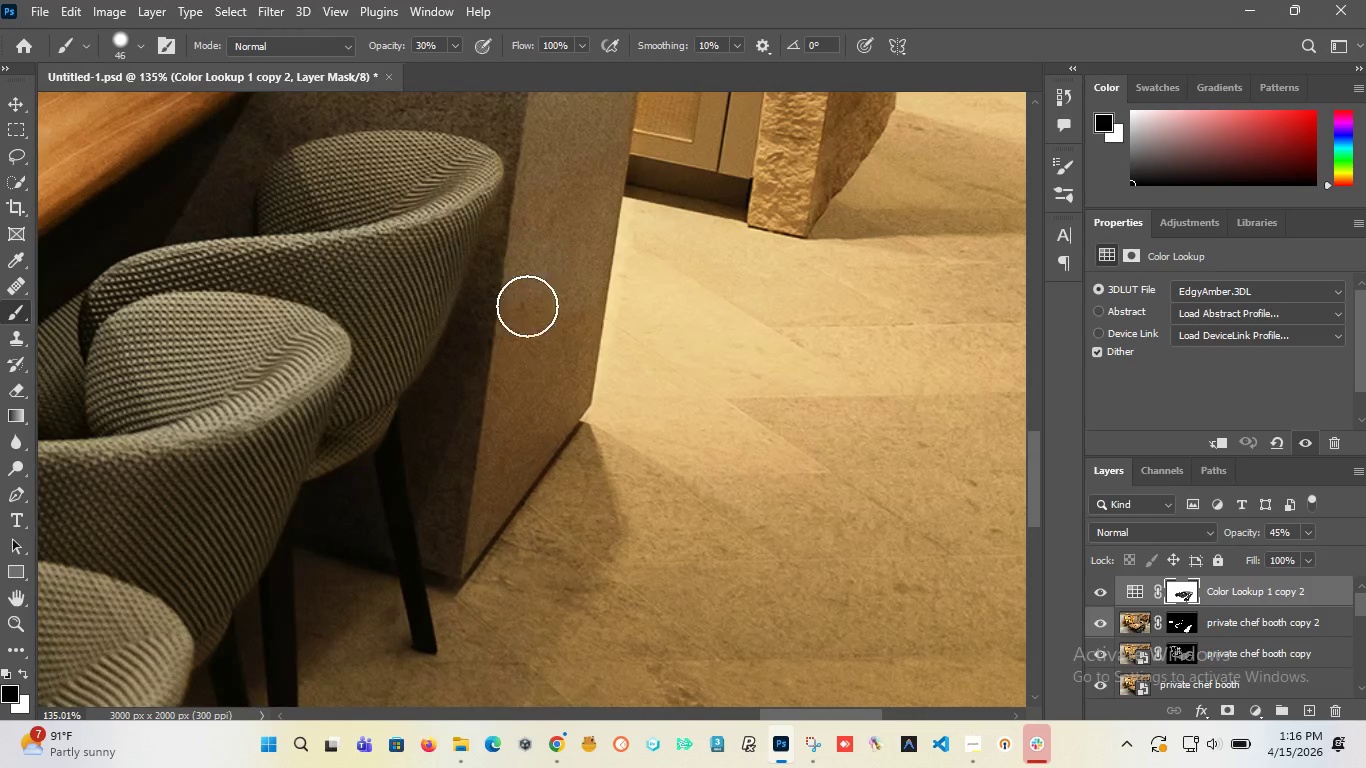 
left_click_drag(start_coordinate=[531, 262], to_coordinate=[537, 148])
 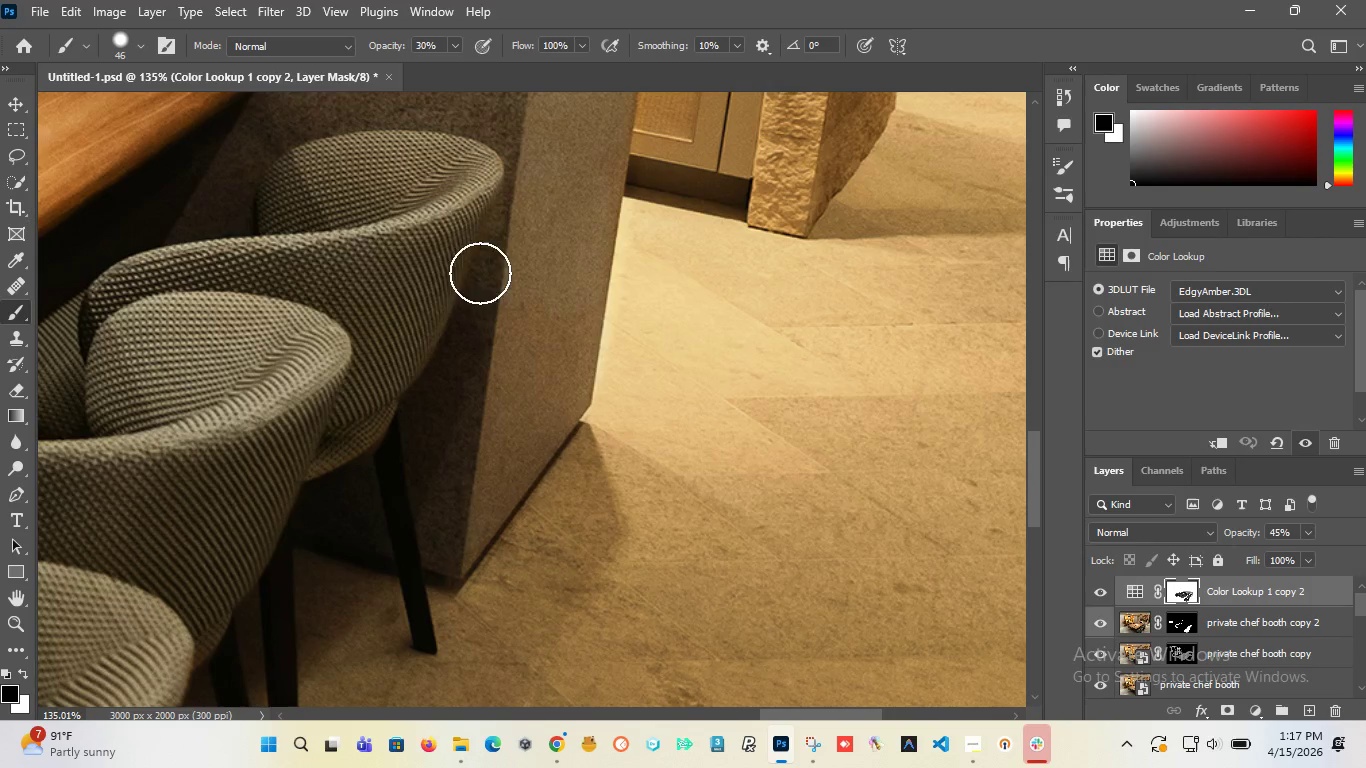 
hold_key(key=AltLeft, duration=1.51)
hold_key(key=AltLeft, duration=1.5)
hold_key(key=AltLeft, duration=0.45)
scroll: coordinate [572, 324], scroll_direction: down, amount: 2.0
 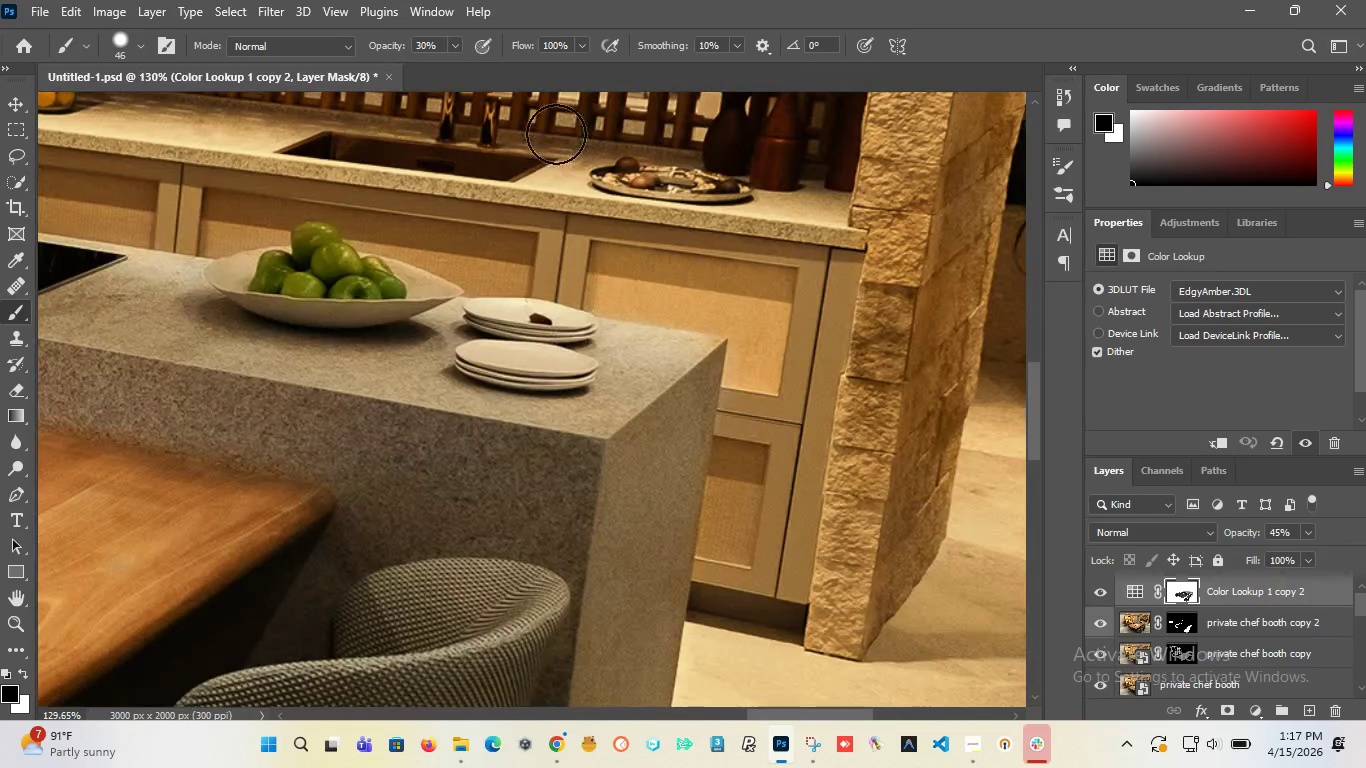 
left_click_drag(start_coordinate=[436, 44], to_coordinate=[386, 45])
 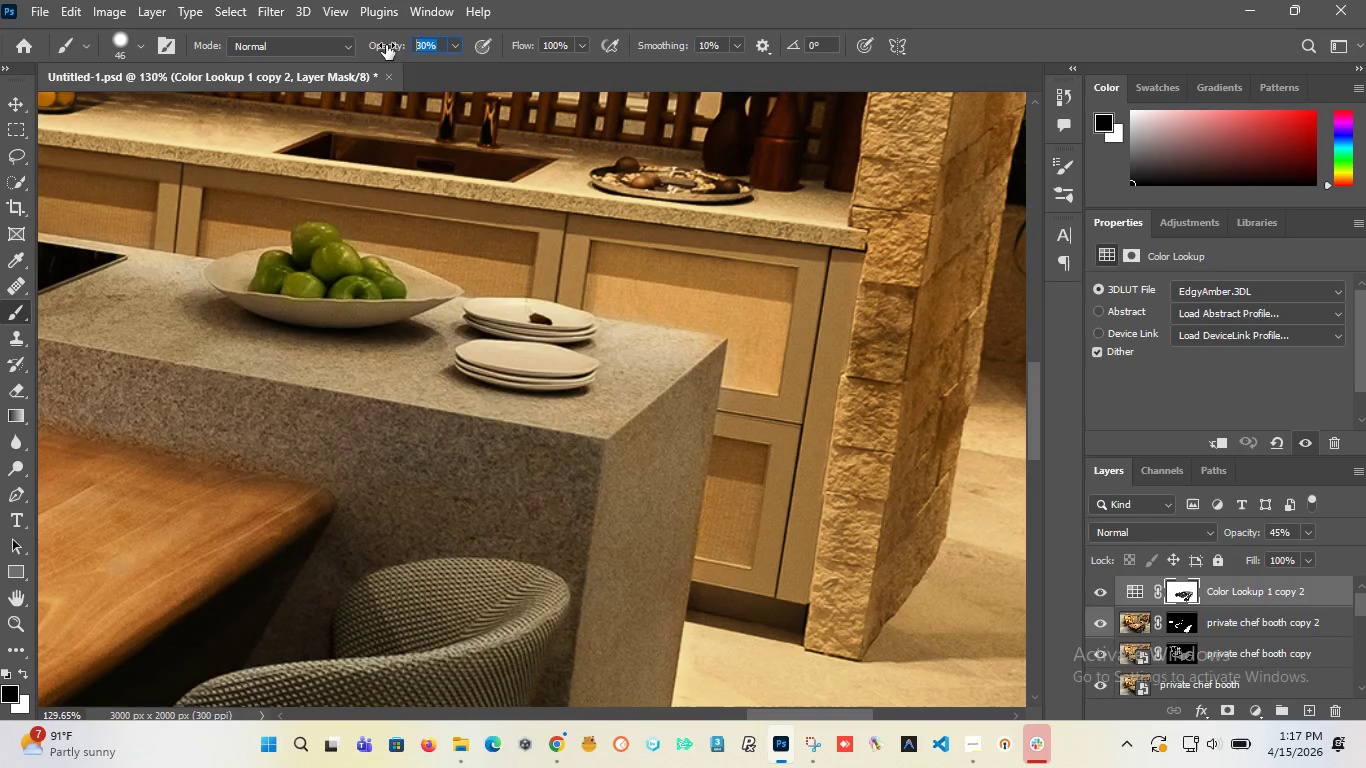 
type(20)
 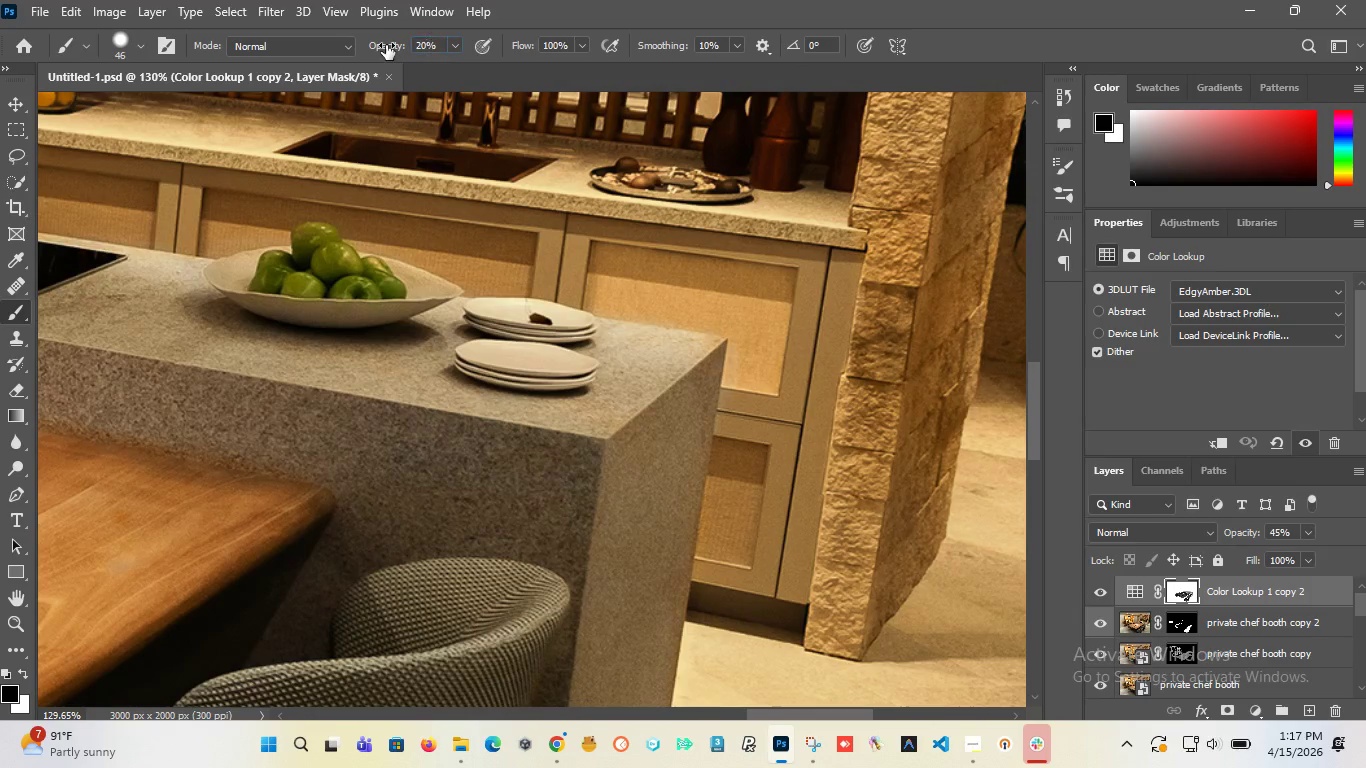 
key(Enter)
 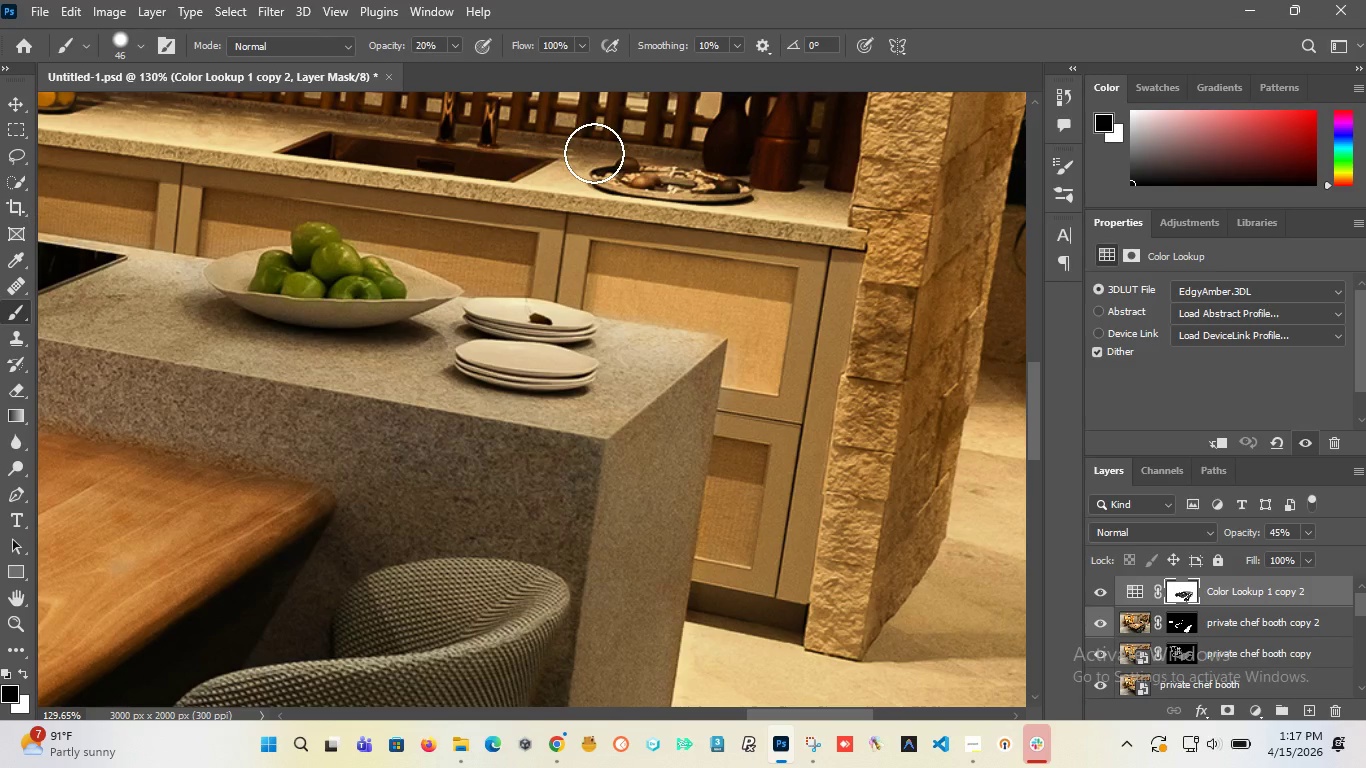 
wait(29.78)
 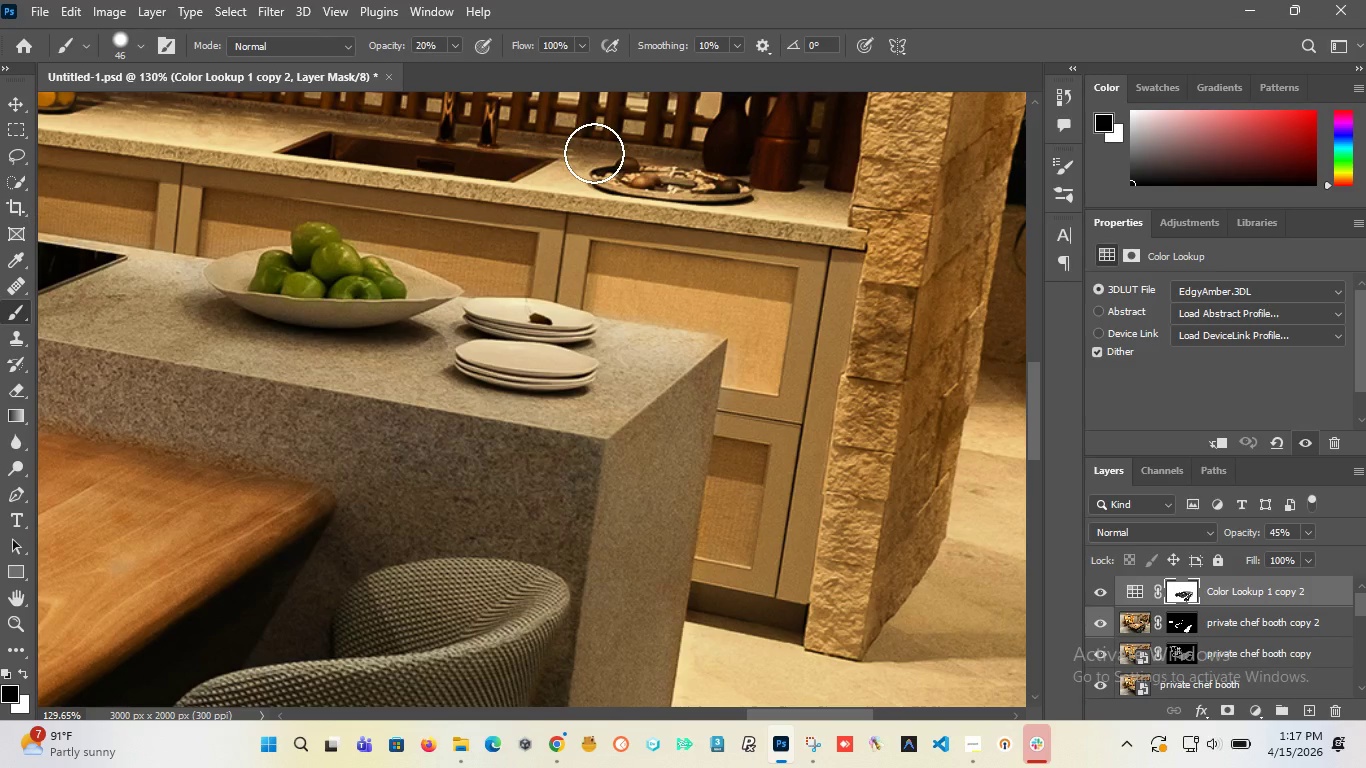 
scroll: coordinate [738, 422], scroll_direction: down, amount: 21.0
 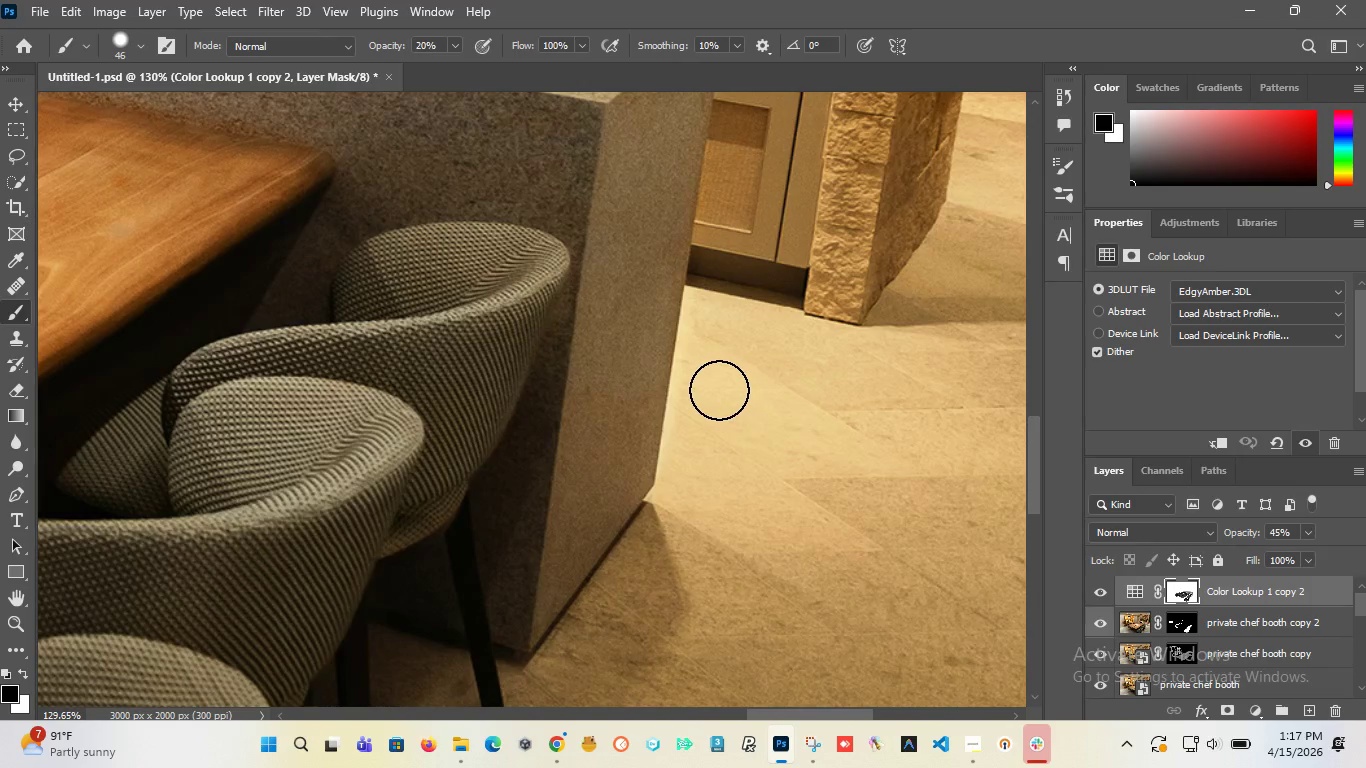 
hold_key(key=AltLeft, duration=0.72)
hold_key(key=AltLeft, duration=0.86)
scroll: coordinate [725, 447], scroll_direction: up, amount: 11.0
 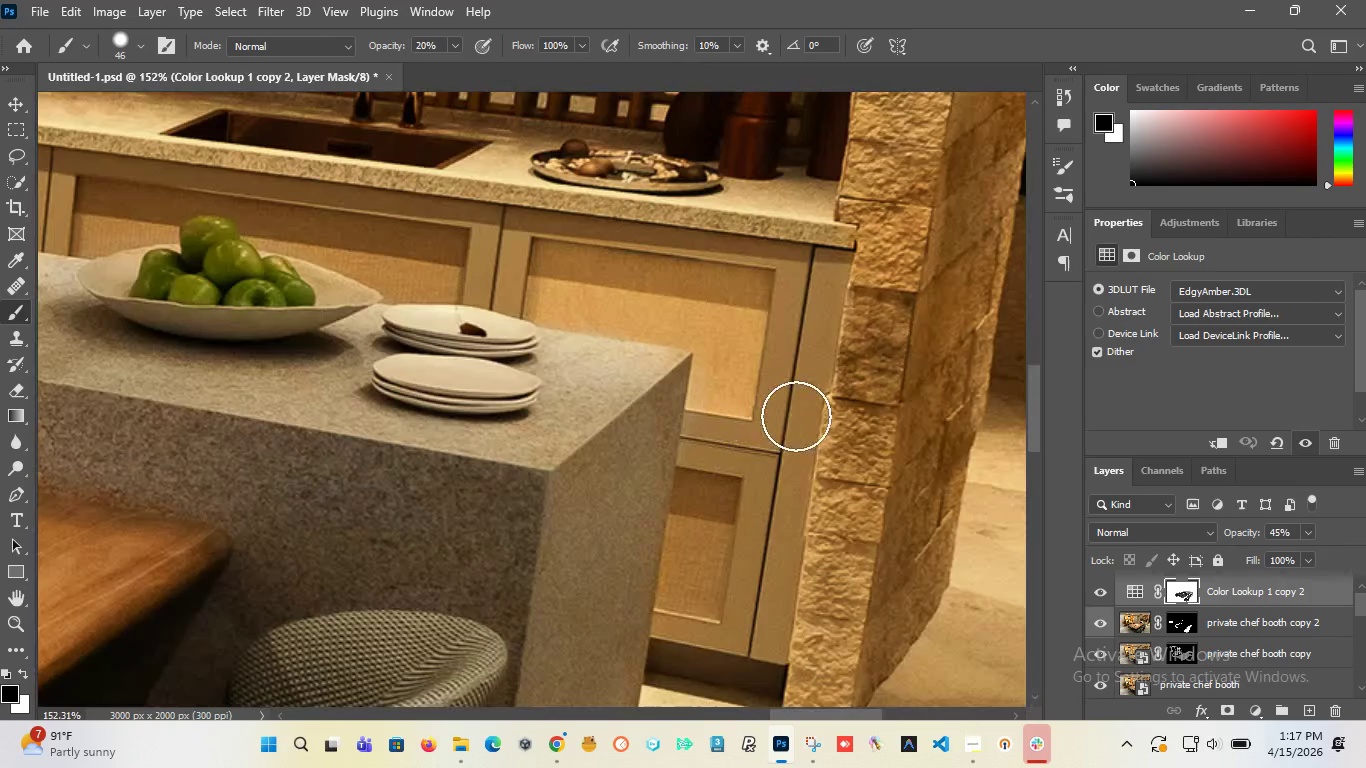 
left_click_drag(start_coordinate=[807, 283], to_coordinate=[663, 172])
 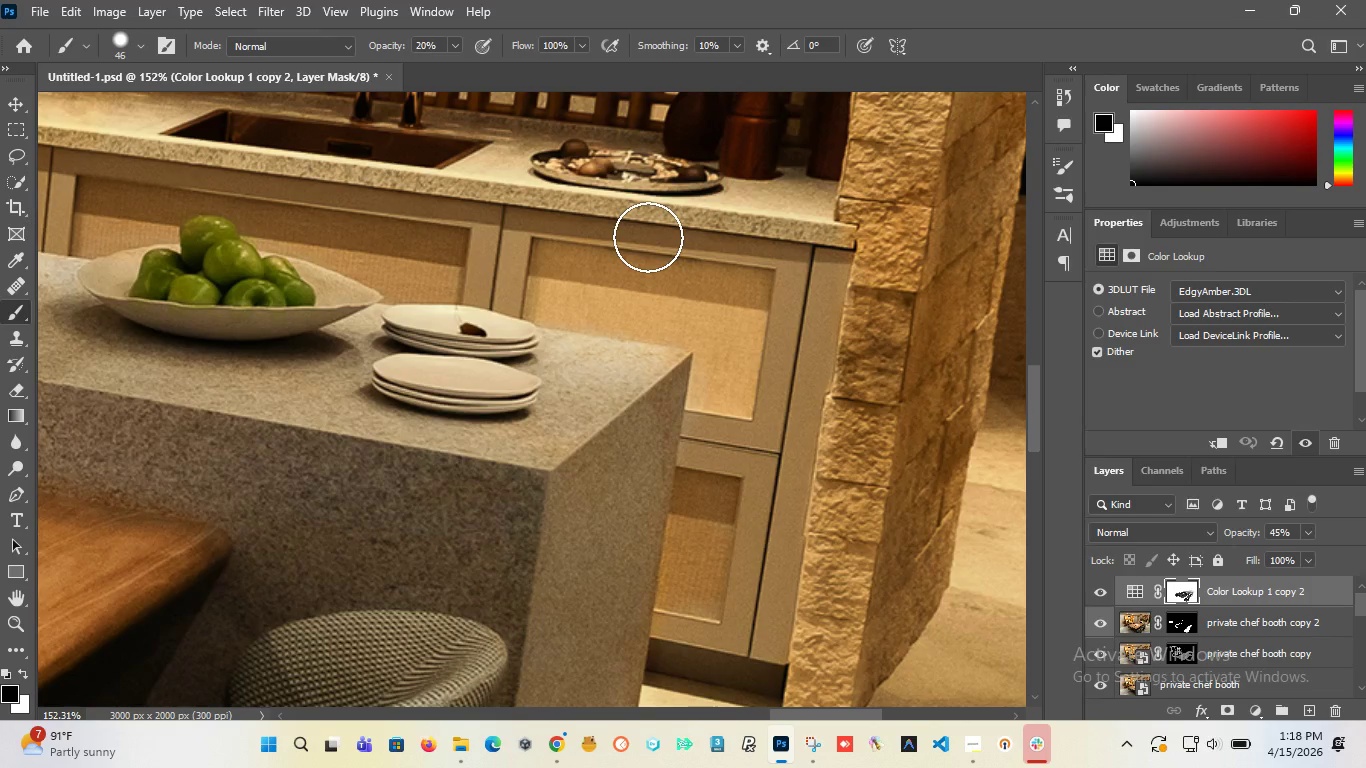 
hold_key(key=AltLeft, duration=1.52)
hold_key(key=AltLeft, duration=1.17)
scroll: coordinate [411, 261], scroll_direction: down, amount: 3.0
 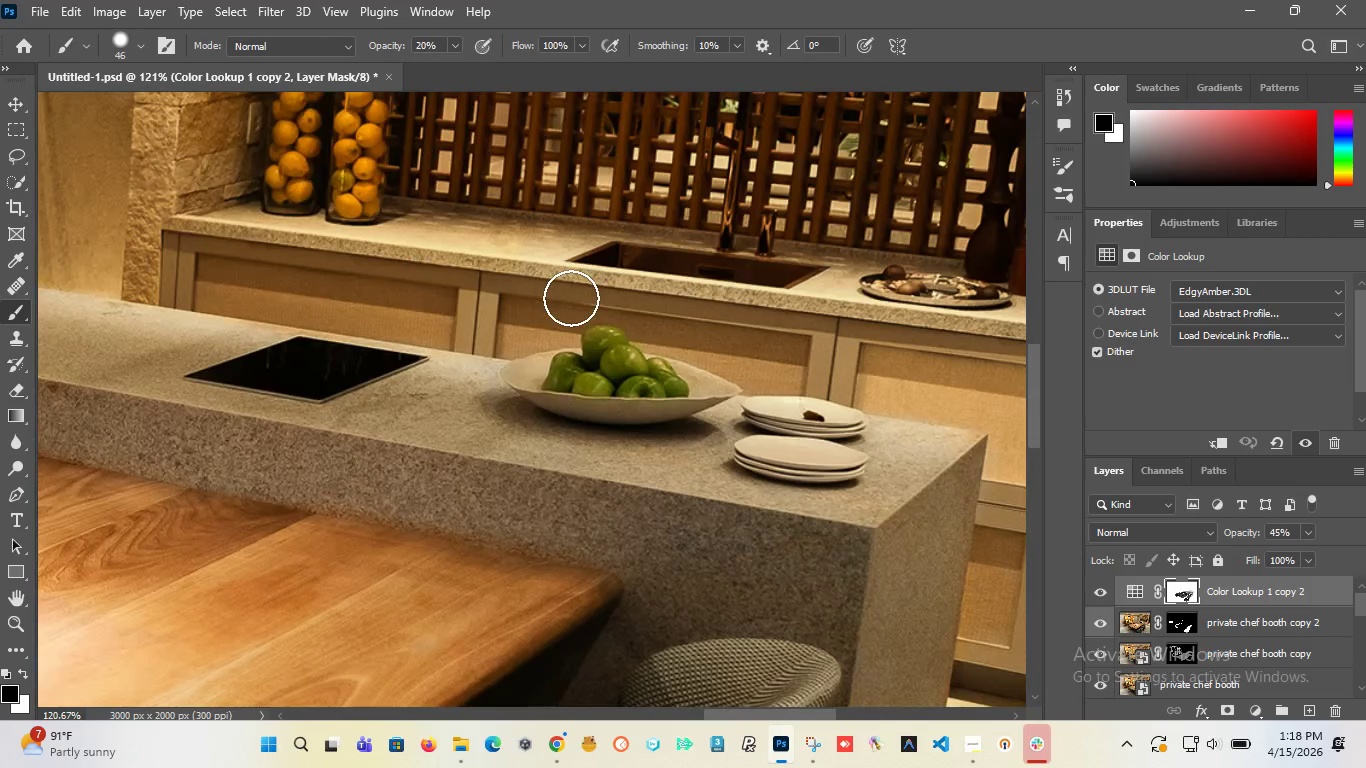 
left_click_drag(start_coordinate=[565, 303], to_coordinate=[364, 215])
 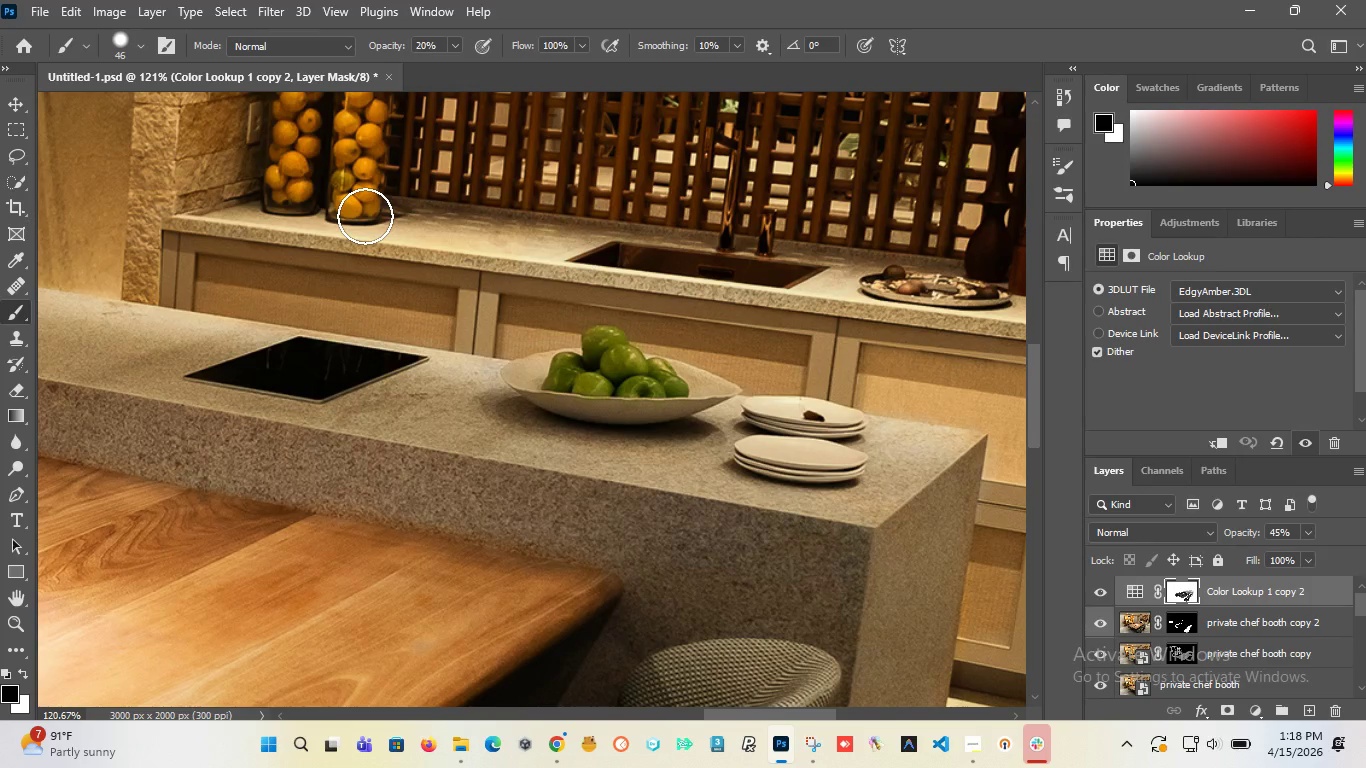 
hold_key(key=AltLeft, duration=0.77)
hold_key(key=AltLeft, duration=0.77)
scroll: coordinate [342, 324], scroll_direction: up, amount: 9.0
 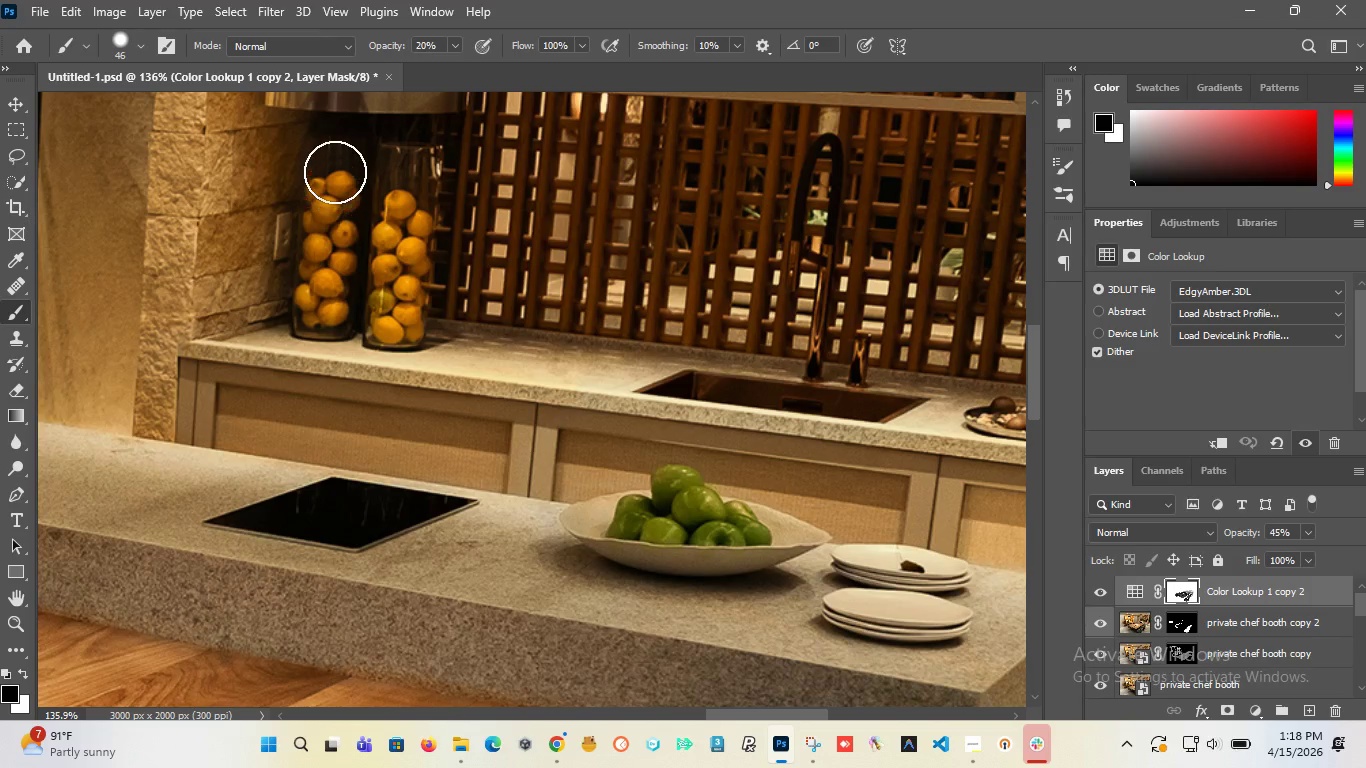 
left_click_drag(start_coordinate=[335, 172], to_coordinate=[394, 325])
 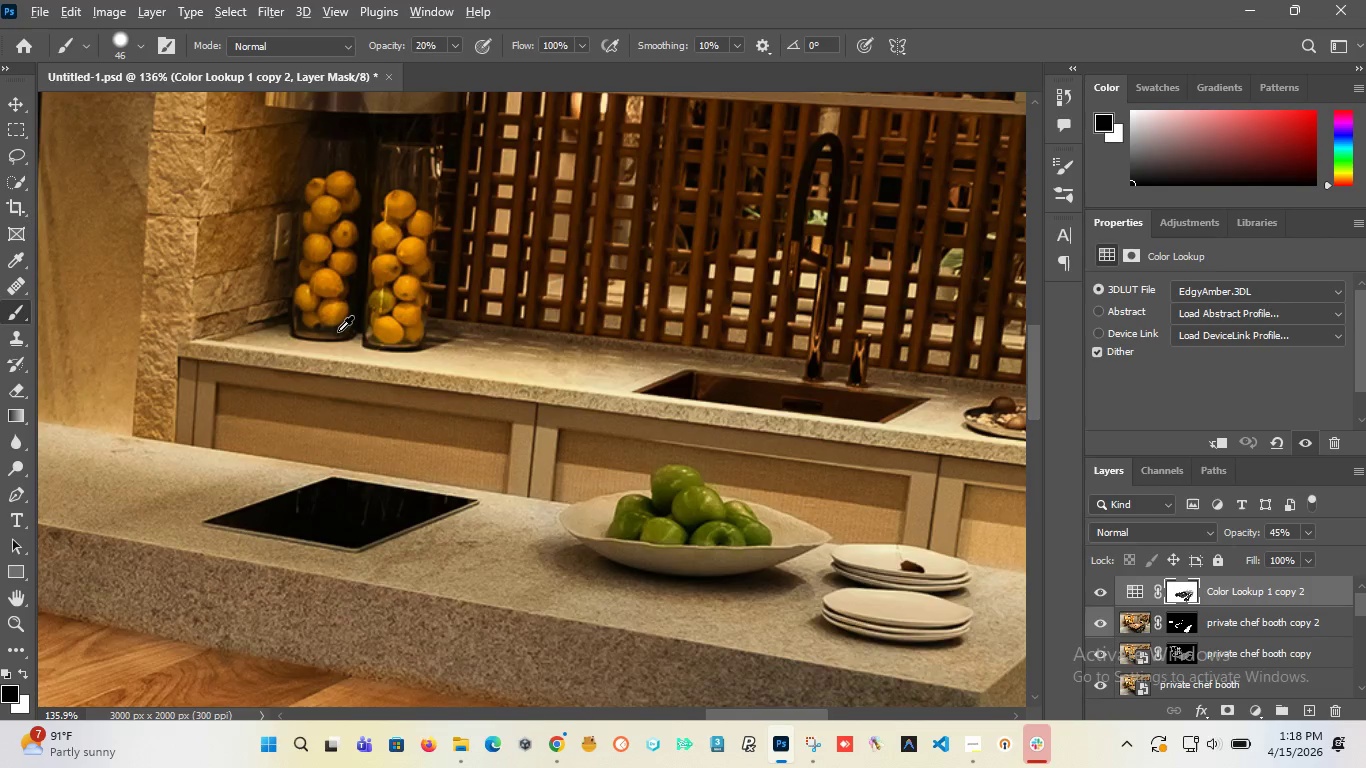 
hold_key(key=AltLeft, duration=1.51)
hold_key(key=AltLeft, duration=1.5)
scroll: coordinate [639, 368], scroll_direction: down, amount: 2.0
 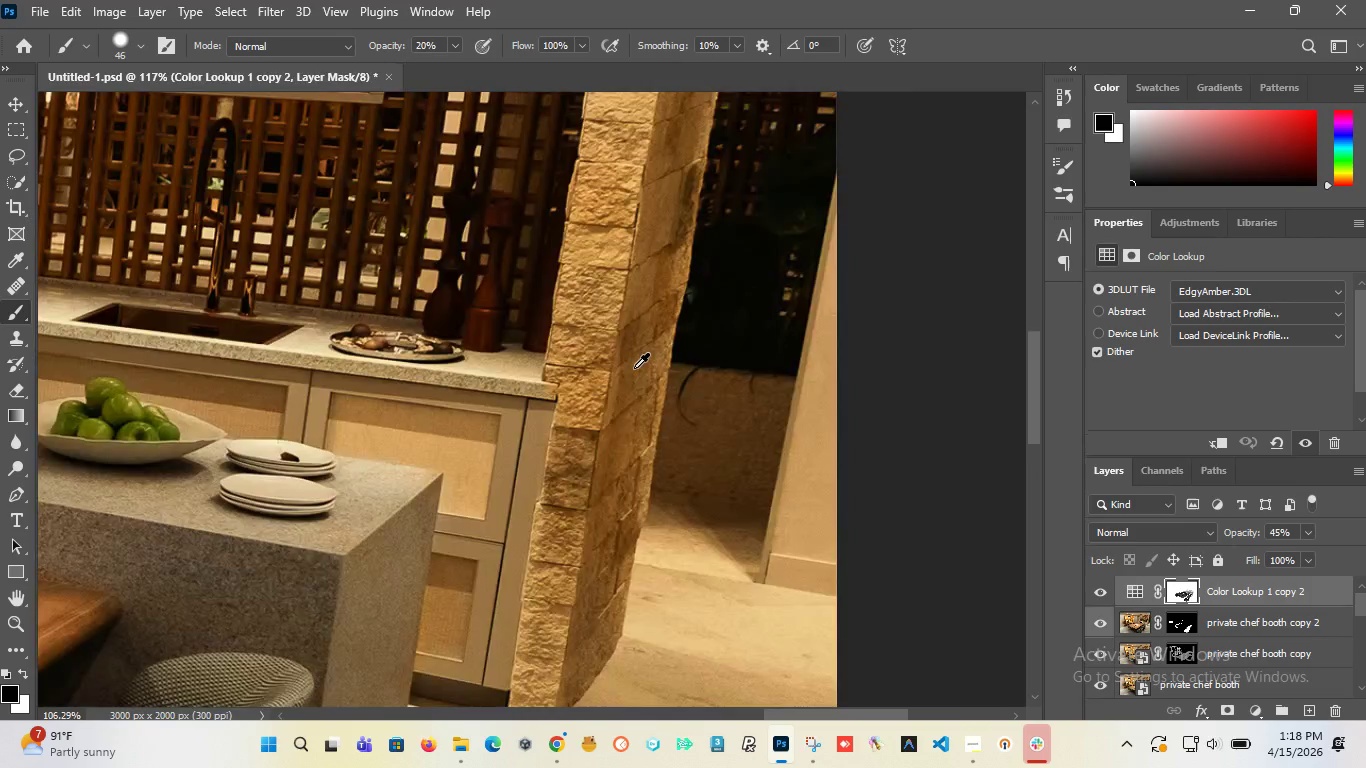 
hold_key(key=AltLeft, duration=1.25)
scroll: coordinate [687, 432], scroll_direction: down, amount: 5.0
 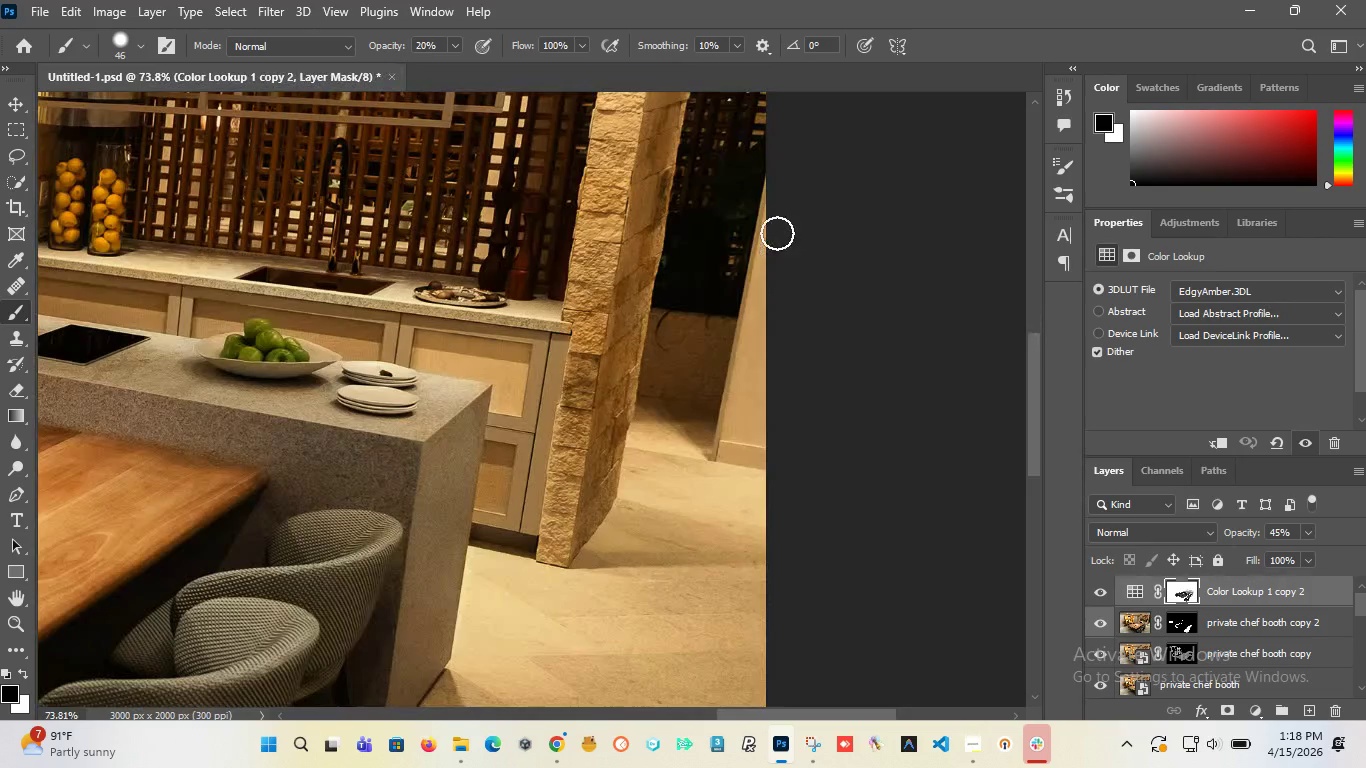 
left_click_drag(start_coordinate=[777, 193], to_coordinate=[755, 342])
 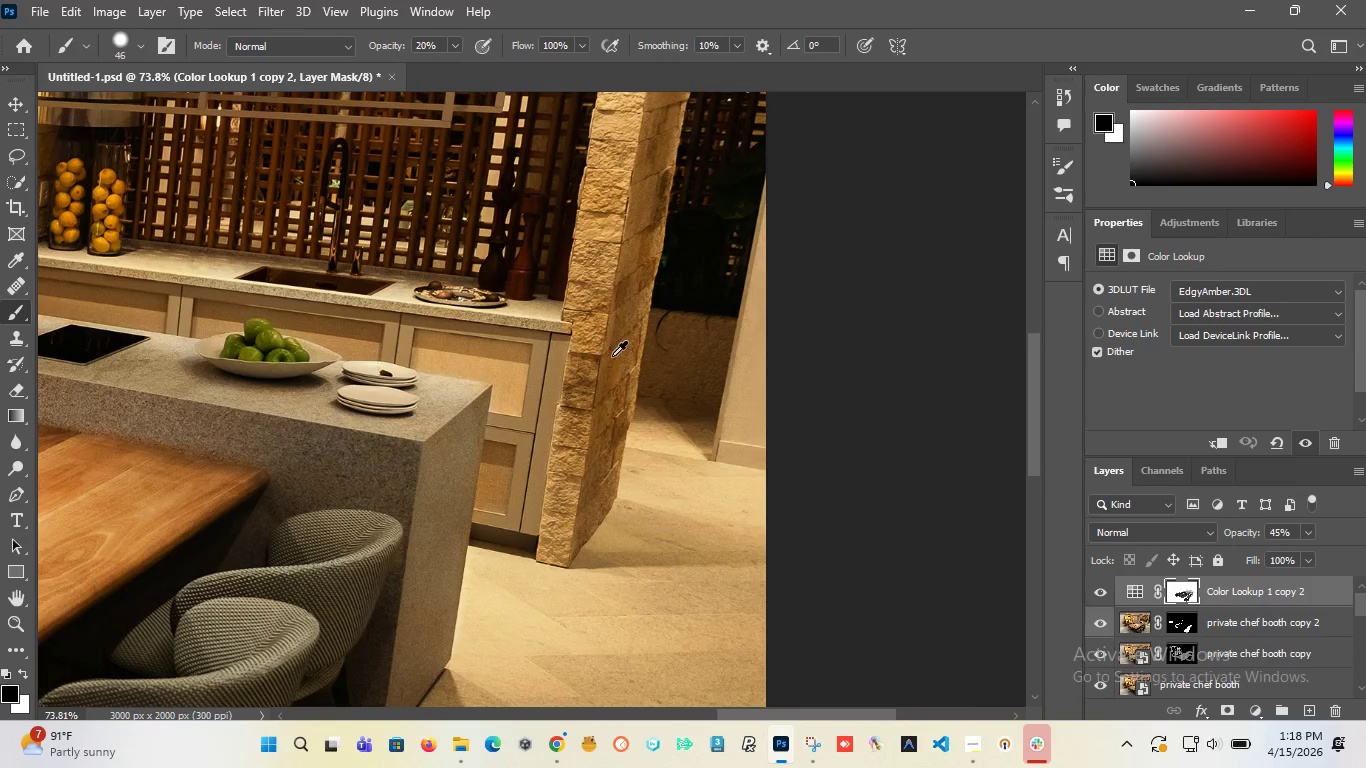 
hold_key(key=AltLeft, duration=0.62)
hold_key(key=AltLeft, duration=0.52)
scroll: coordinate [643, 277], scroll_direction: down, amount: 3.0
 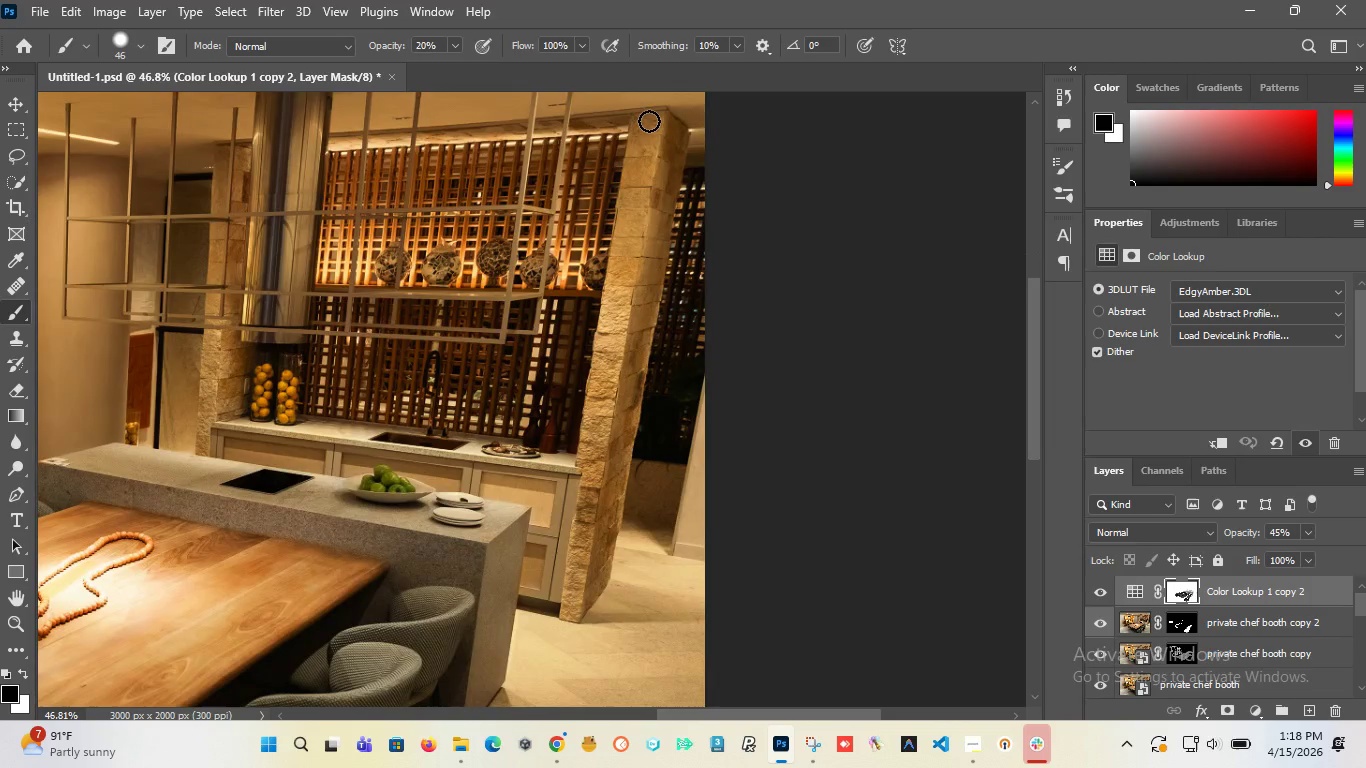 
left_click_drag(start_coordinate=[649, 121], to_coordinate=[227, 391])
 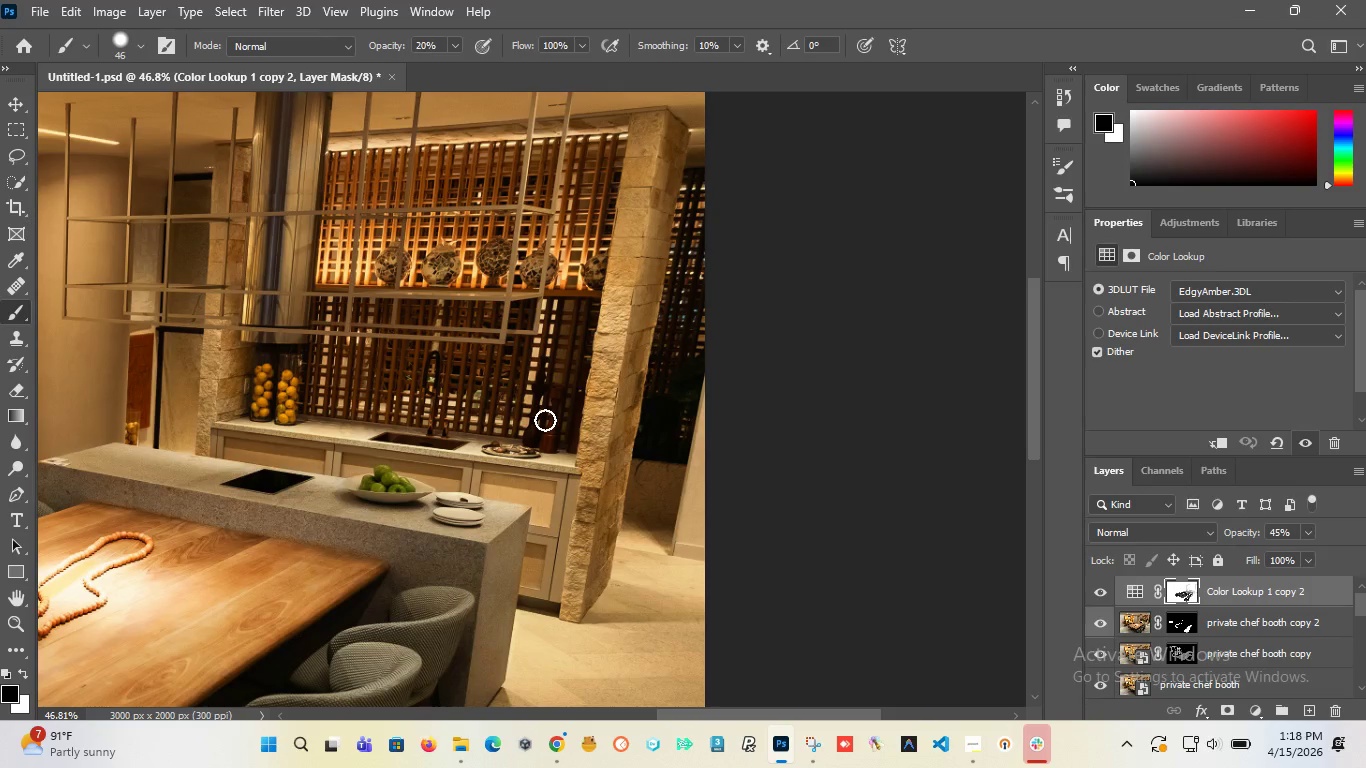 
hold_key(key=AltLeft, duration=1.52)
hold_key(key=AltLeft, duration=0.77)
scroll: coordinate [284, 436], scroll_direction: up, amount: 3.0
 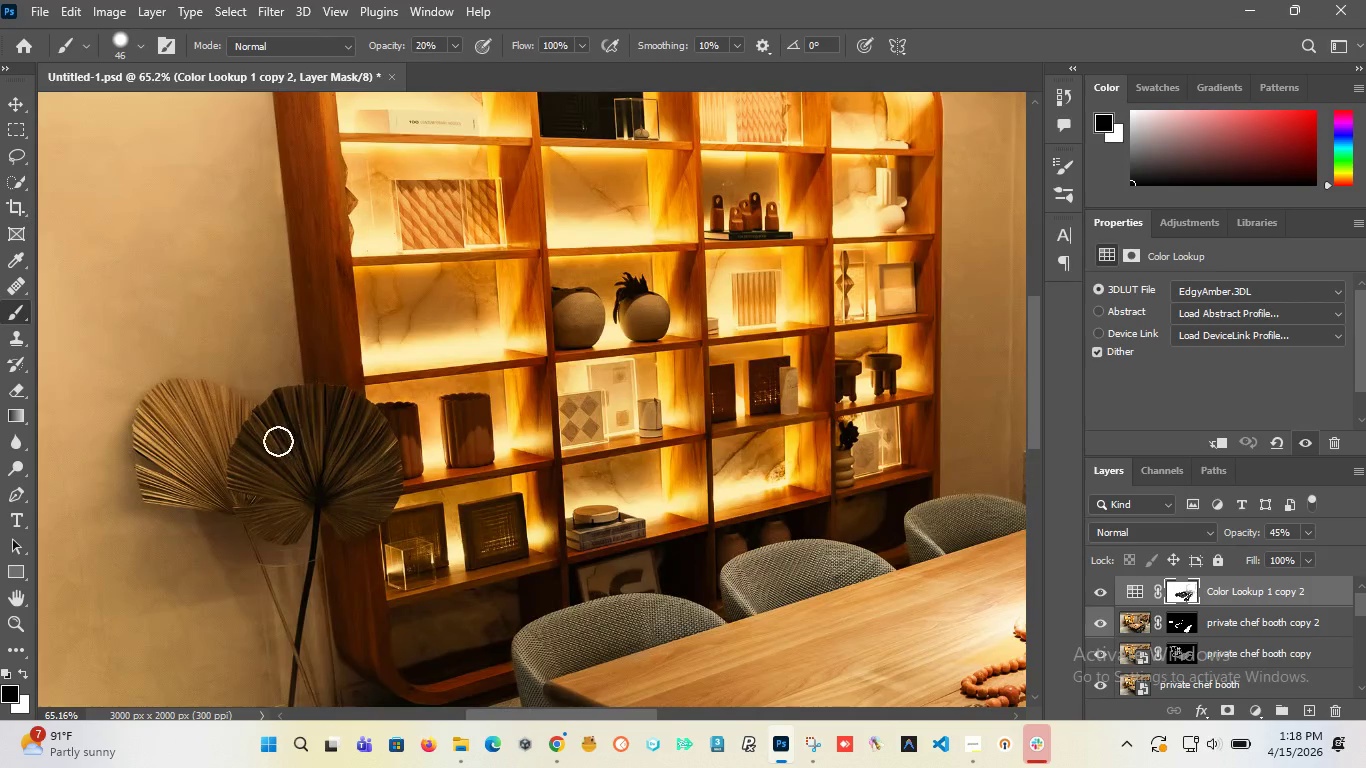 
left_click_drag(start_coordinate=[252, 421], to_coordinate=[283, 399])
 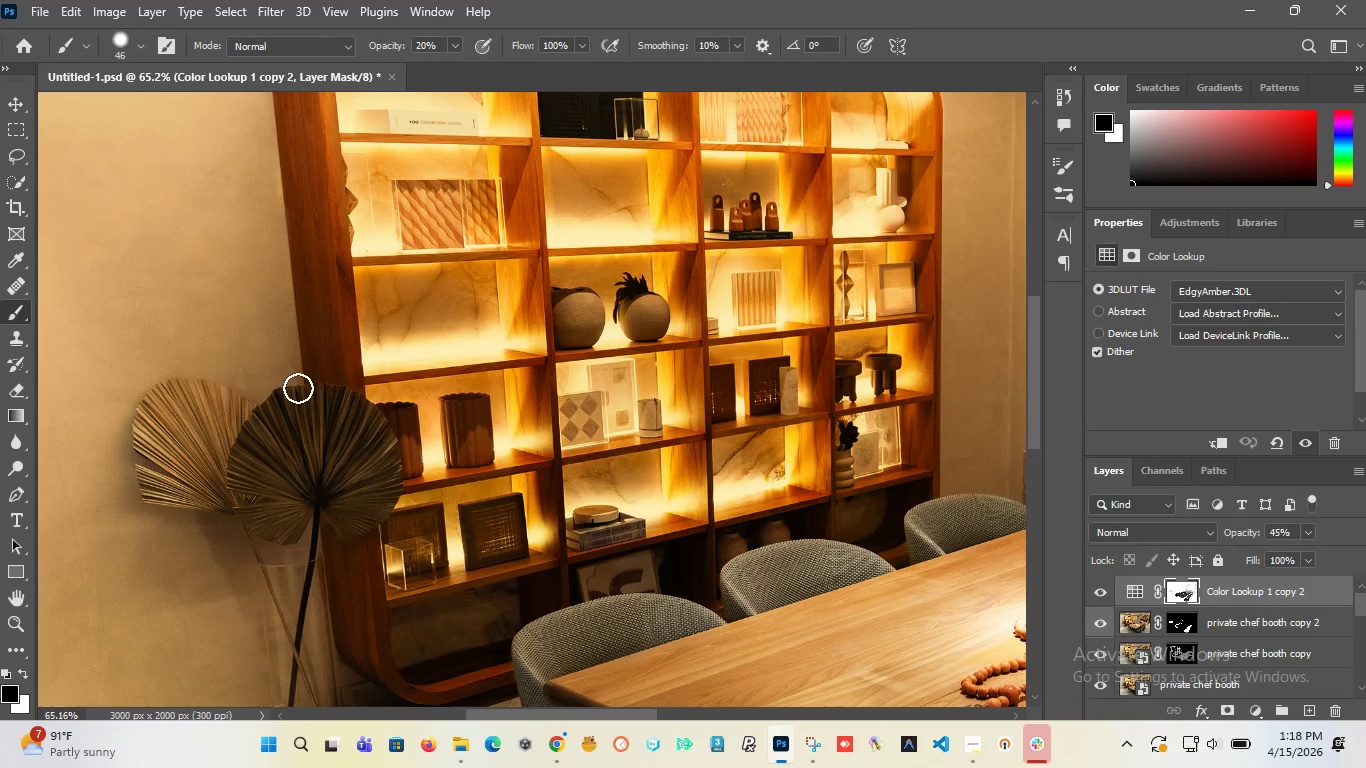 
hold_key(key=AltLeft, duration=1.51)
 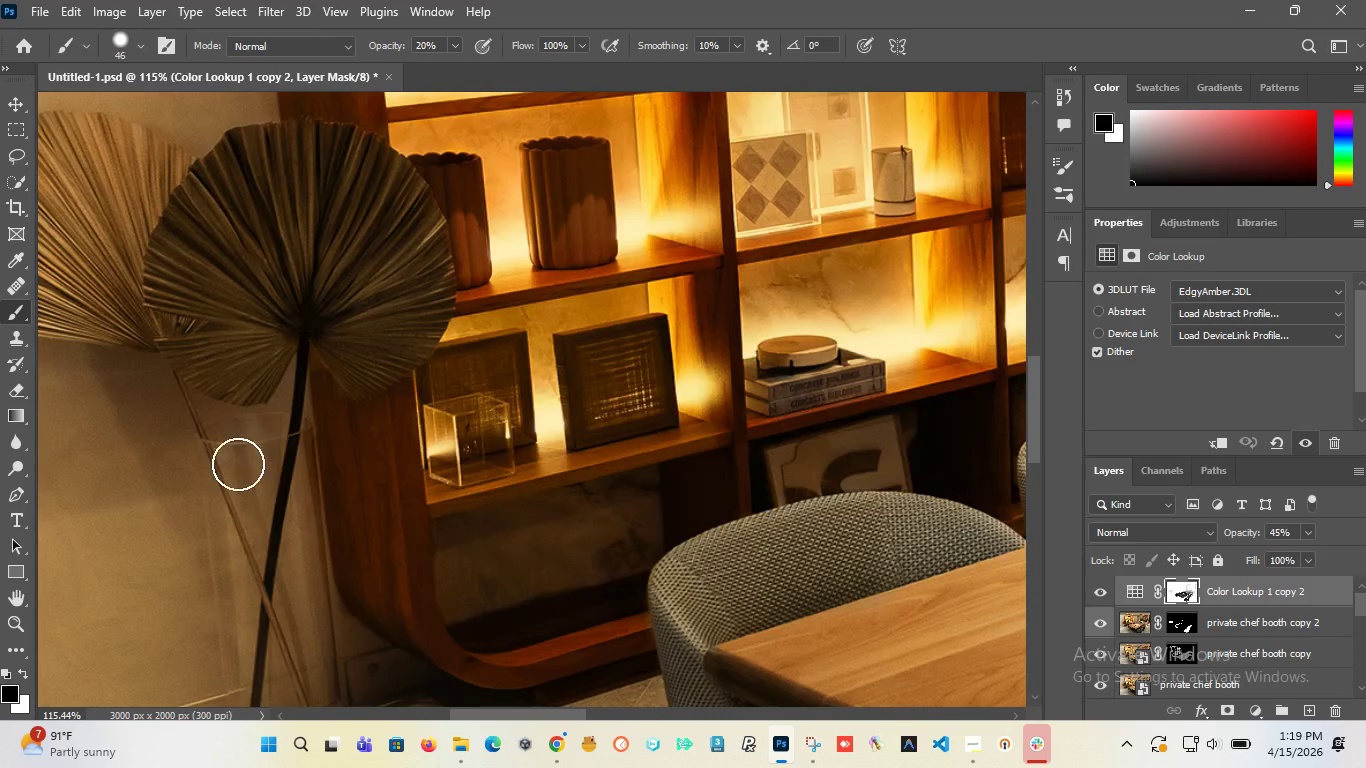 
key(Alt+AltLeft)
 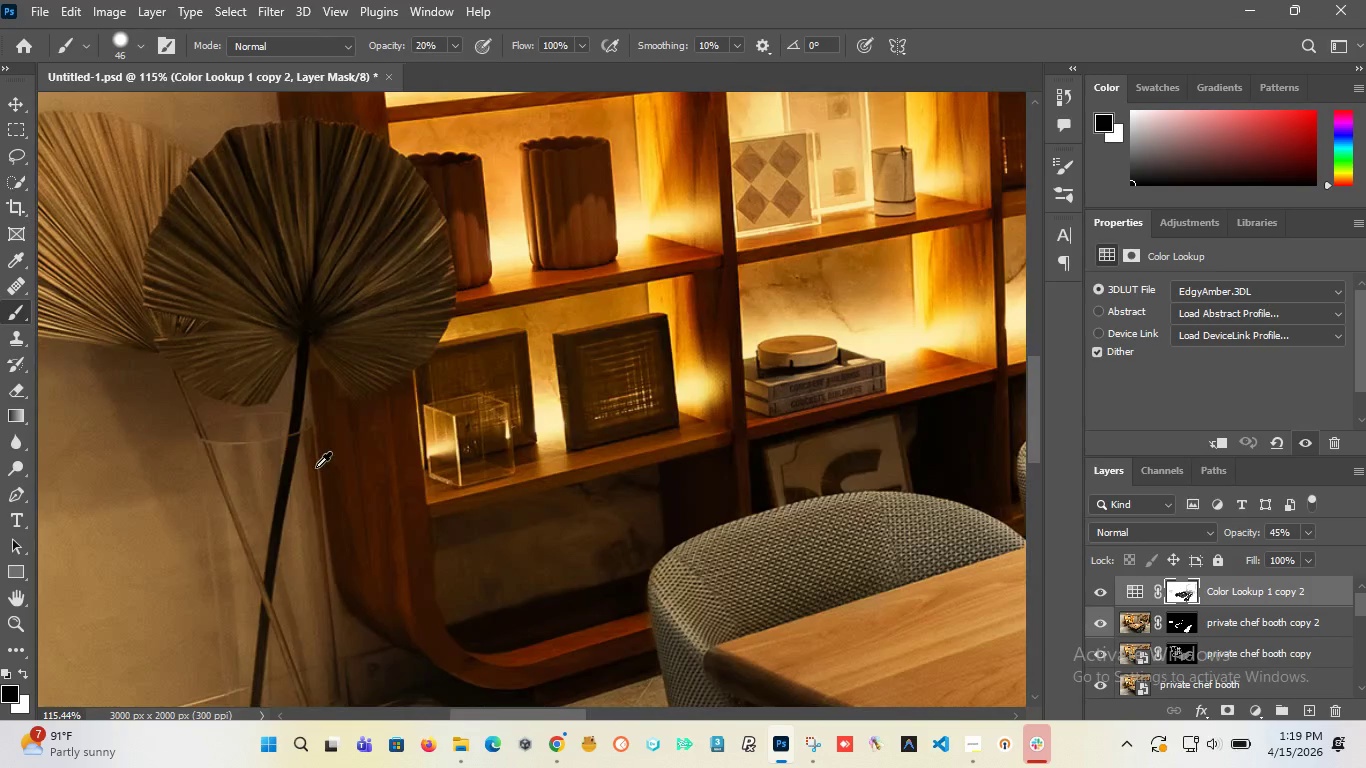 
key(Alt+AltLeft)
 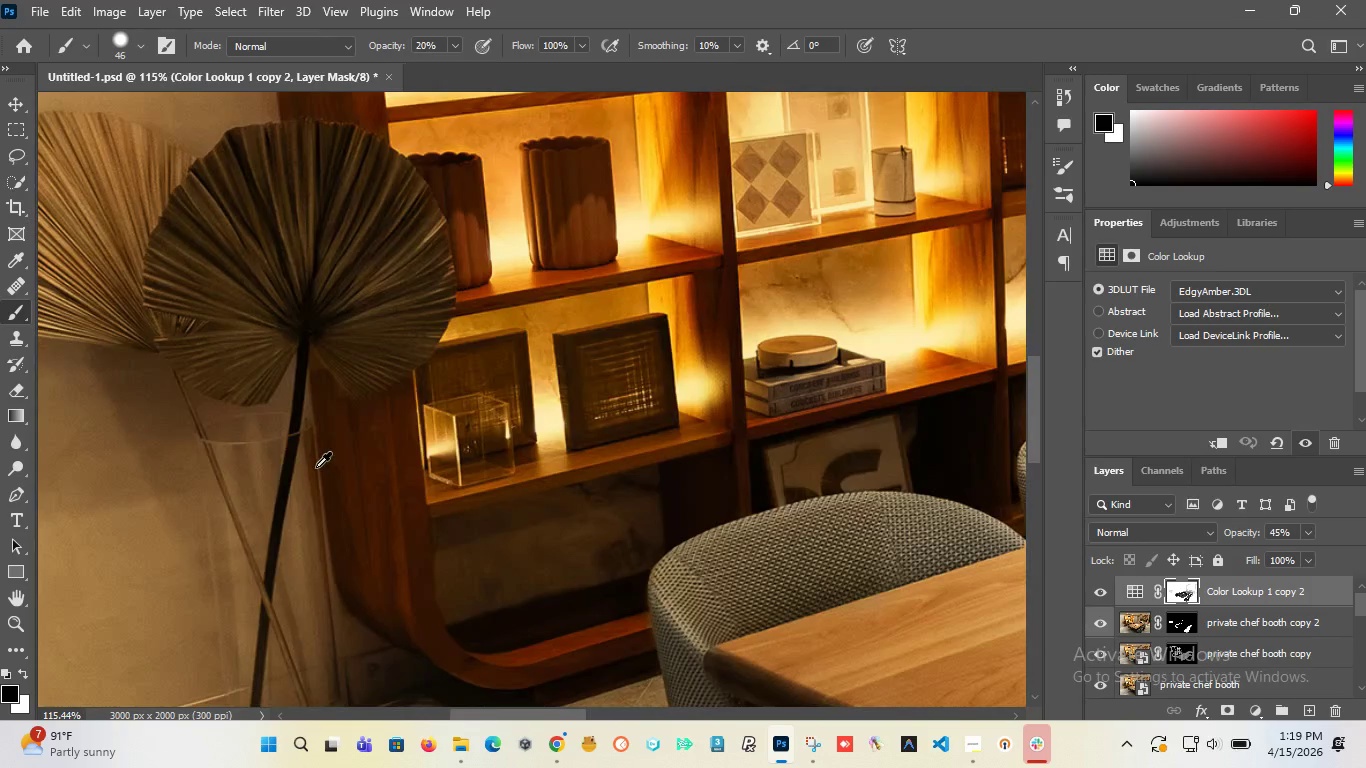 
key(Alt+AltLeft)
 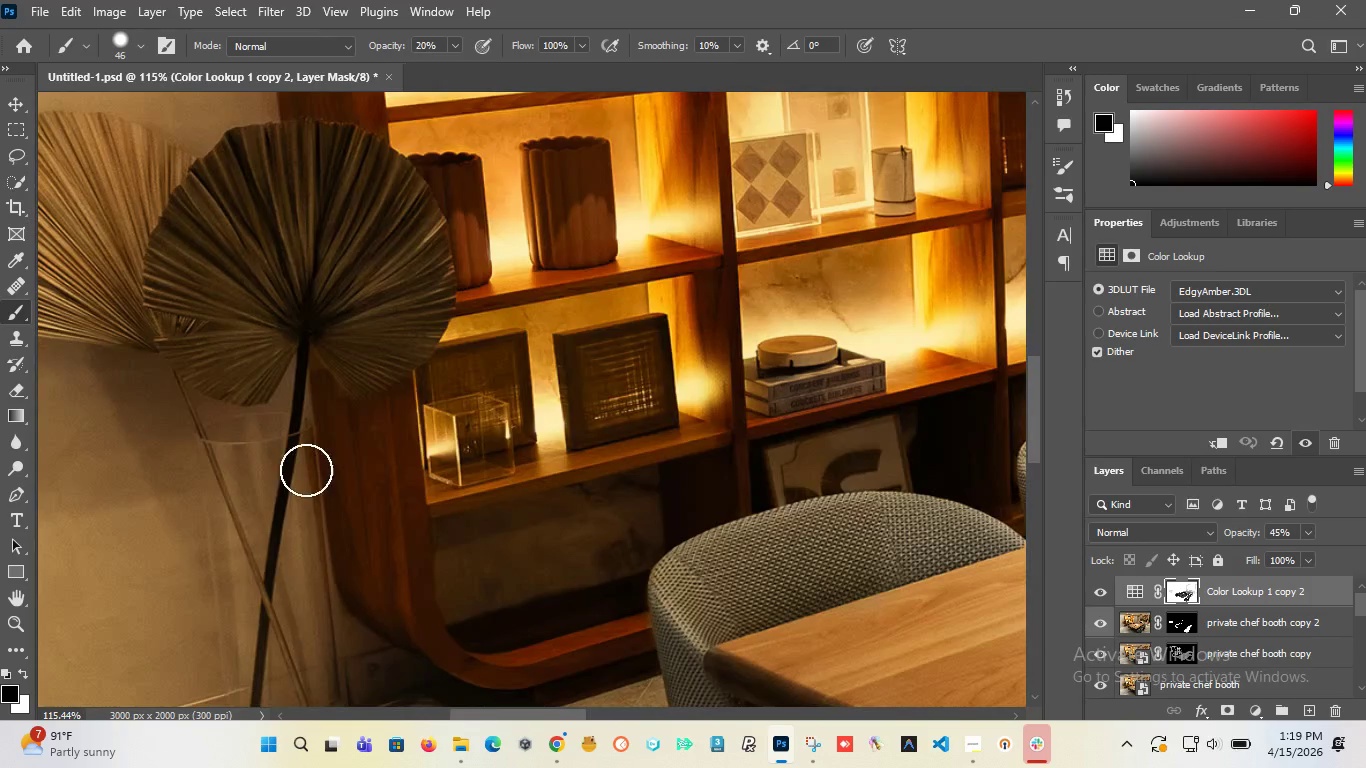 
key(Alt+AltLeft)
 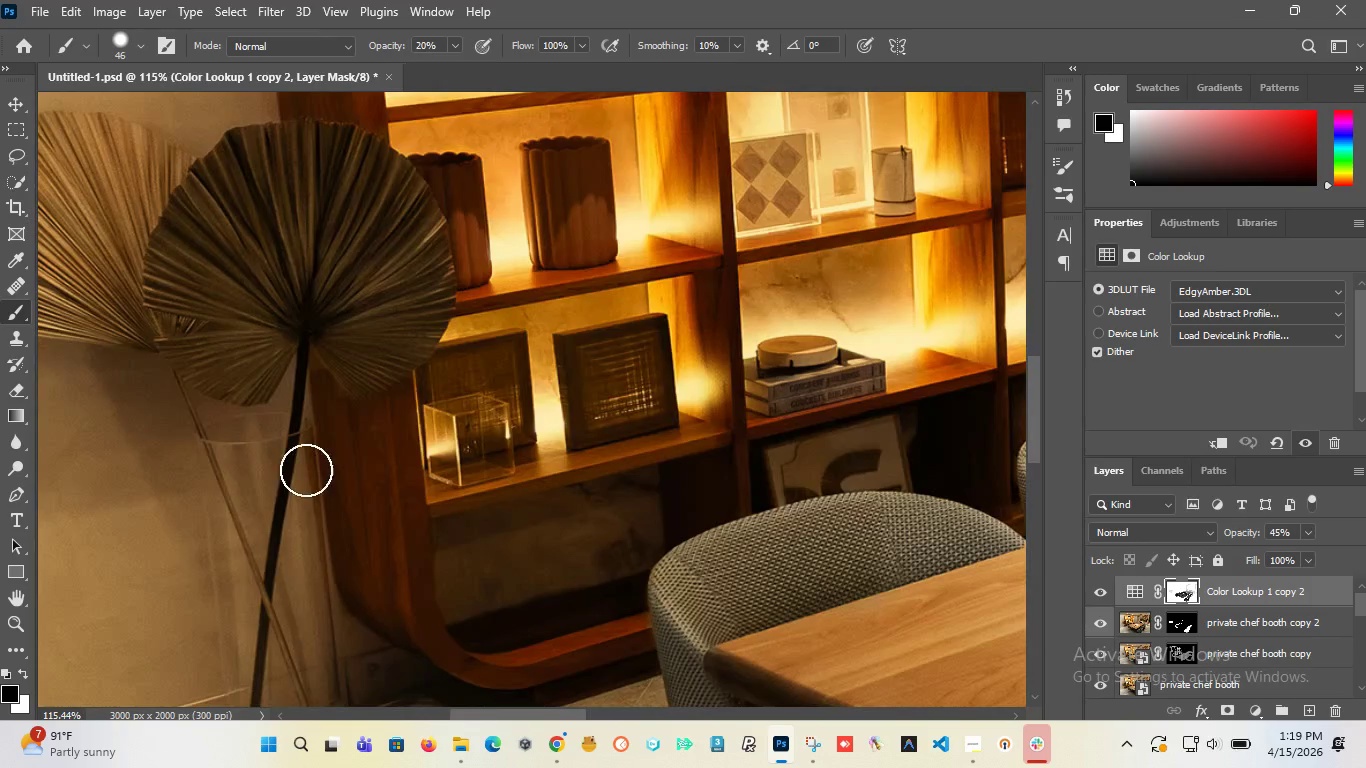 
key(Alt+AltLeft)
 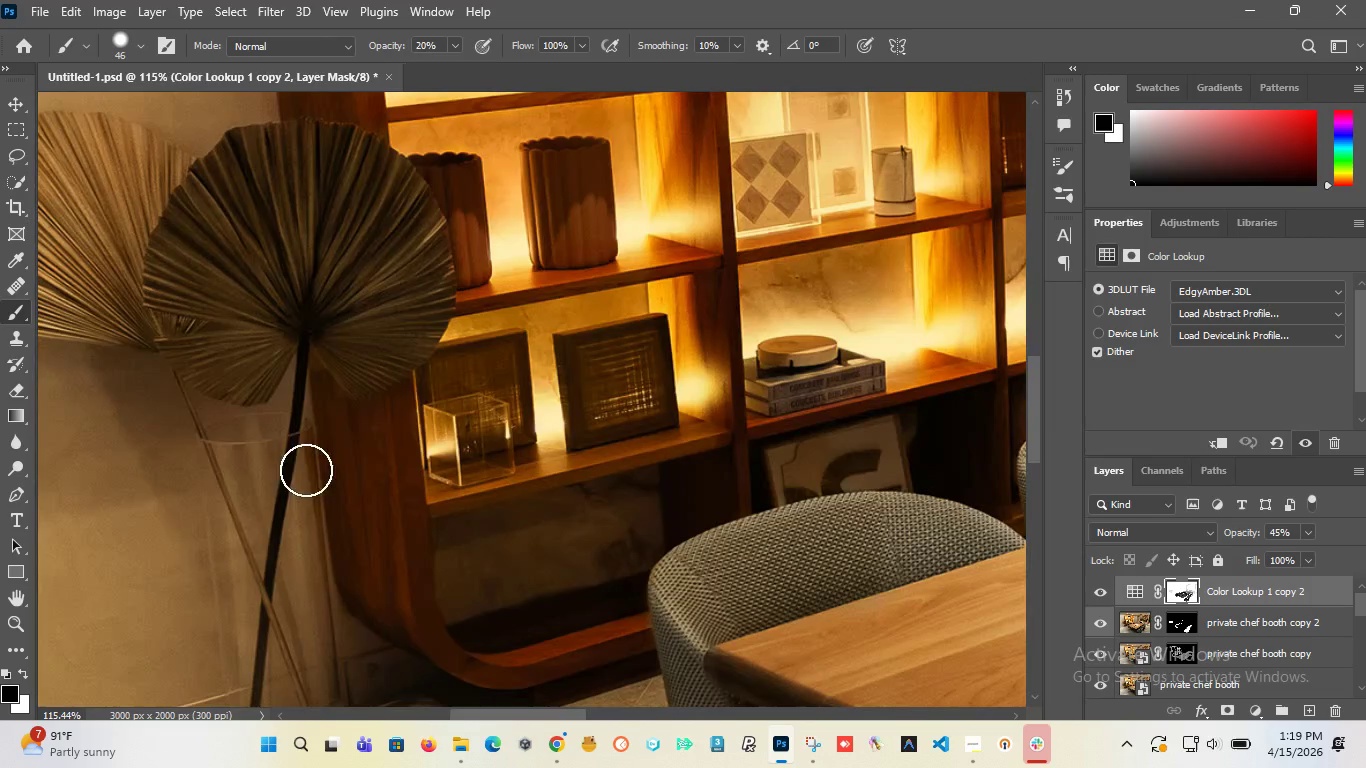 
key(Alt+AltLeft)
 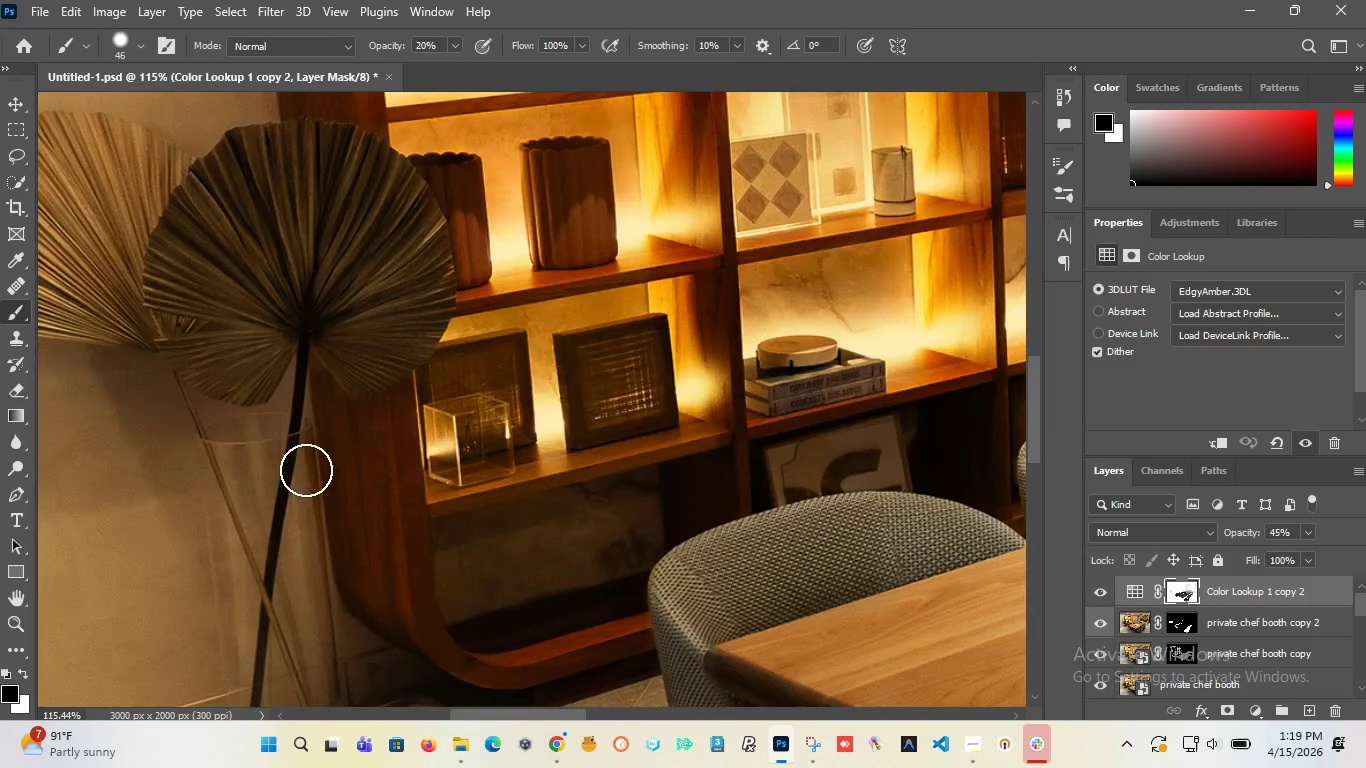 
key(Alt+AltLeft)
 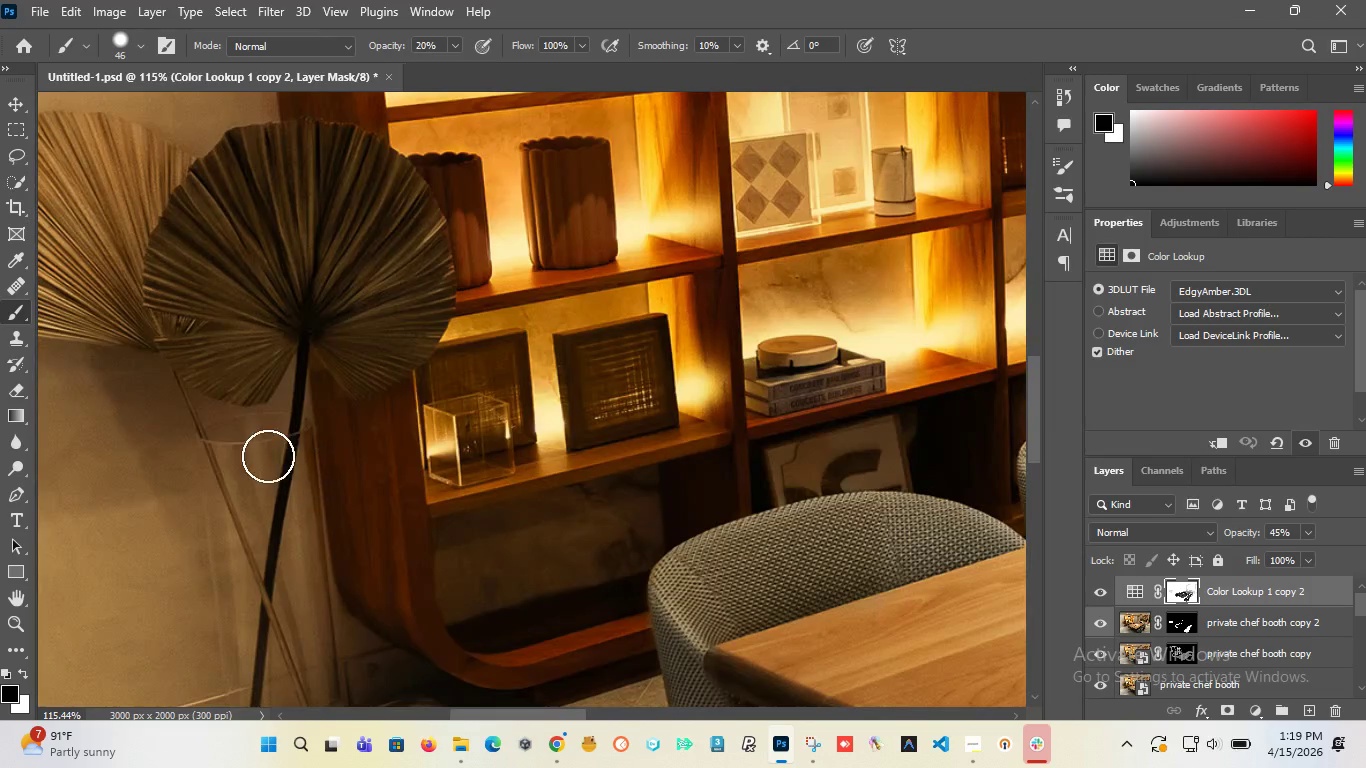 
key(Alt+AltLeft)
 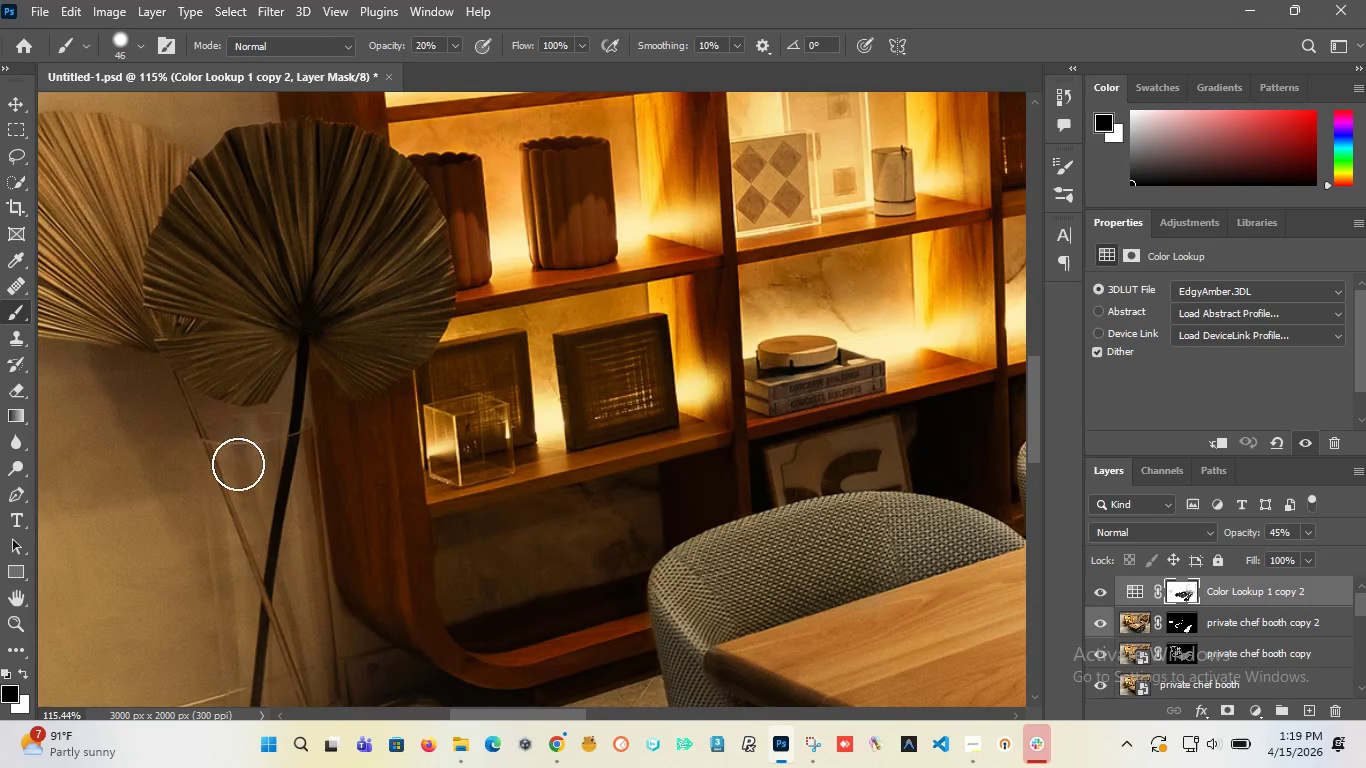 
scroll: coordinate [316, 467], scroll_direction: up, amount: 6.0
 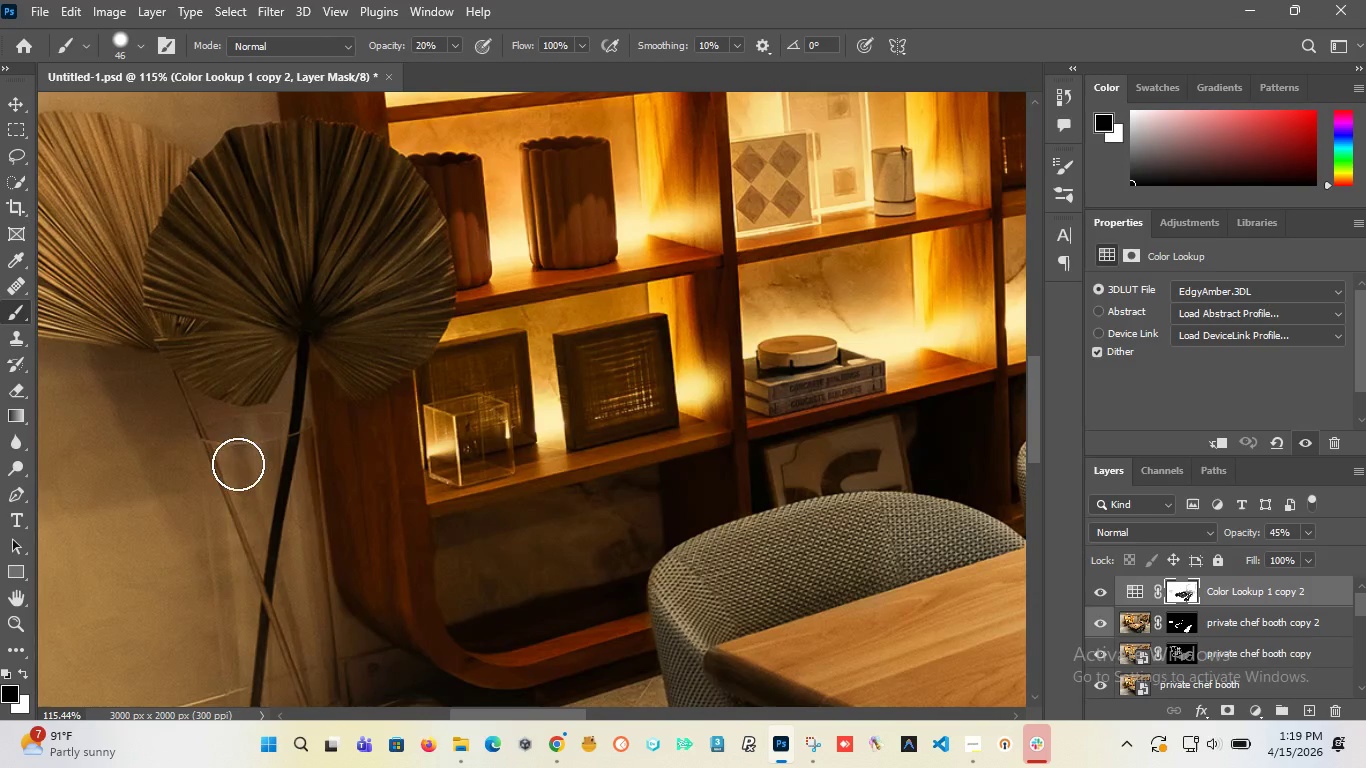 
left_click_drag(start_coordinate=[241, 441], to_coordinate=[295, 678])
 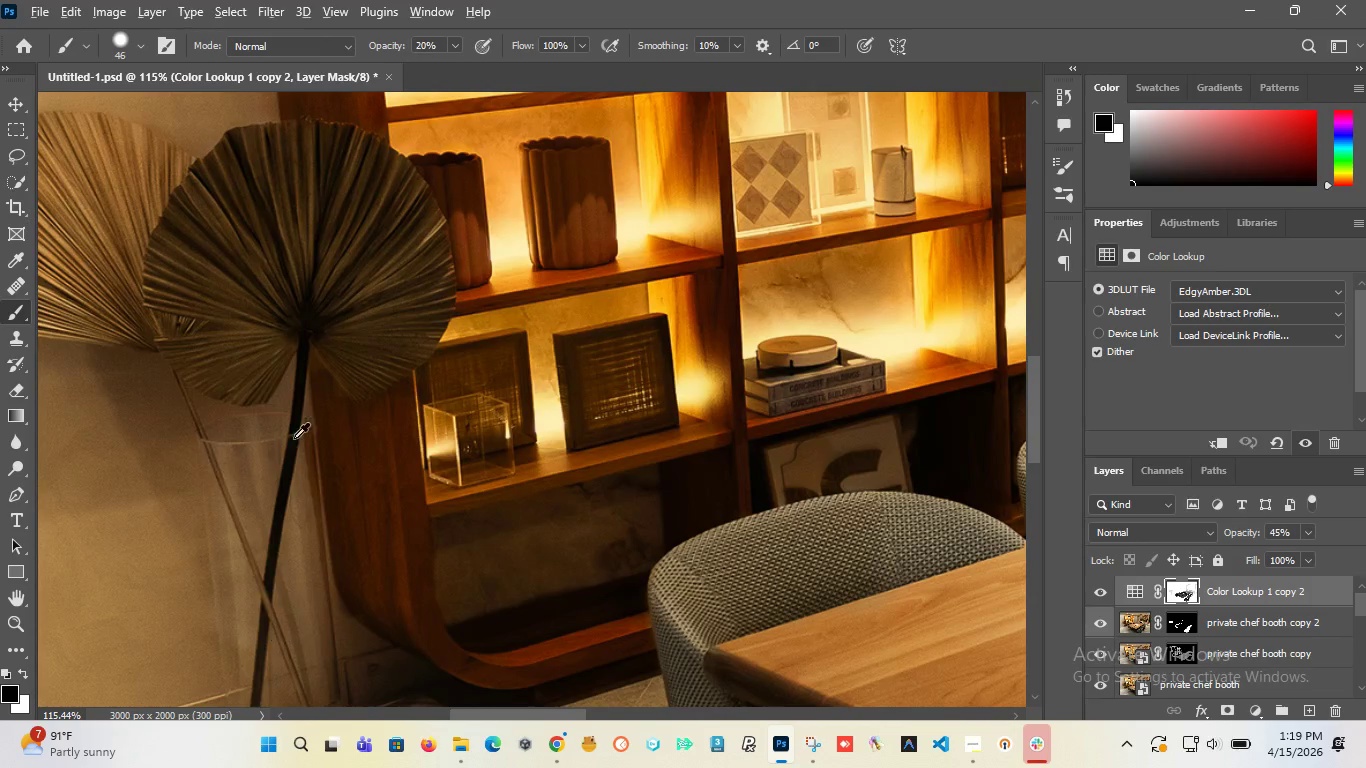 
hold_key(key=AltLeft, duration=1.41)
 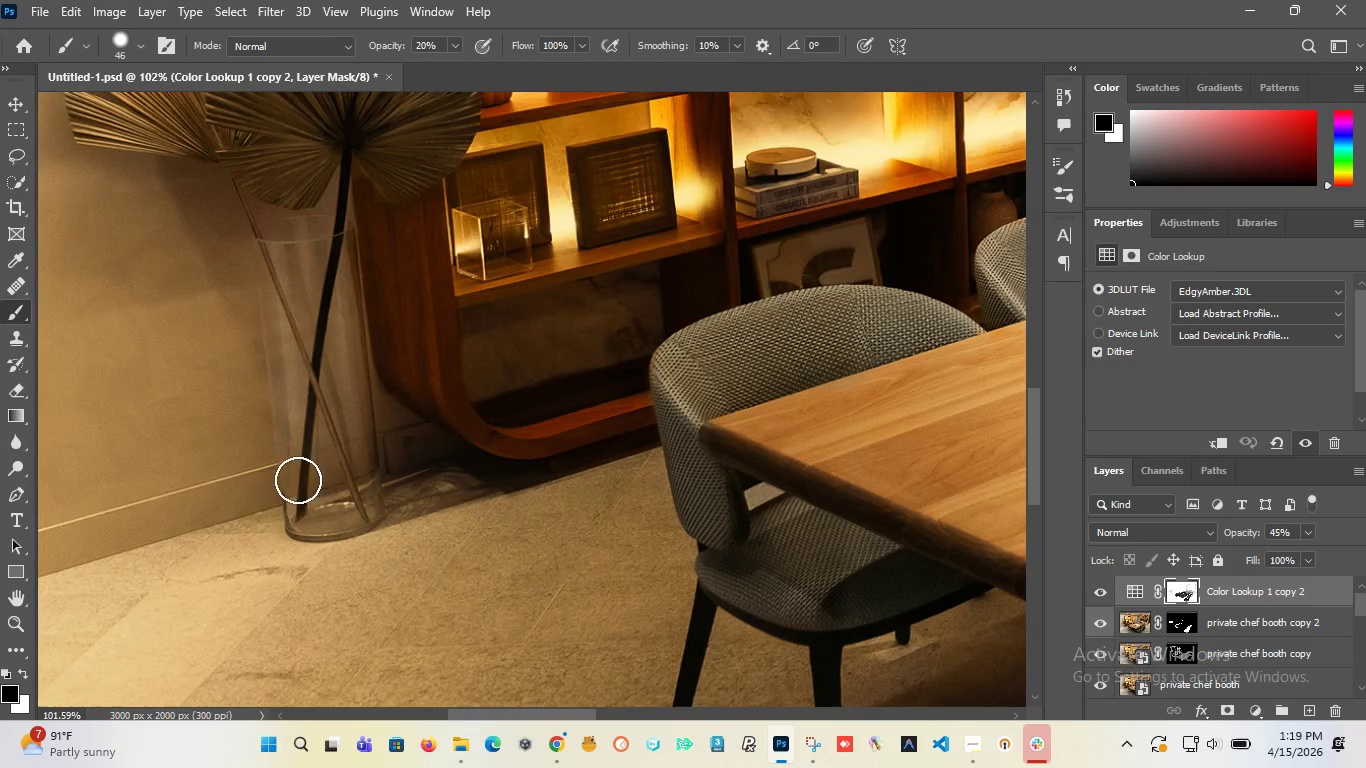 
left_click_drag(start_coordinate=[305, 371], to_coordinate=[340, 504])
 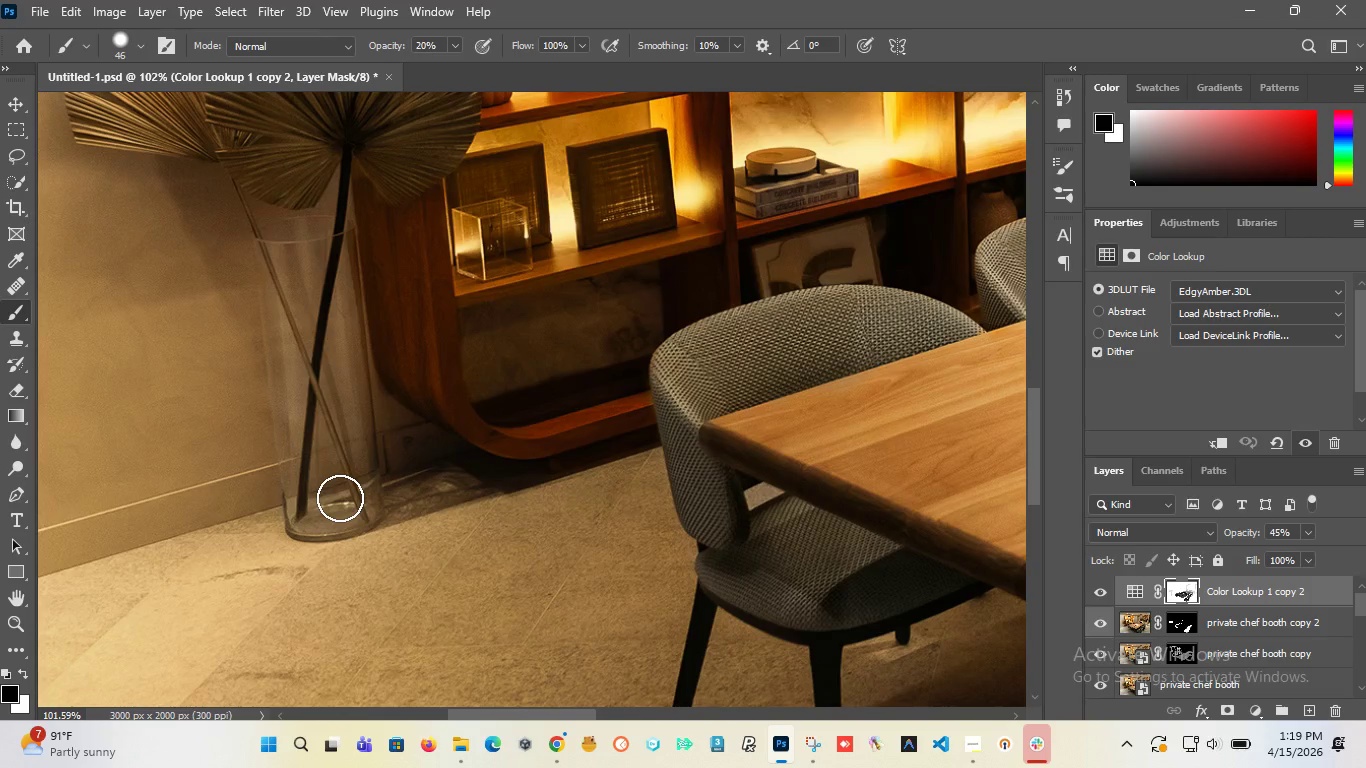 
scroll: coordinate [291, 521], scroll_direction: down, amount: 3.0
 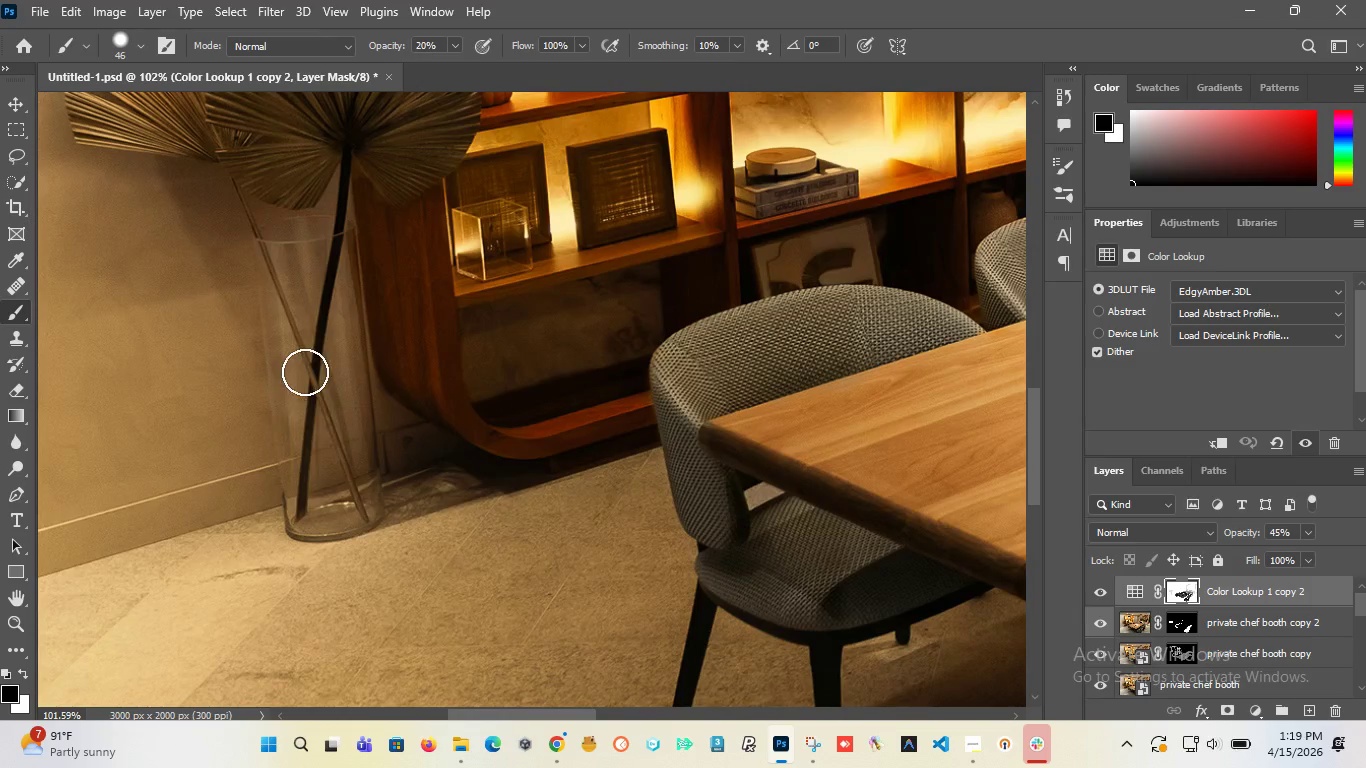 
hold_key(key=AltLeft, duration=1.52)
 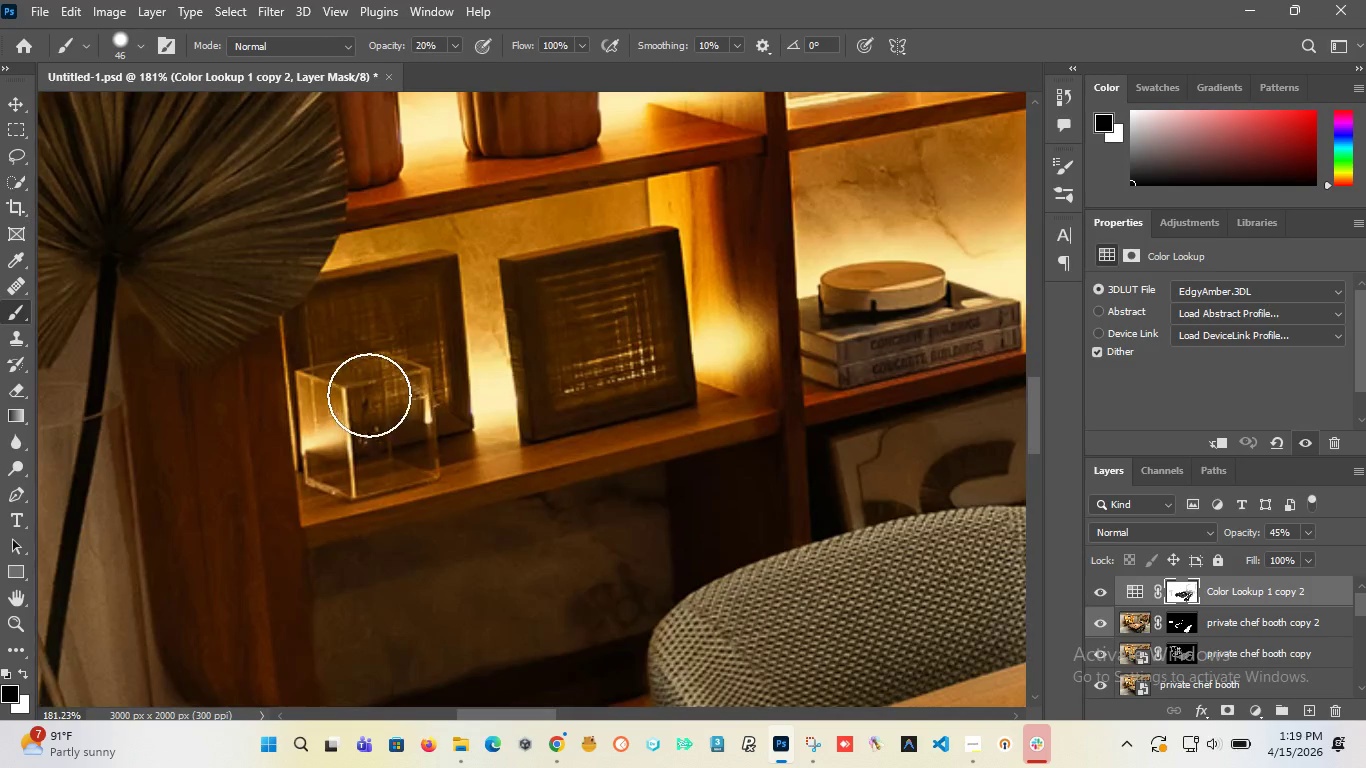 
key(Alt+AltLeft)
 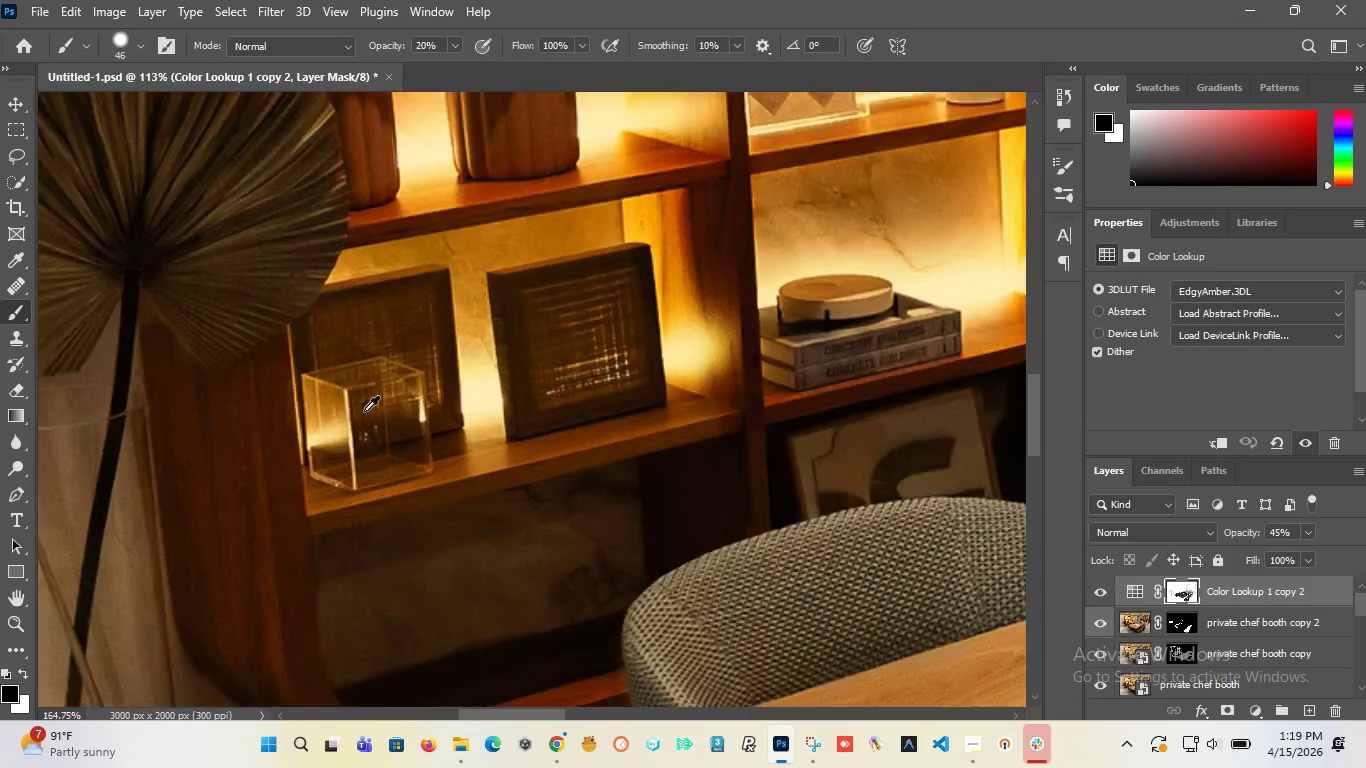 
key(Alt+AltLeft)
 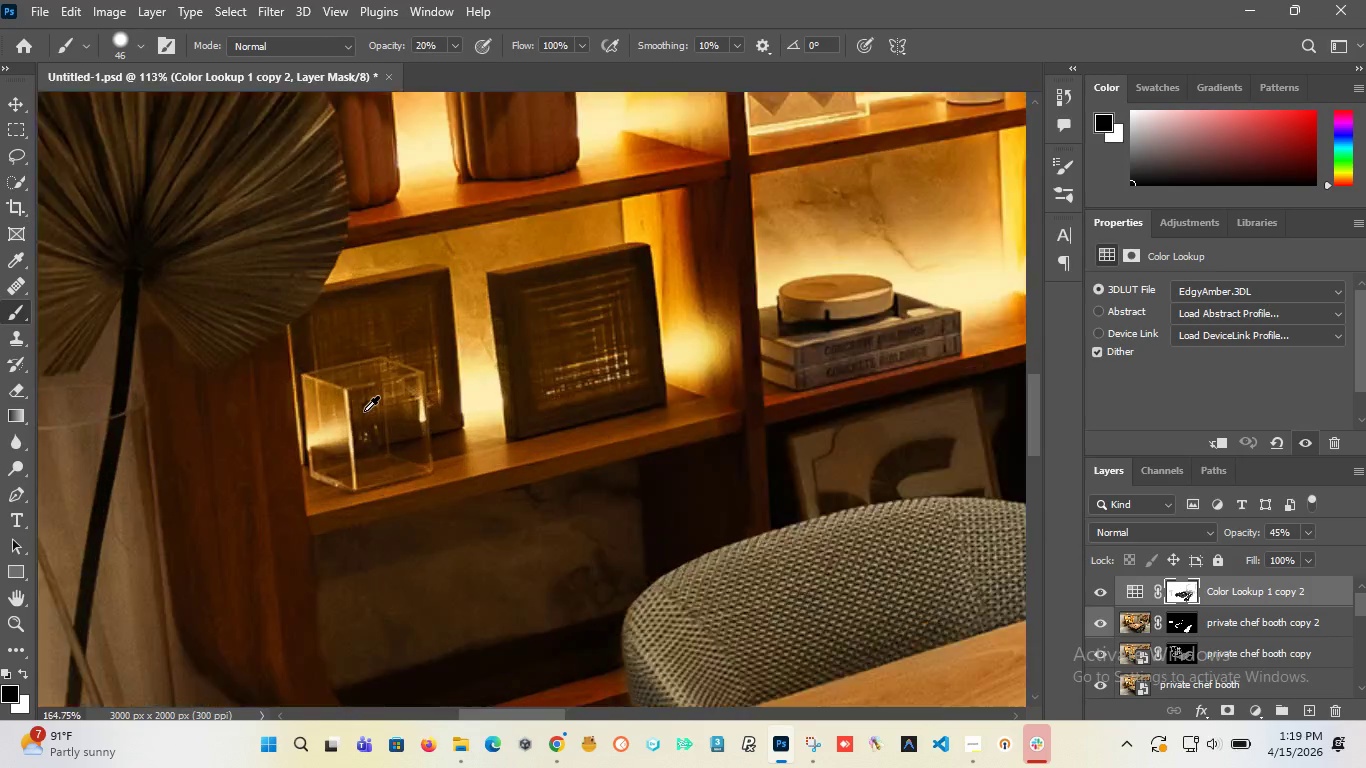 
key(Alt+AltLeft)
 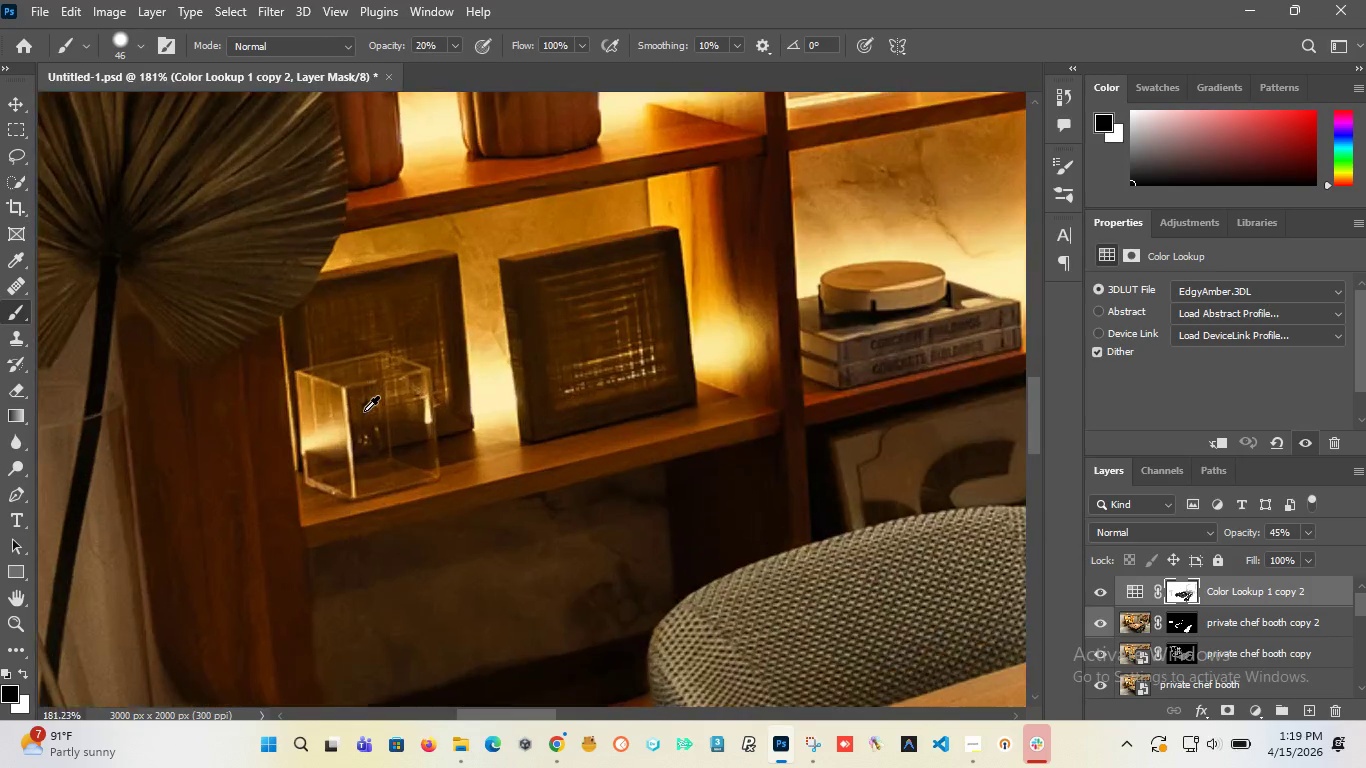 
key(Alt+AltLeft)
 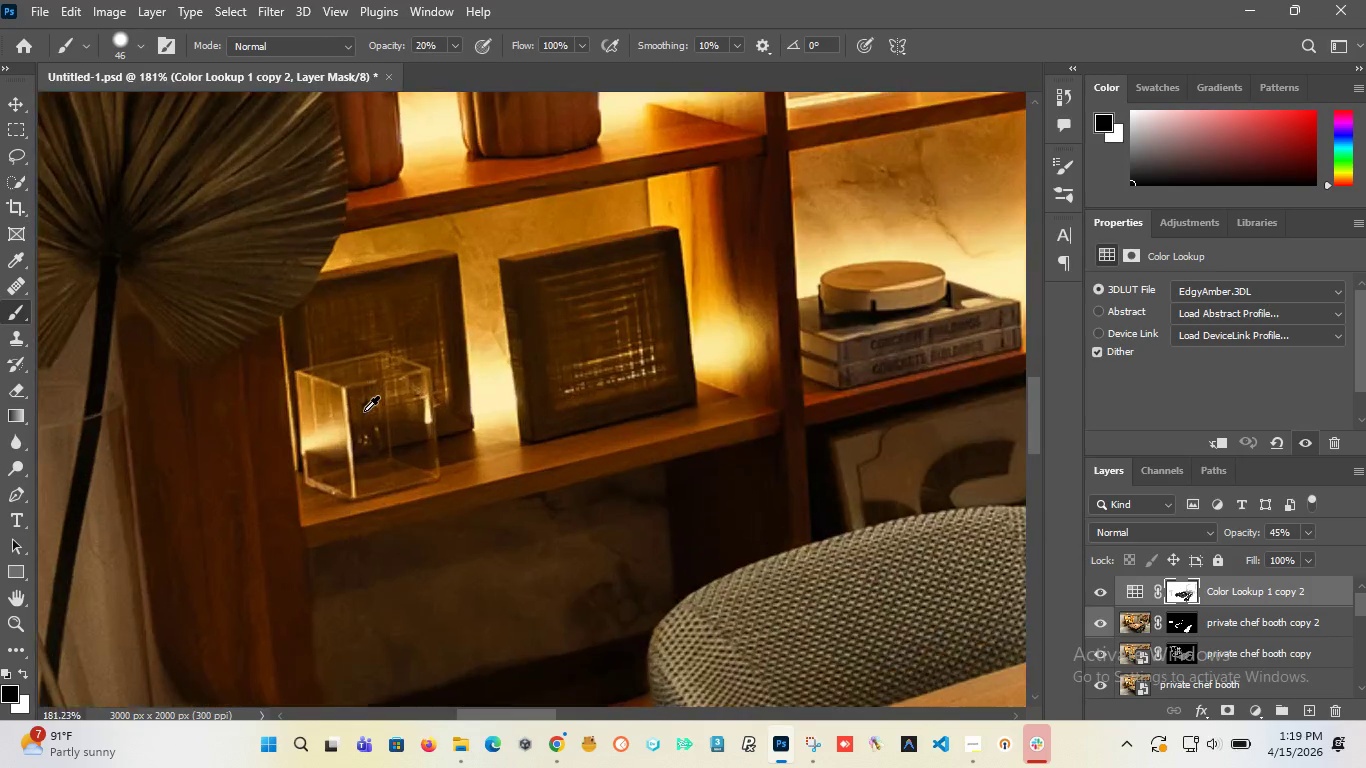 
key(Alt+AltLeft)
 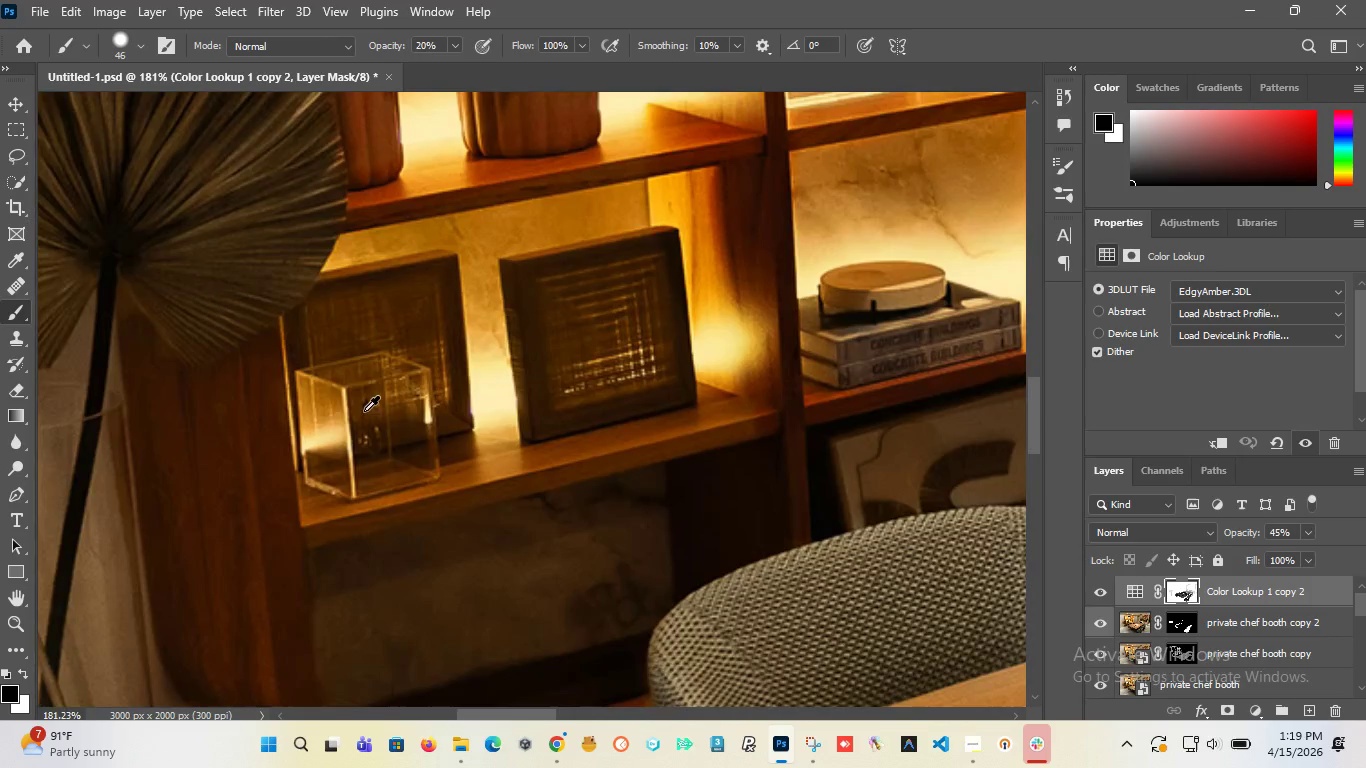 
key(Alt+AltLeft)
 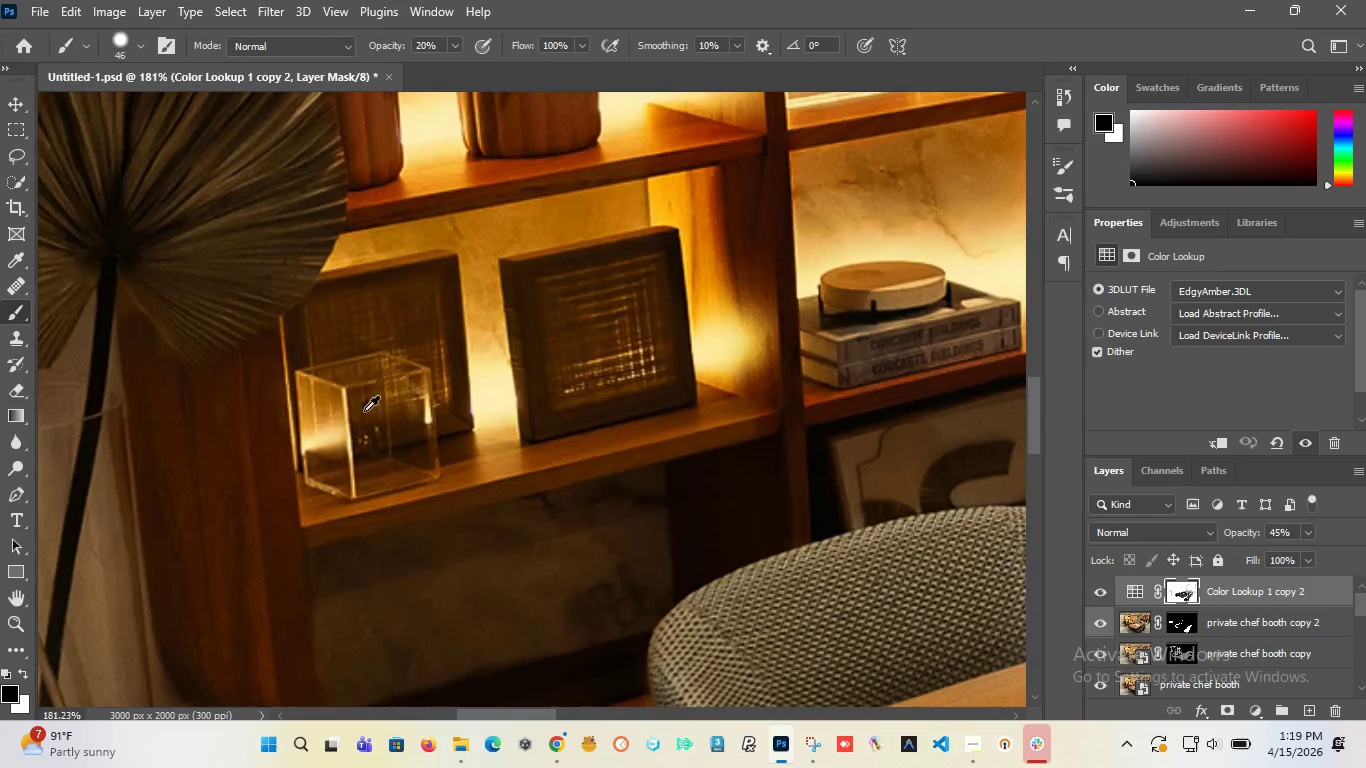 
key(Alt+AltLeft)
 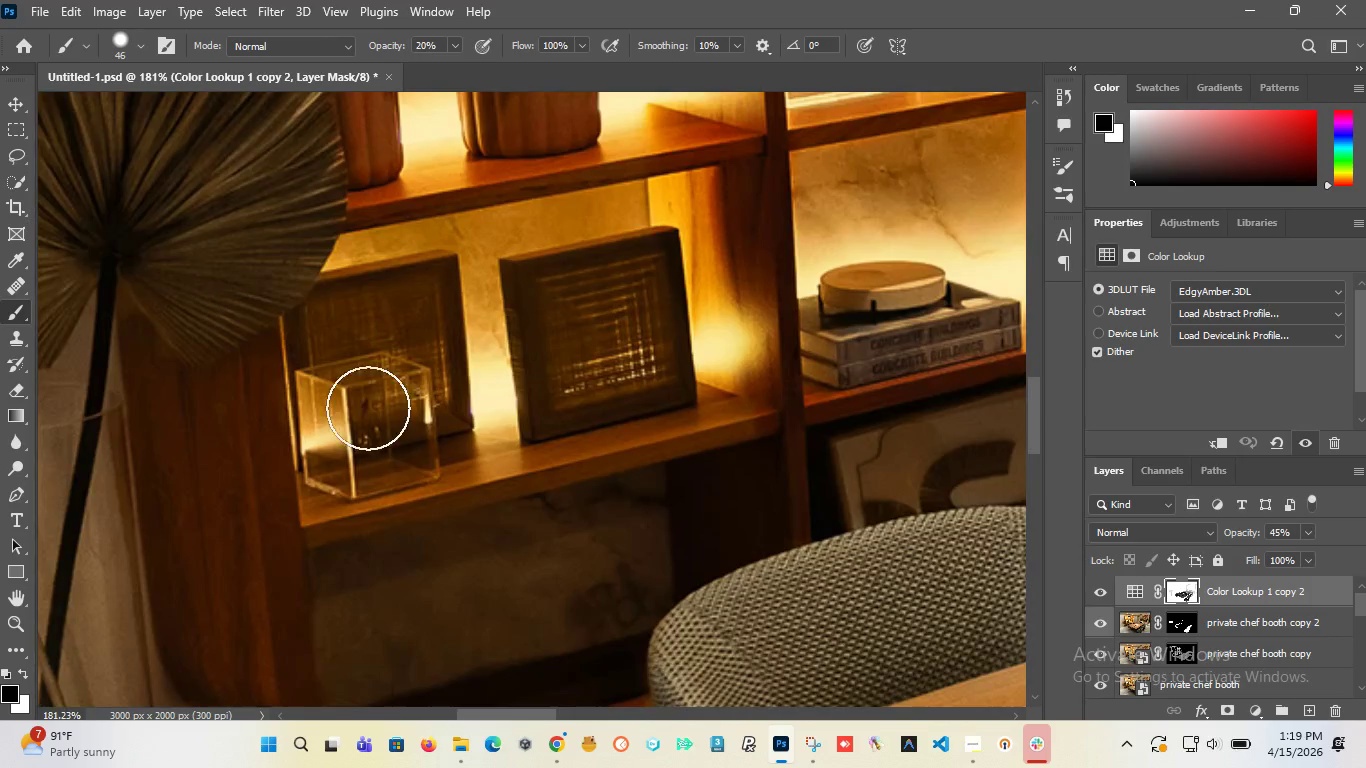 
key(Alt+AltLeft)
 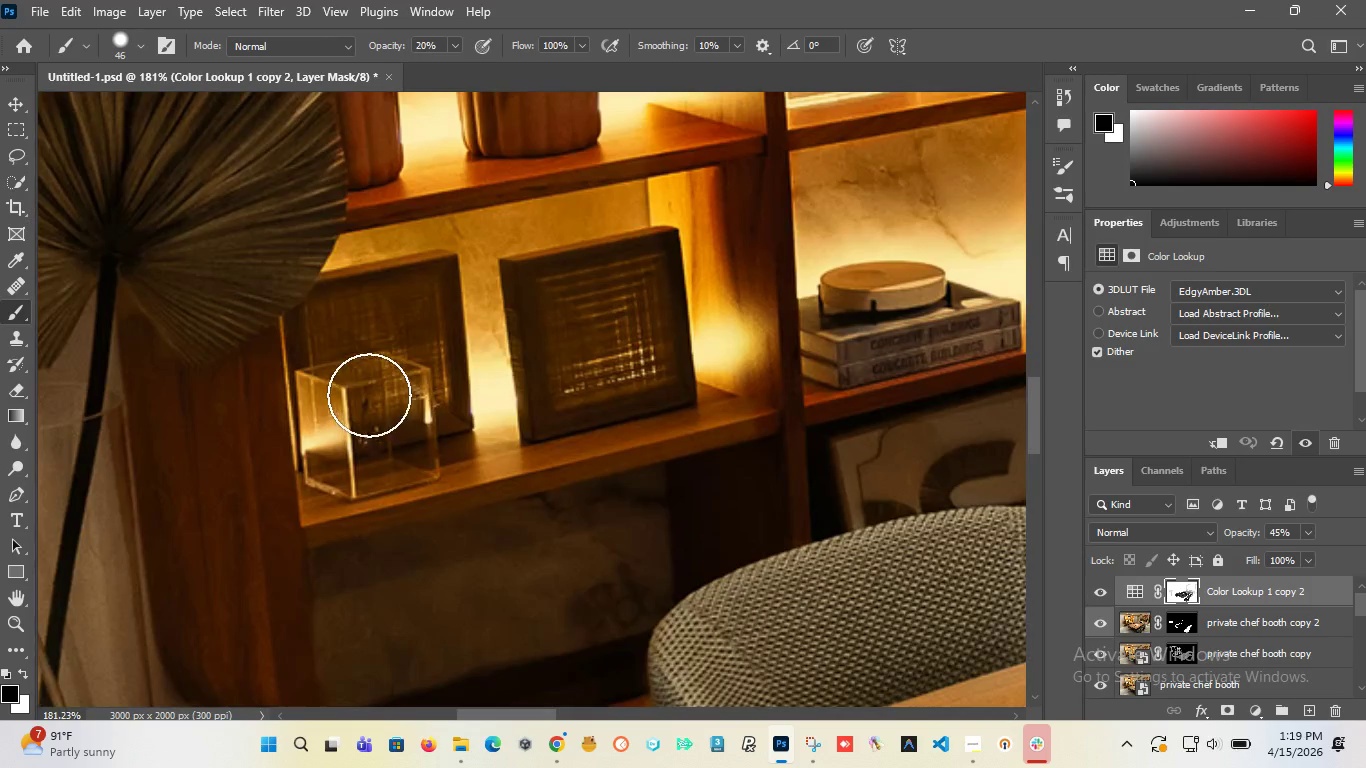 
left_click_drag(start_coordinate=[373, 396], to_coordinate=[378, 392])
 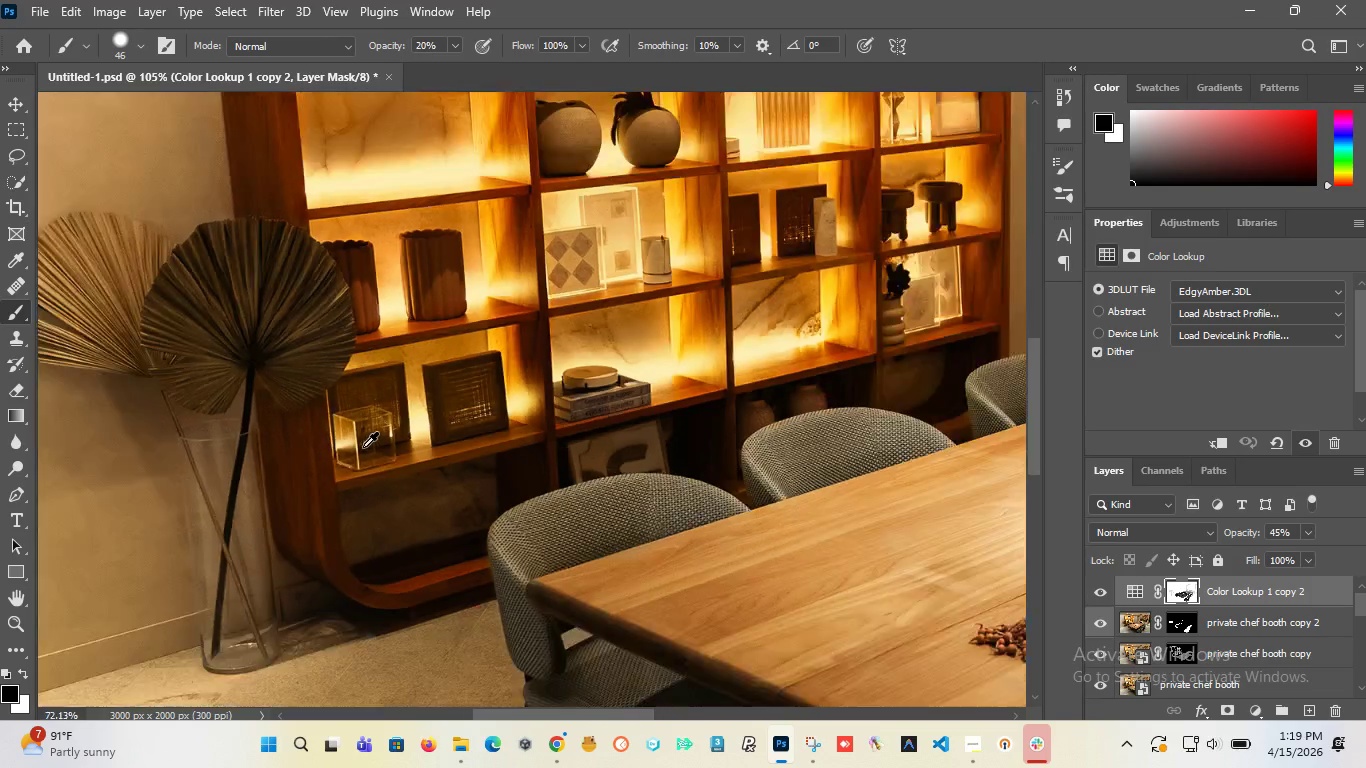 
scroll: coordinate [364, 411], scroll_direction: up, amount: 6.0
 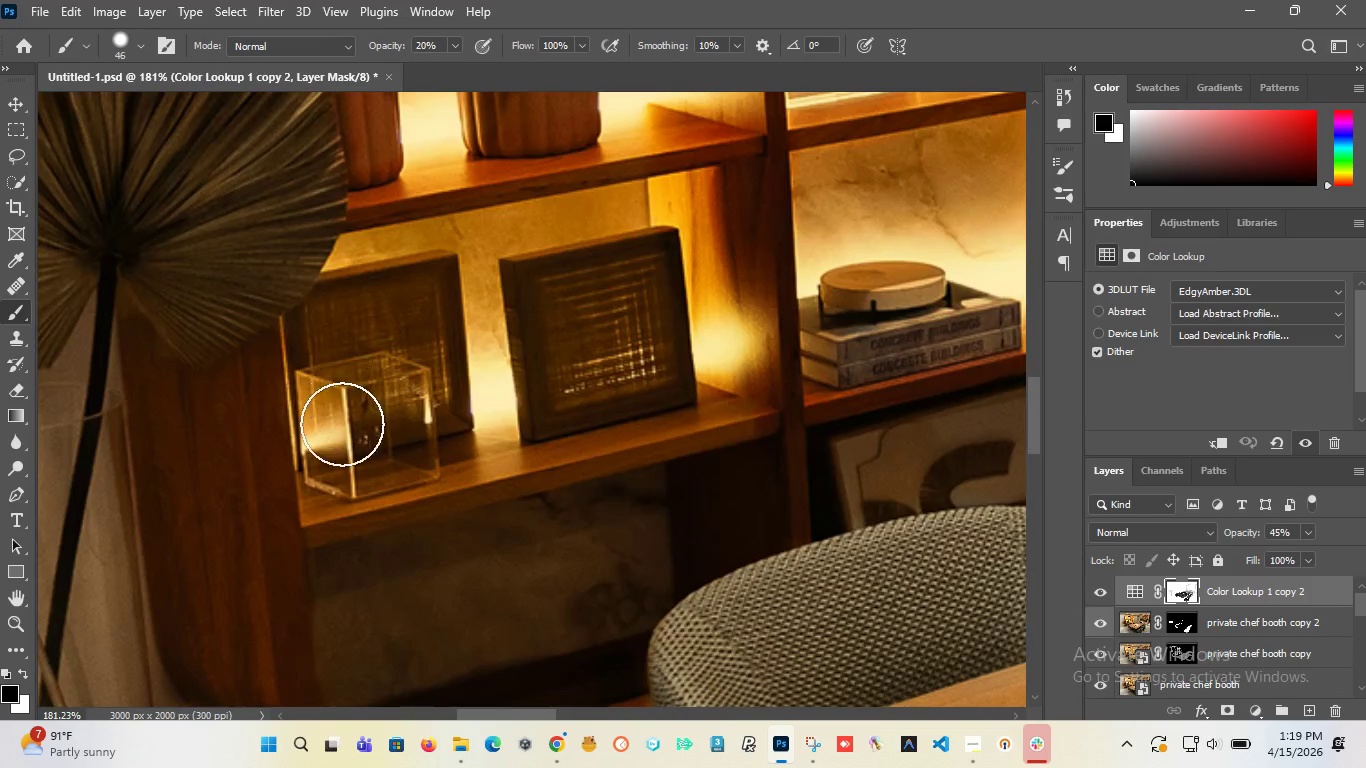 
hold_key(key=AltLeft, duration=1.53)
 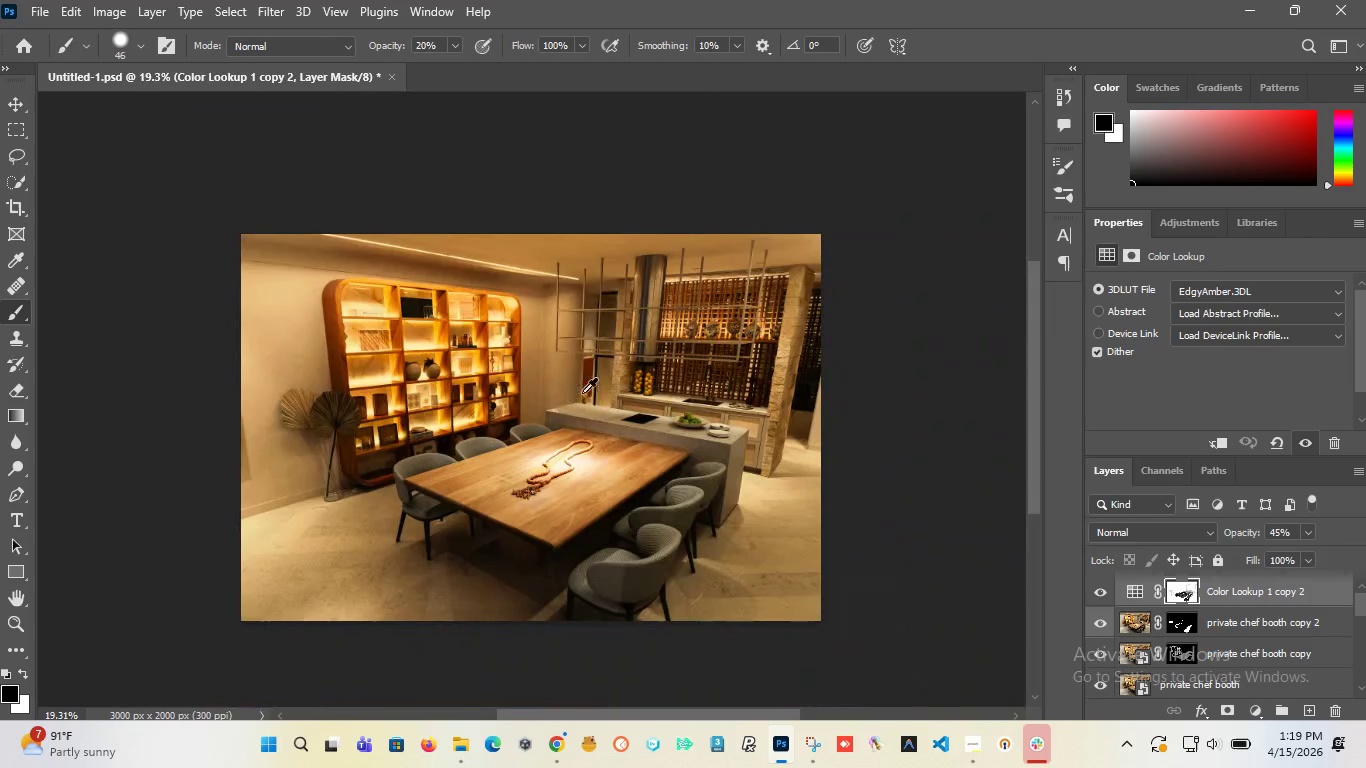 
hold_key(key=AltLeft, duration=1.52)
 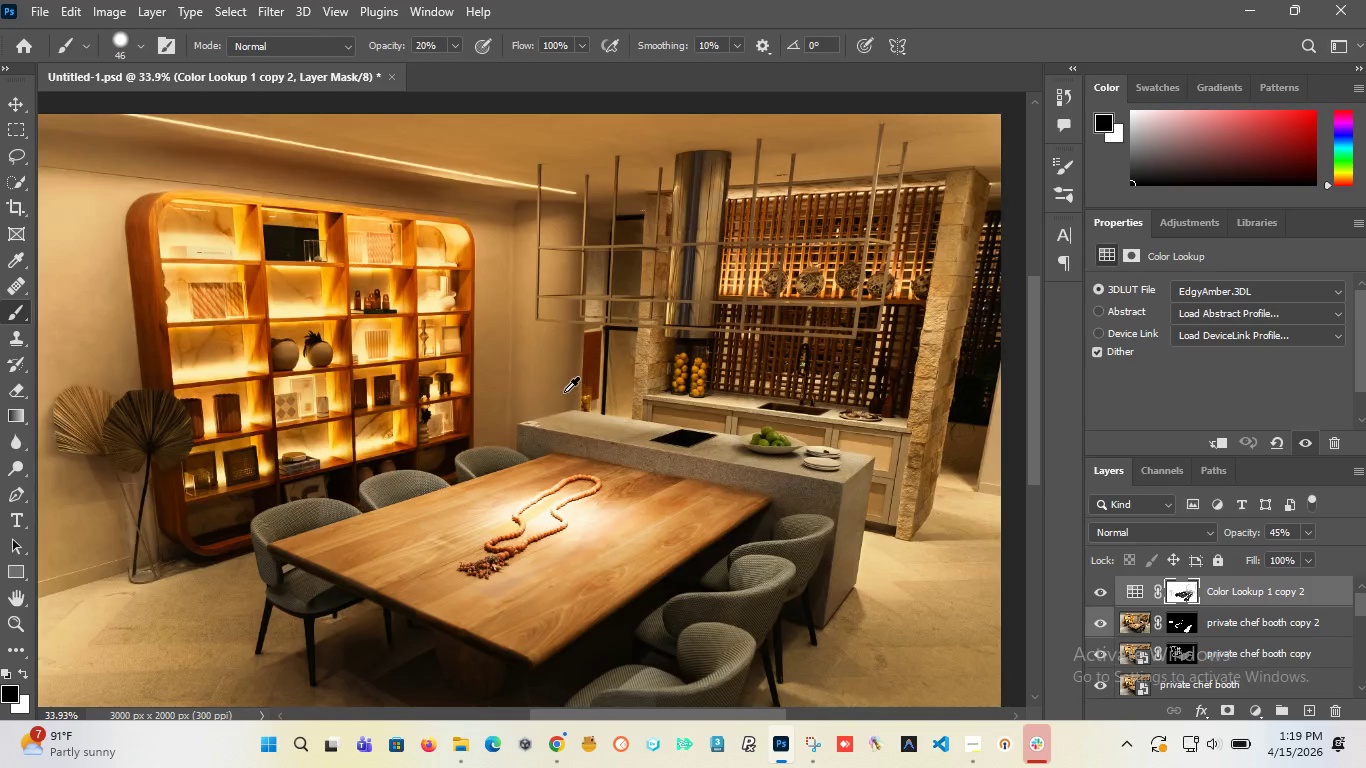 
scroll: coordinate [362, 447], scroll_direction: down, amount: 24.0
 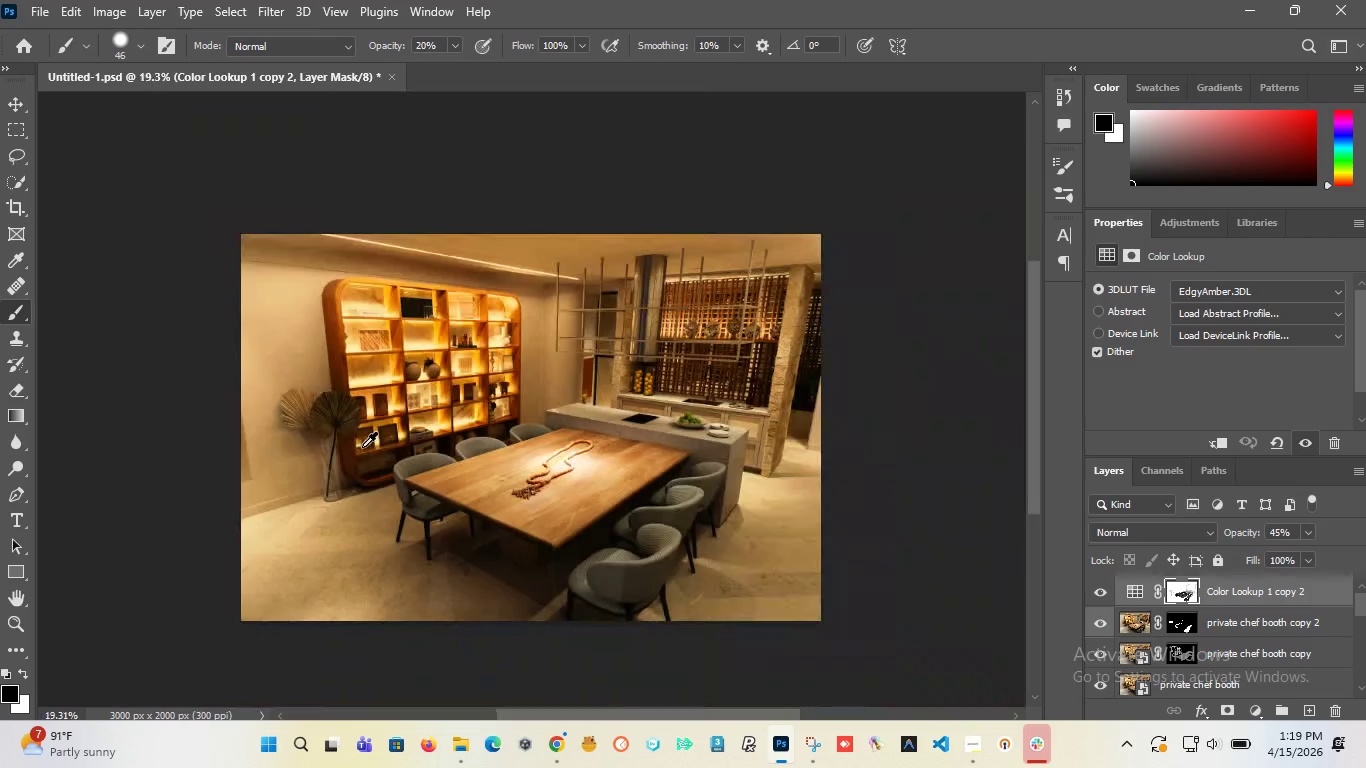 
scroll: coordinate [582, 394], scroll_direction: up, amount: 6.0
 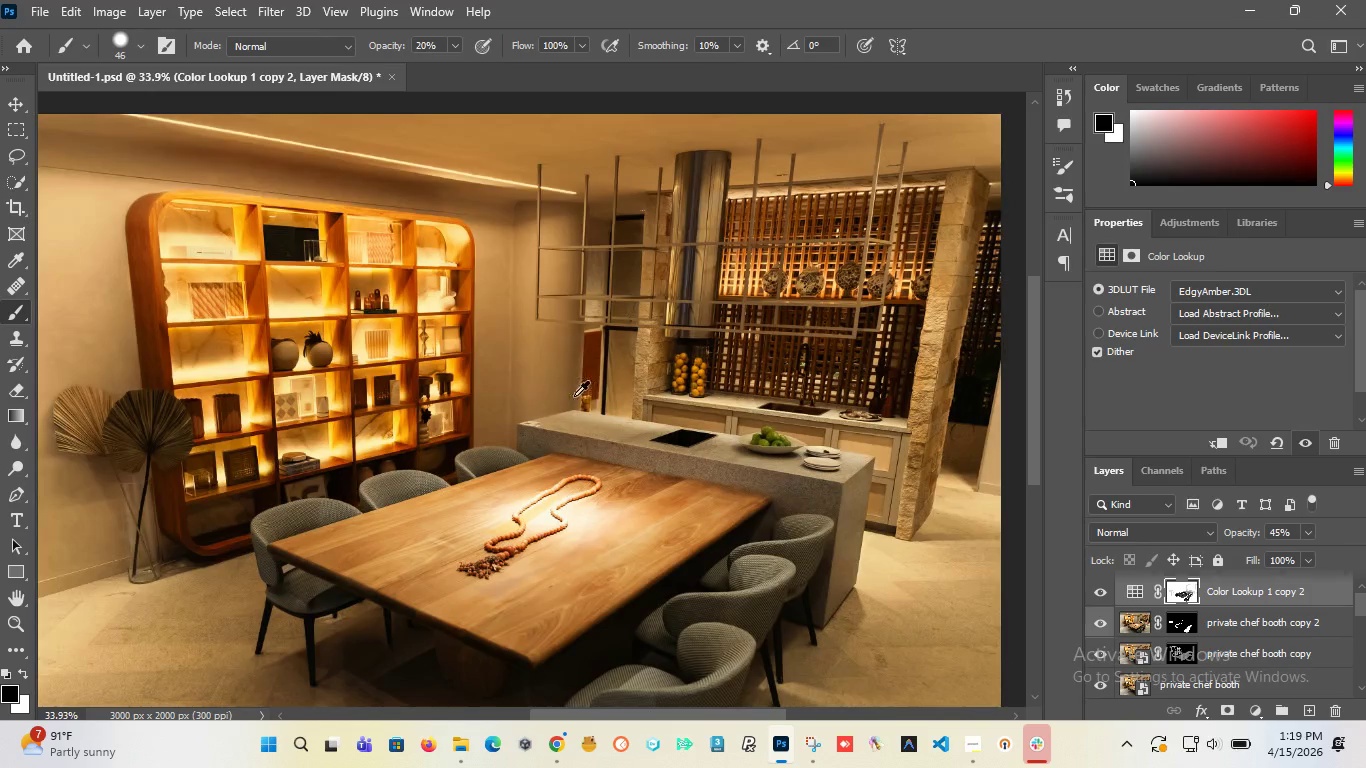 
hold_key(key=AltLeft, duration=1.5)
hold_key(key=AltLeft, duration=0.78)
scroll: coordinate [533, 450], scroll_direction: up, amount: 13.0
 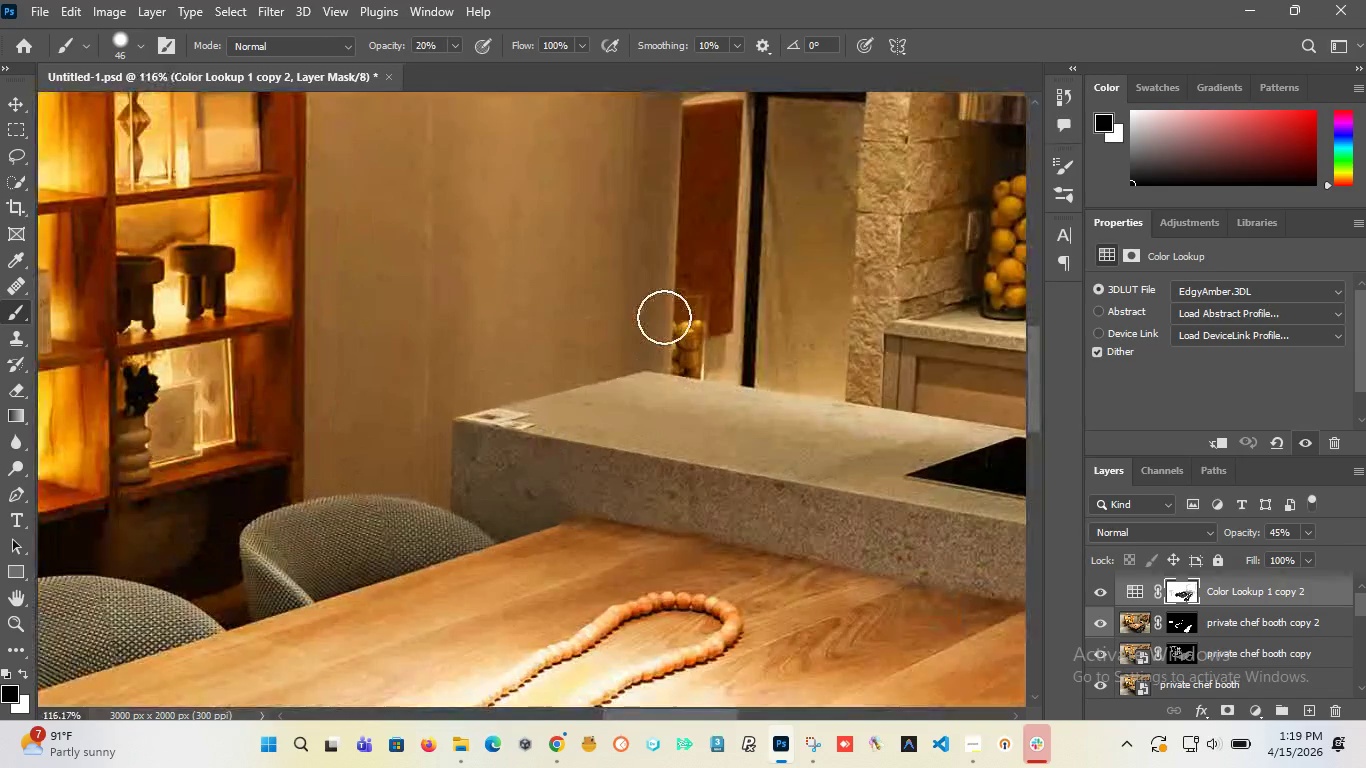 
left_click_drag(start_coordinate=[697, 301], to_coordinate=[688, 385])
 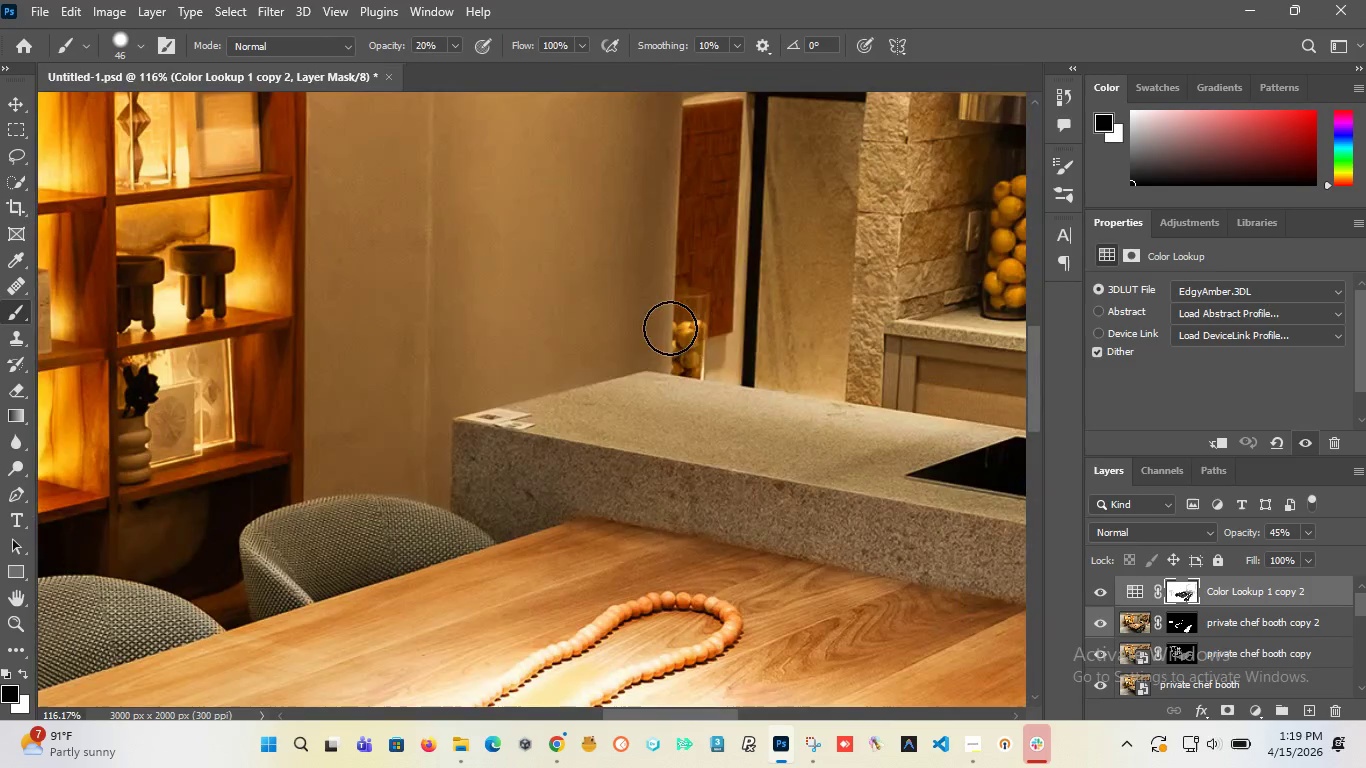 
hold_key(key=AltLeft, duration=1.51)
hold_key(key=AltLeft, duration=0.41)
scroll: coordinate [571, 315], scroll_direction: down, amount: 7.0
 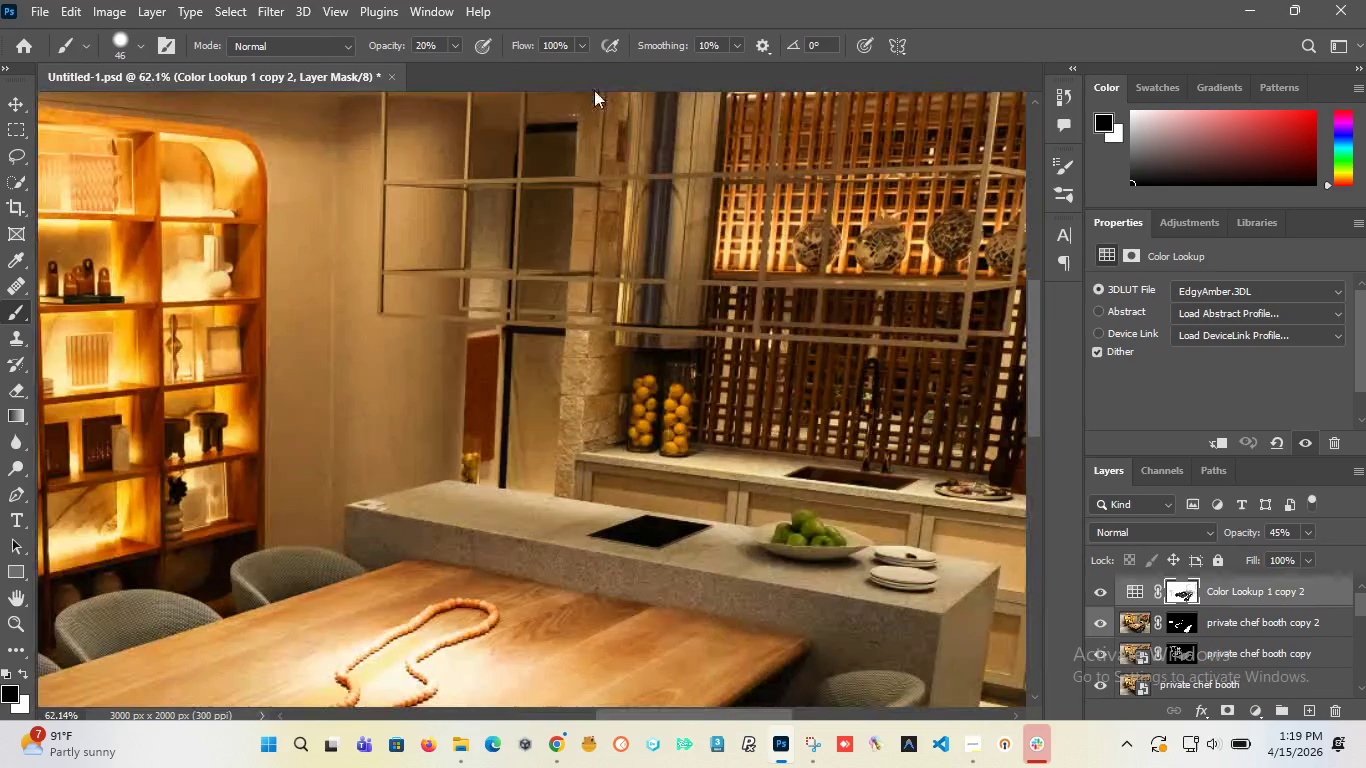 
left_click_drag(start_coordinate=[594, 90], to_coordinate=[581, 287])
 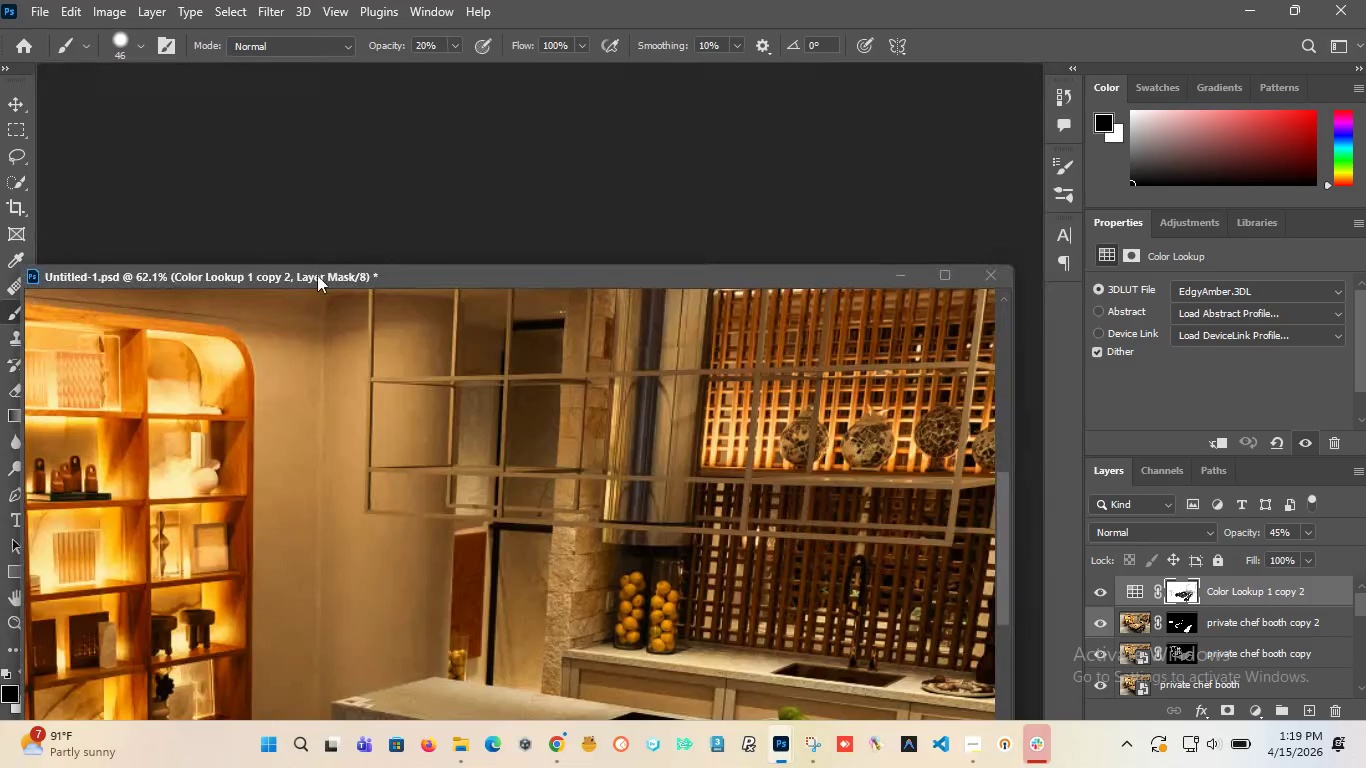 
left_click_drag(start_coordinate=[311, 280], to_coordinate=[369, 68])
 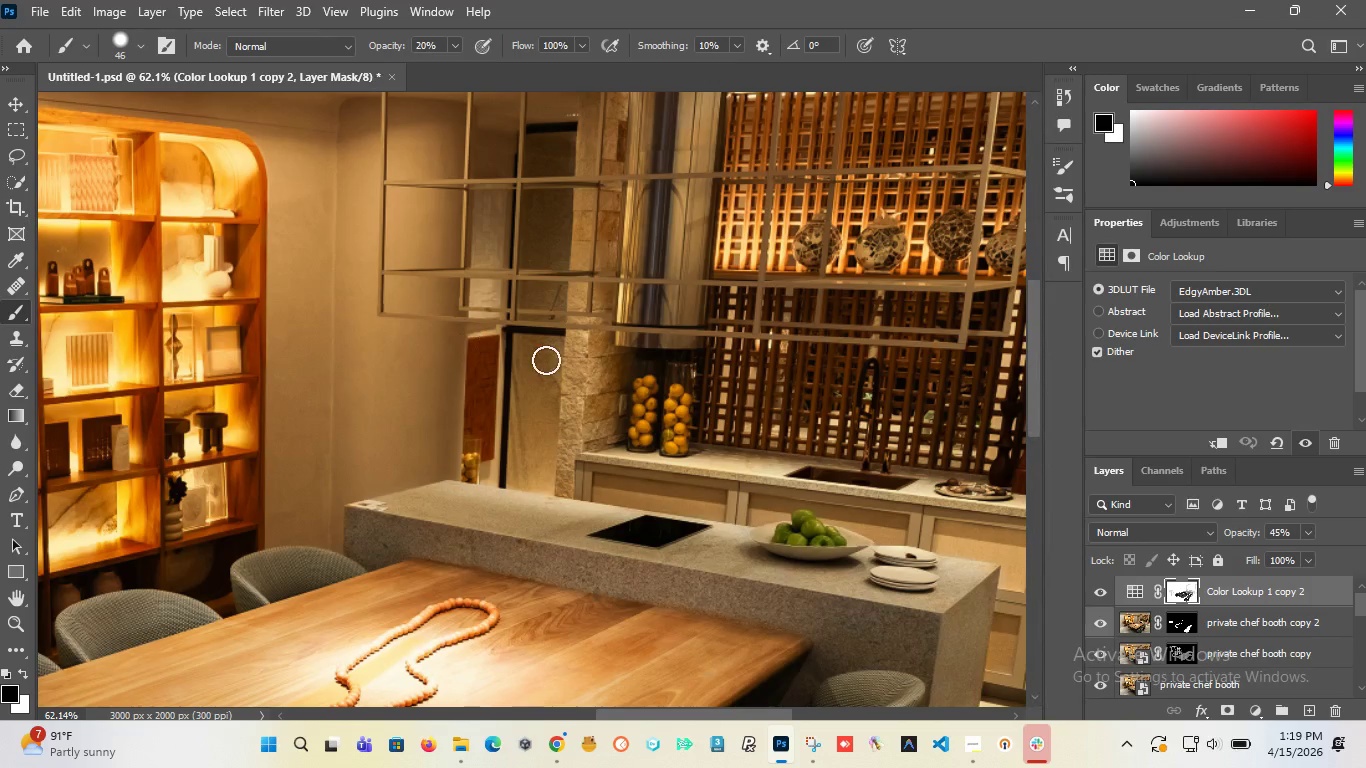 
hold_key(key=AltLeft, duration=1.27)
scroll: coordinate [555, 261], scroll_direction: up, amount: 3.0
 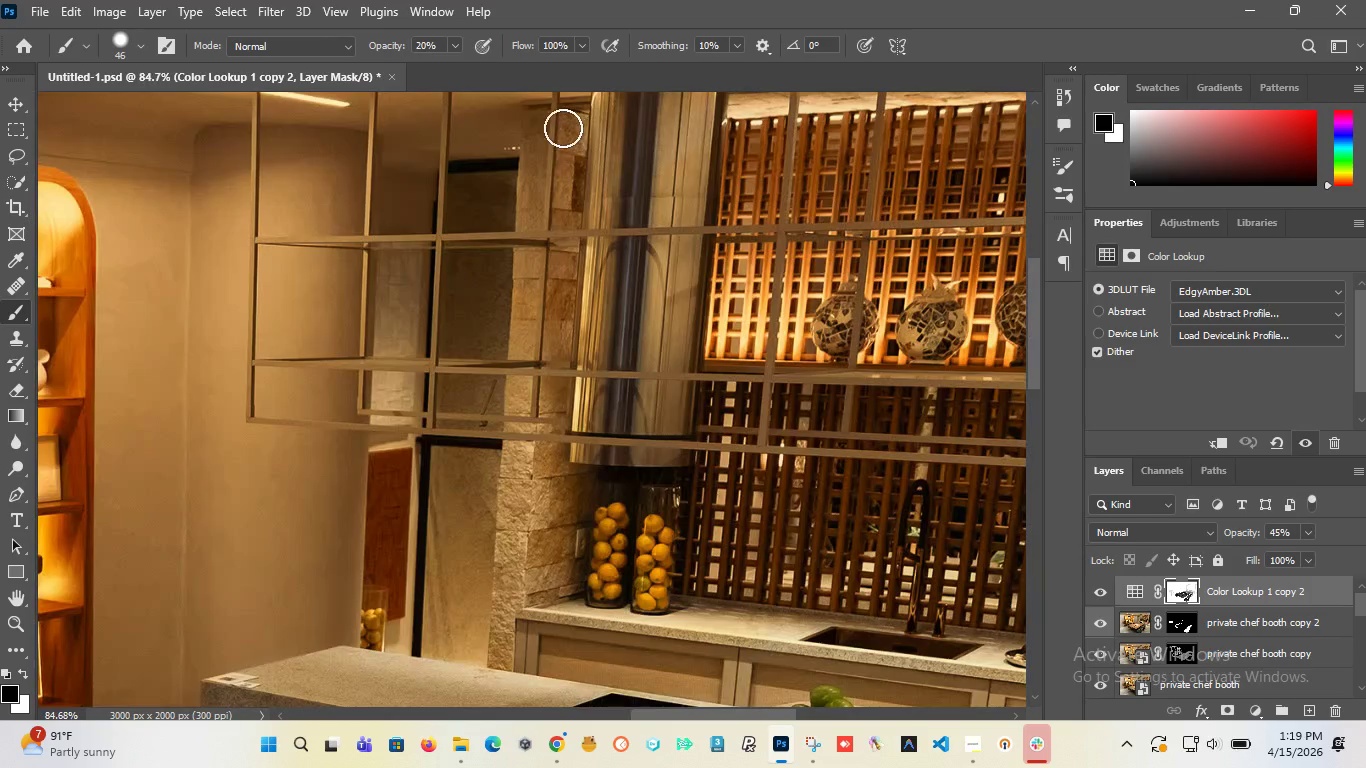 
left_click_drag(start_coordinate=[562, 127], to_coordinate=[522, 399])
 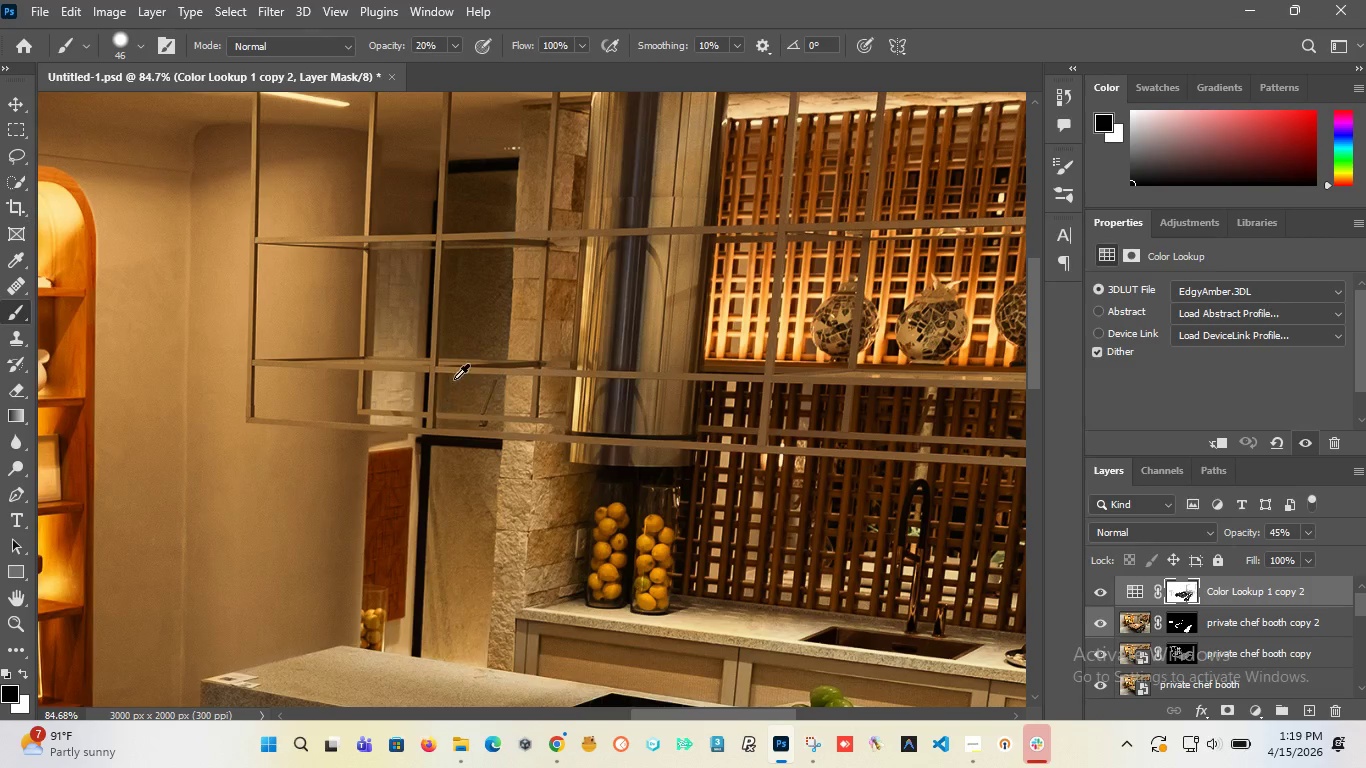 
hold_key(key=AltLeft, duration=1.51)
 